 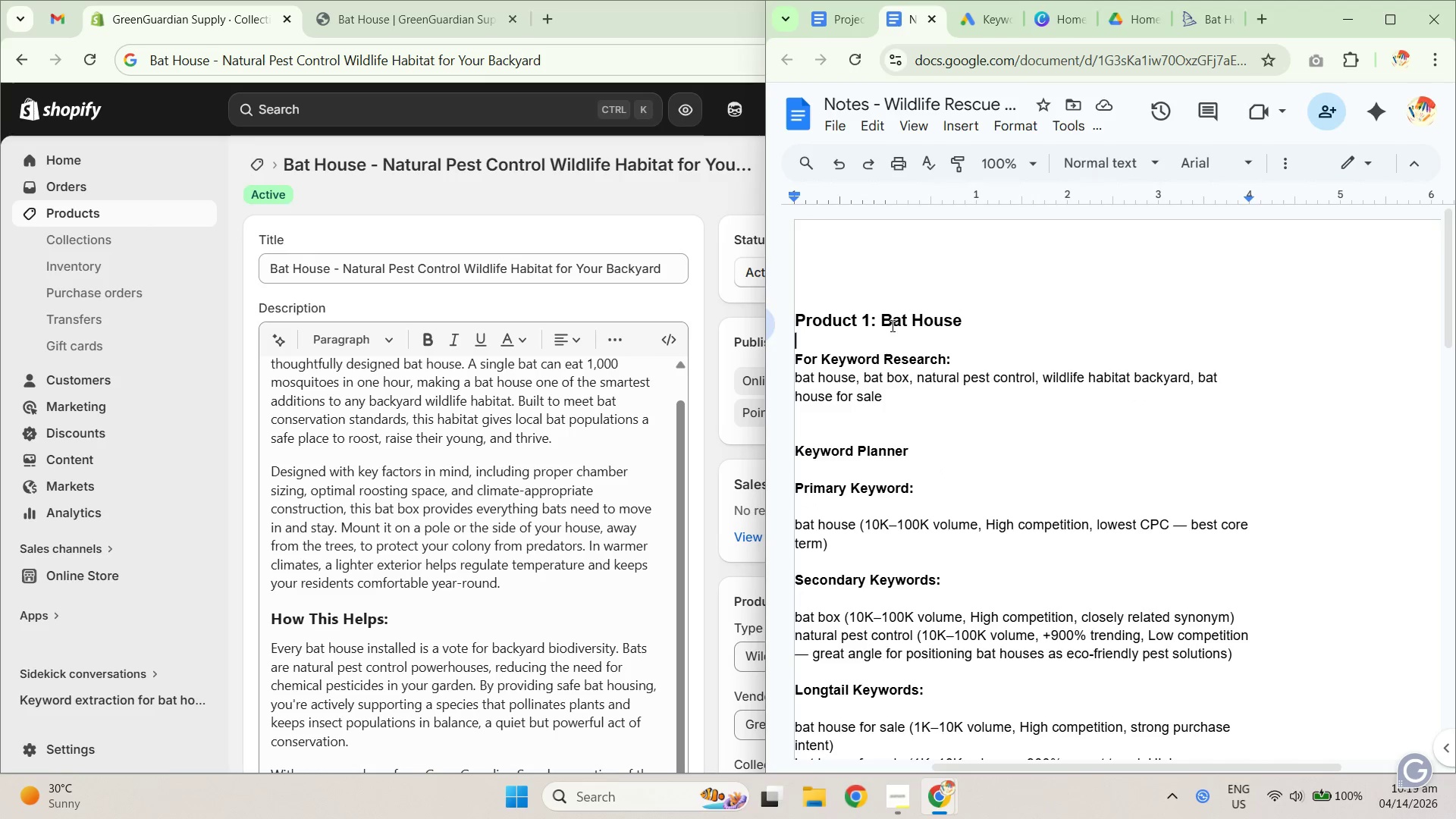 
left_click_drag(start_coordinate=[883, 320], to_coordinate=[786, 318])
 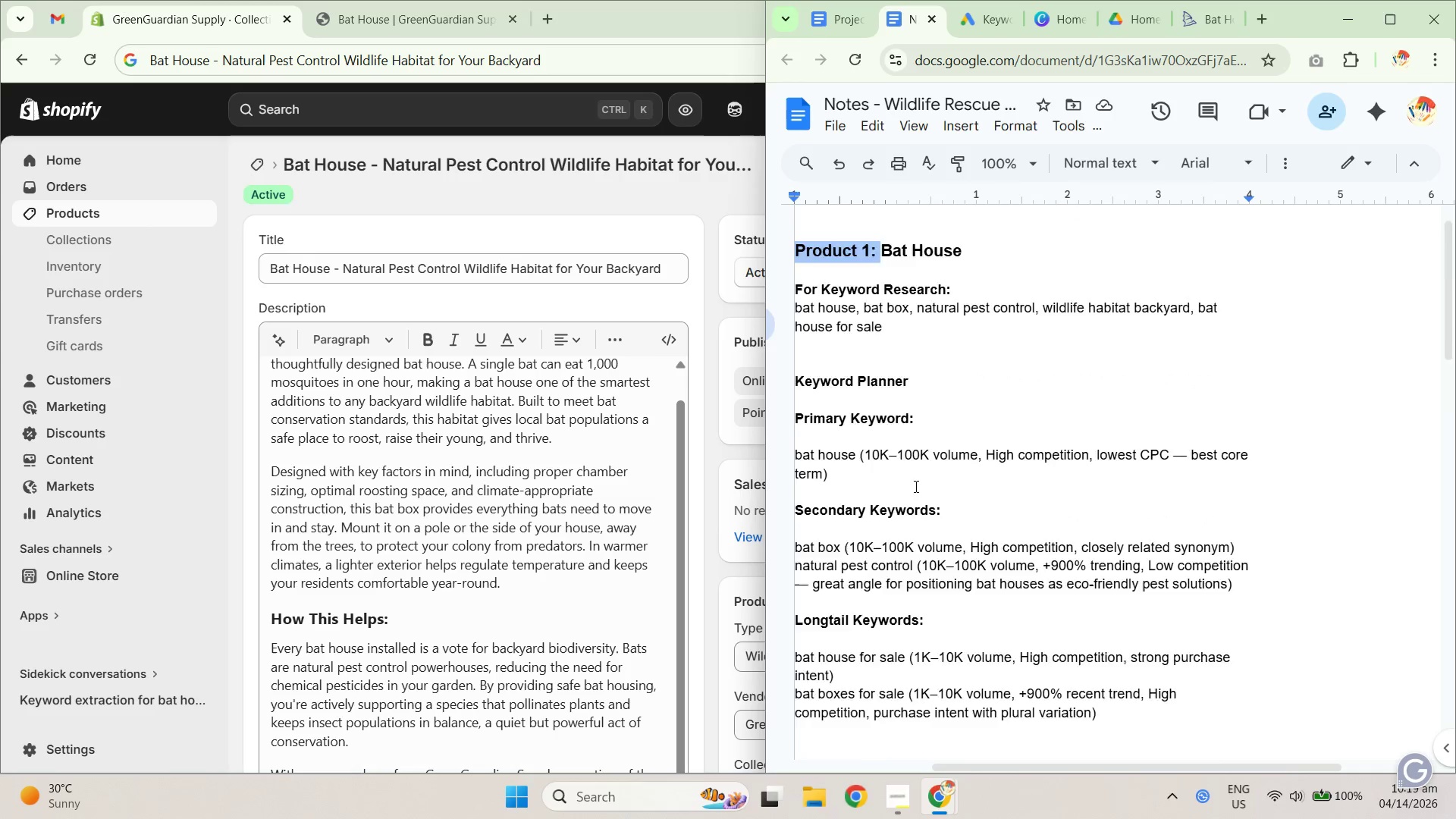 
key(Control+C)
 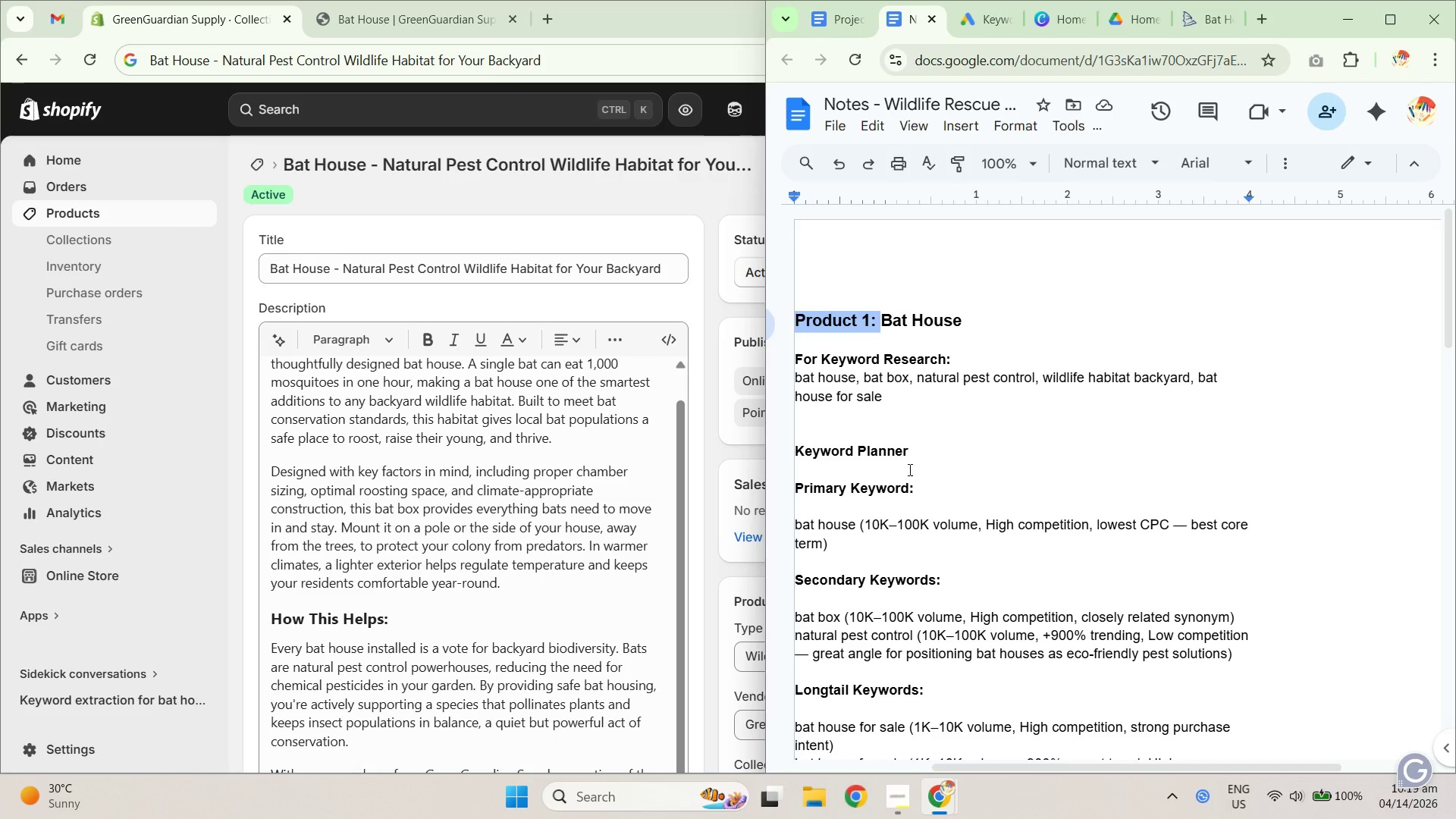 
key(Control+C)
 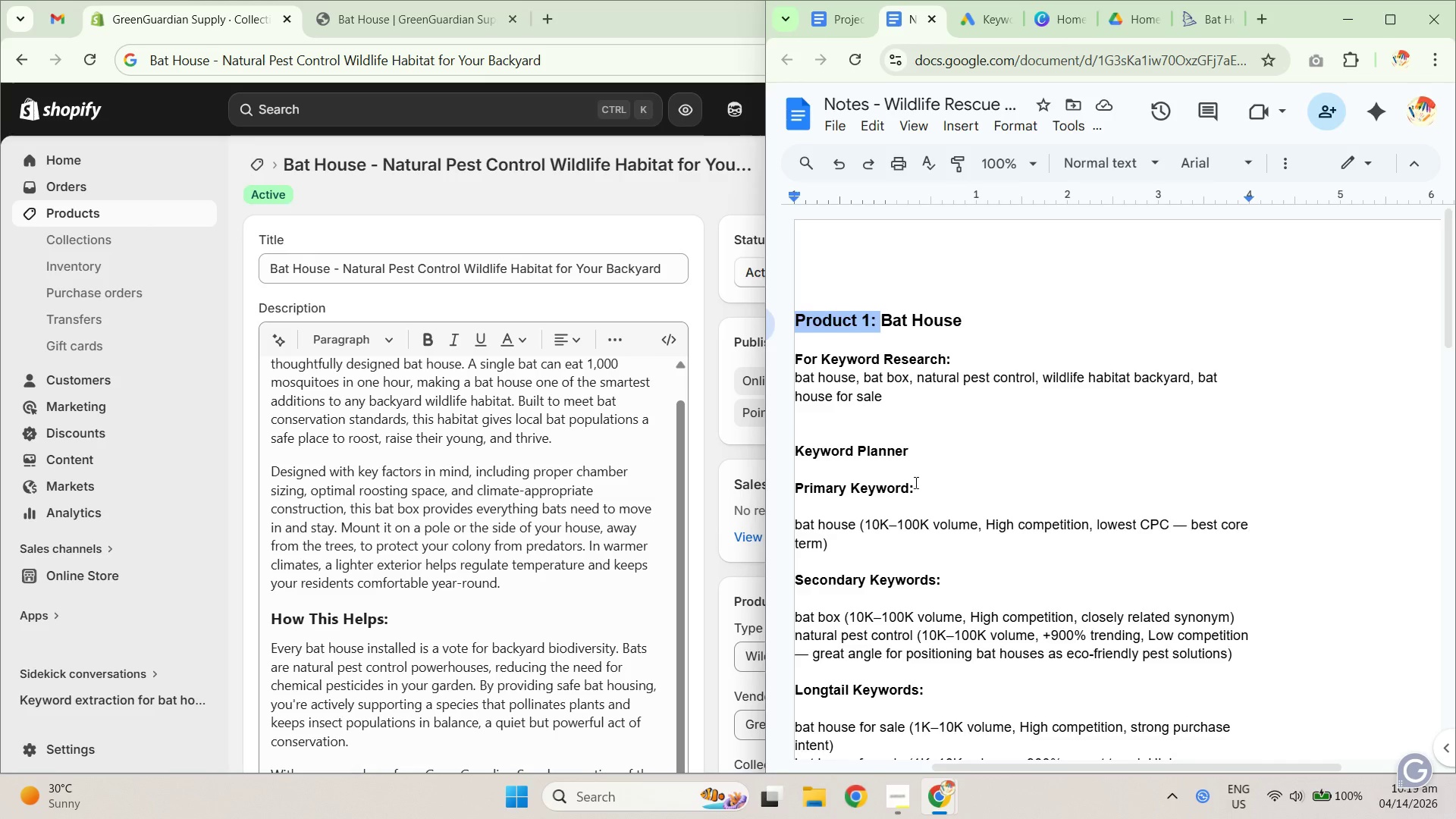 
scroll: coordinate [915, 494], scroll_direction: down, amount: 6.0
 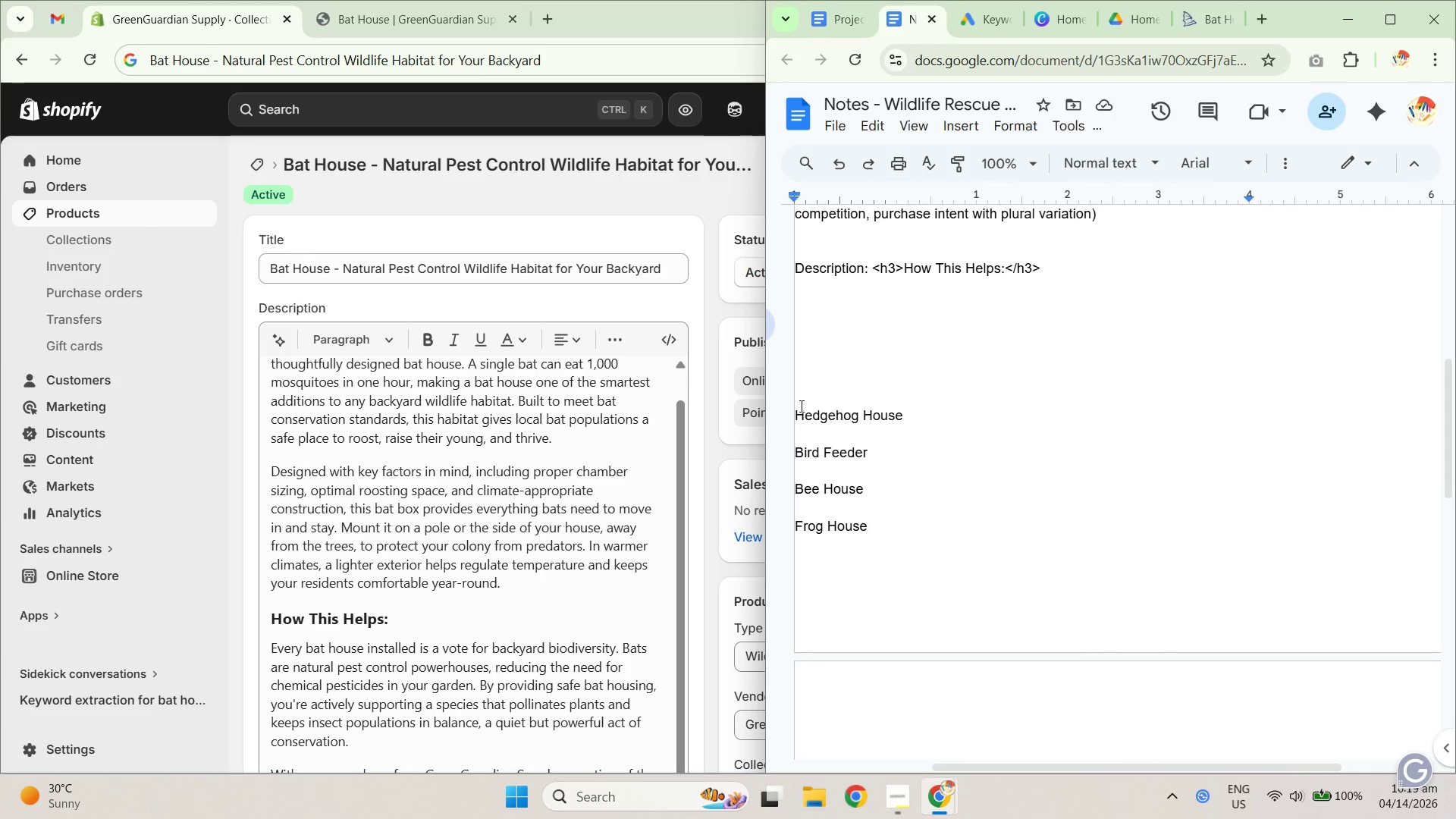 
left_click([794, 413])
 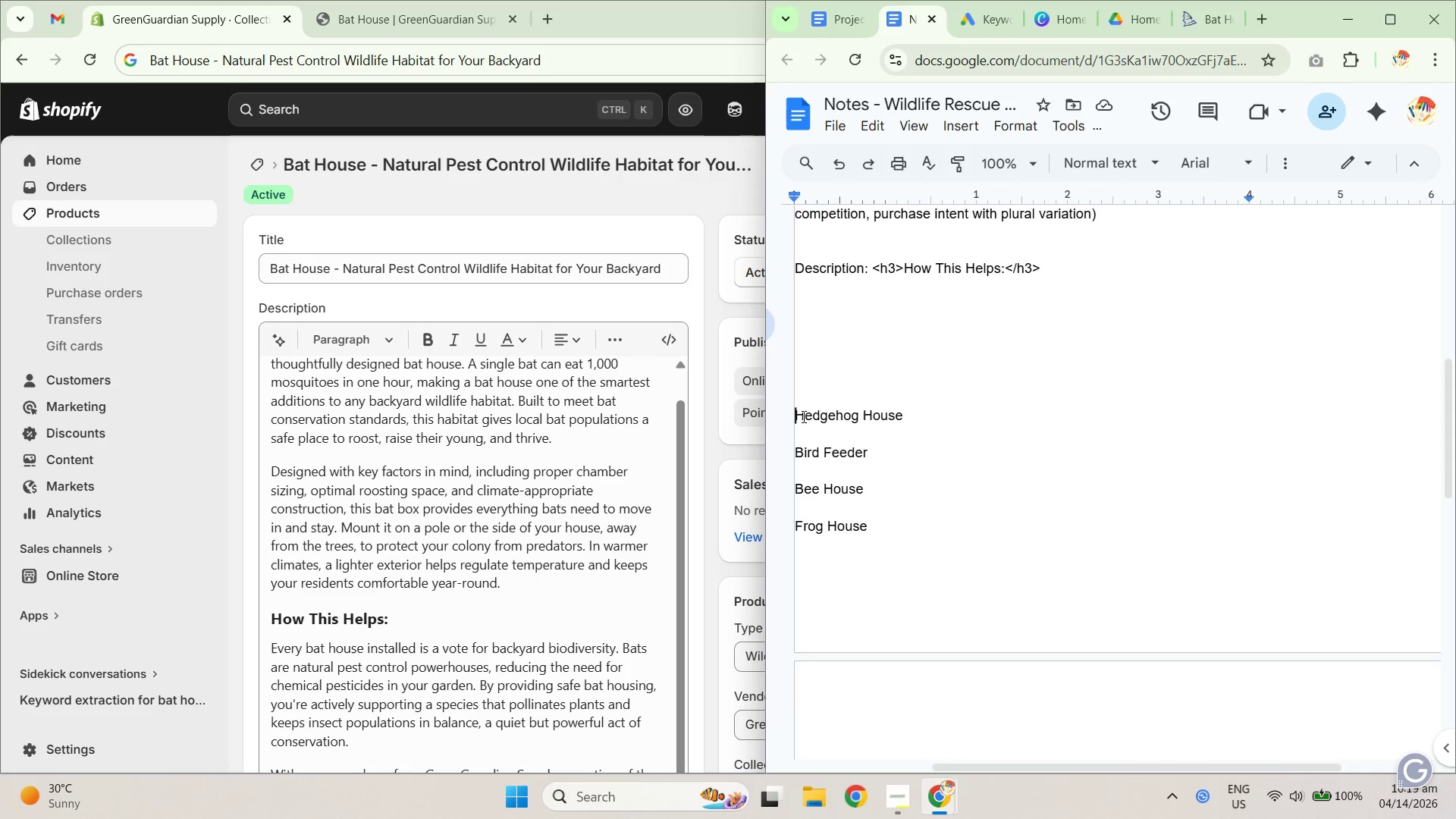 
key(Control+V)
 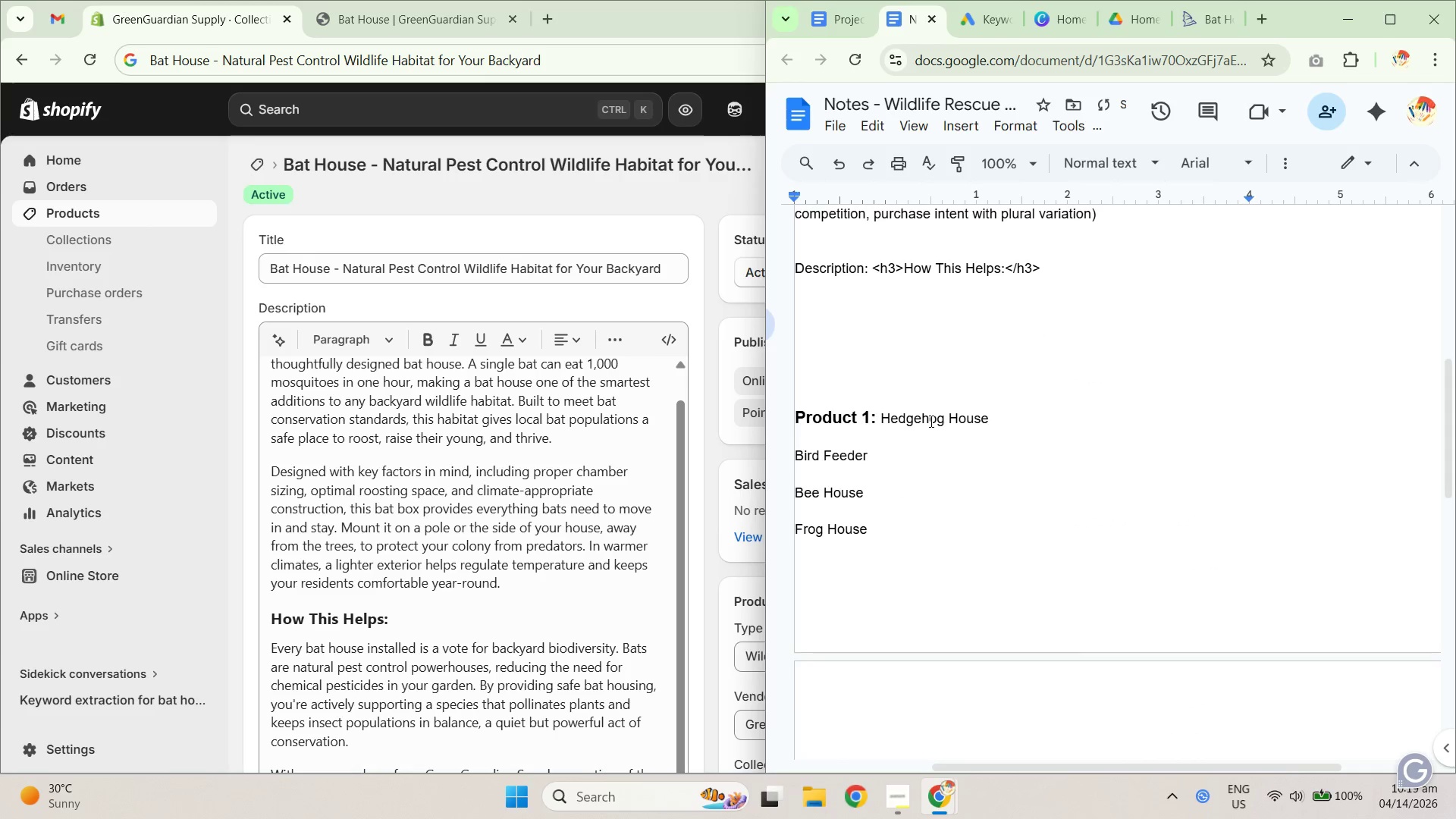 
key(ArrowLeft)
 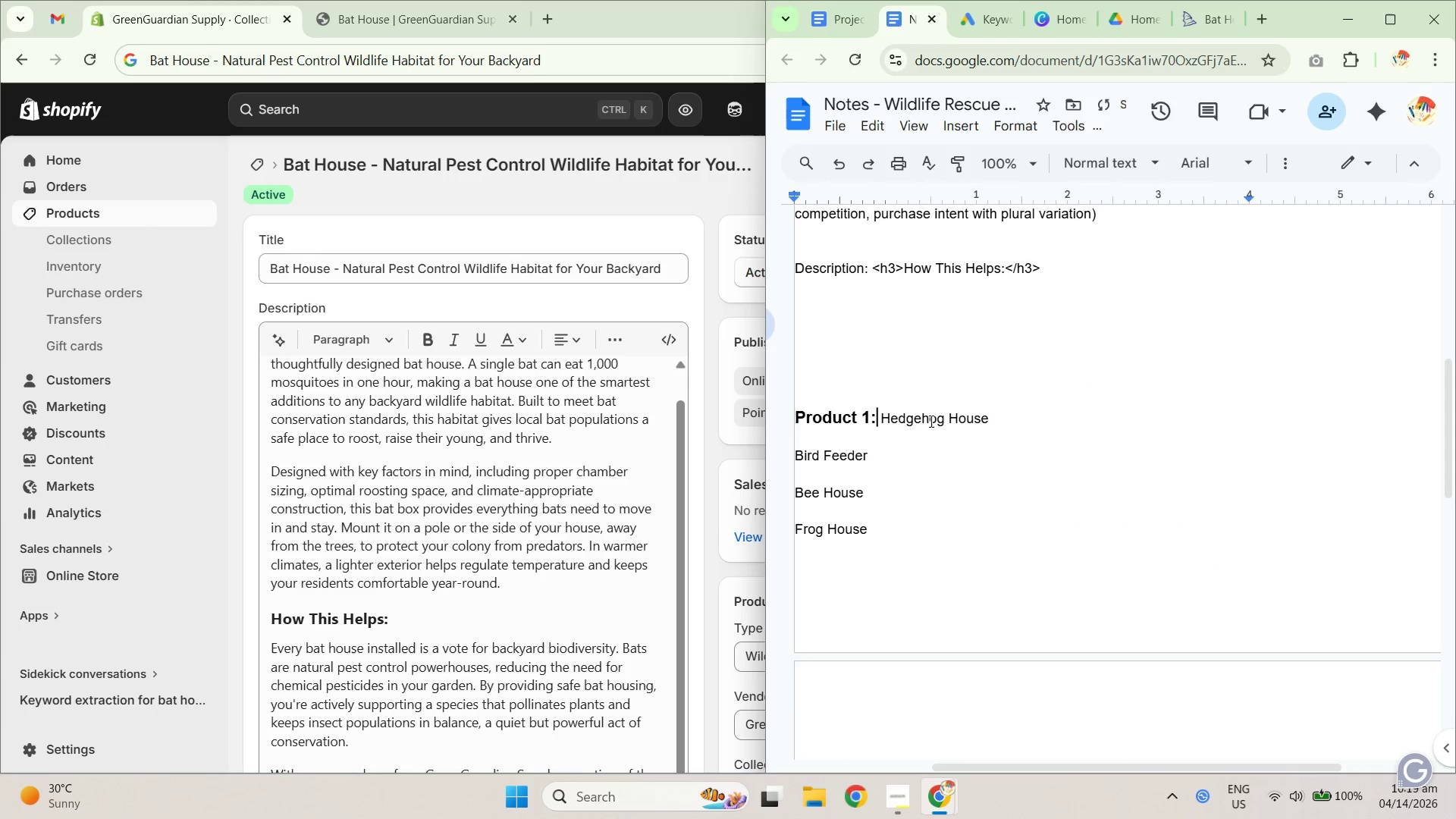 
key(ArrowLeft)
 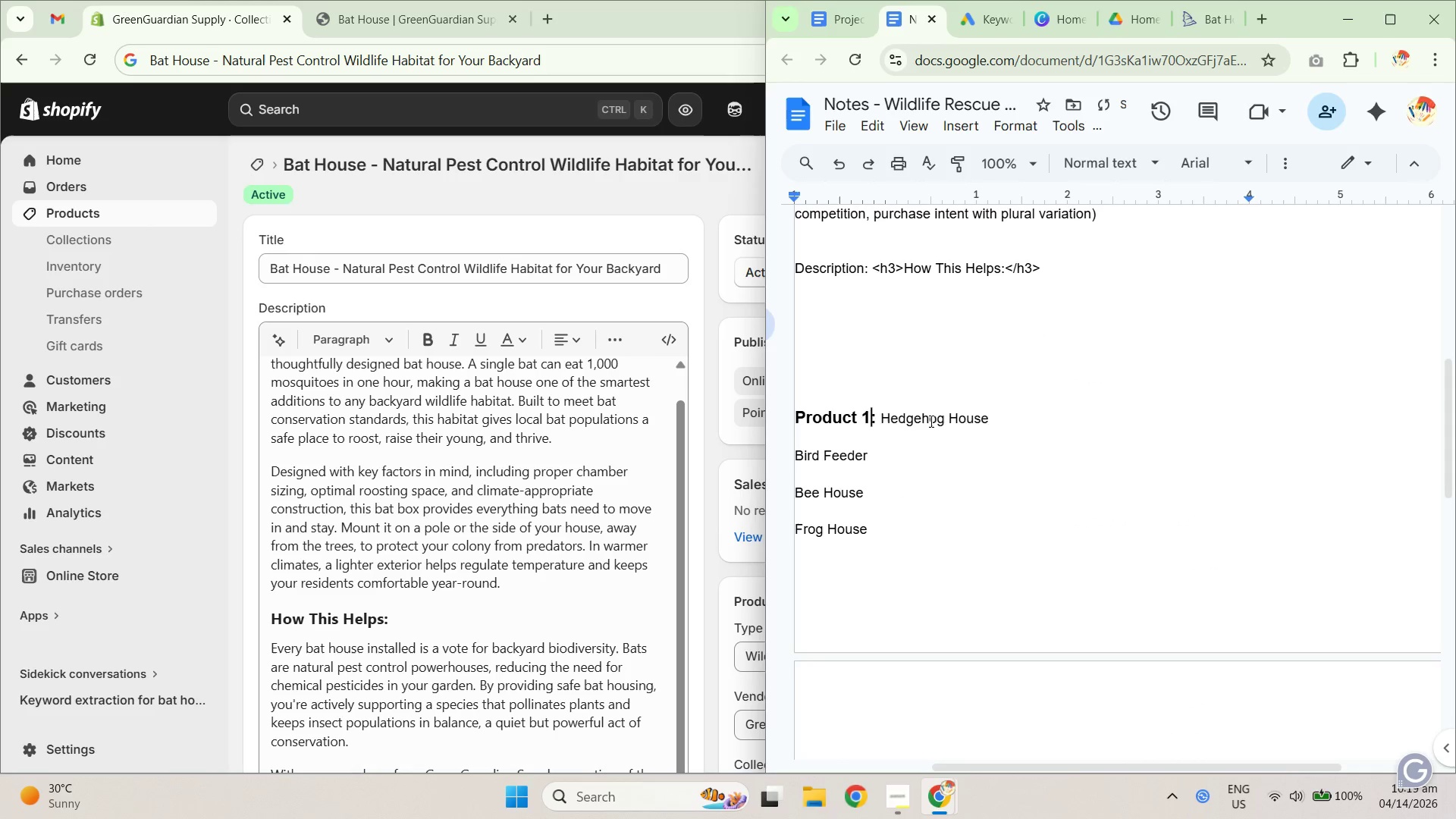 
key(Backspace)
 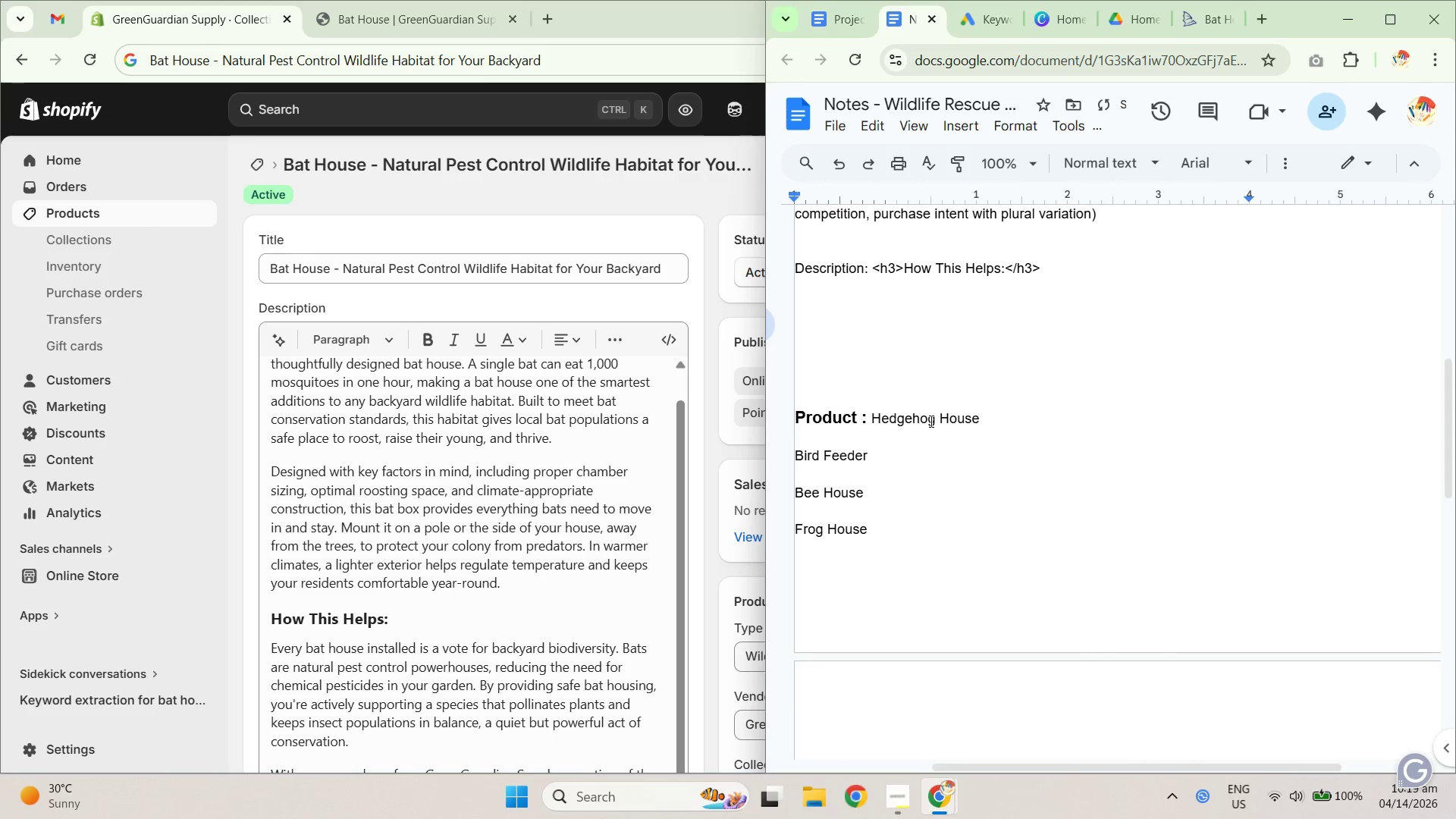 
key(Numpad2)
 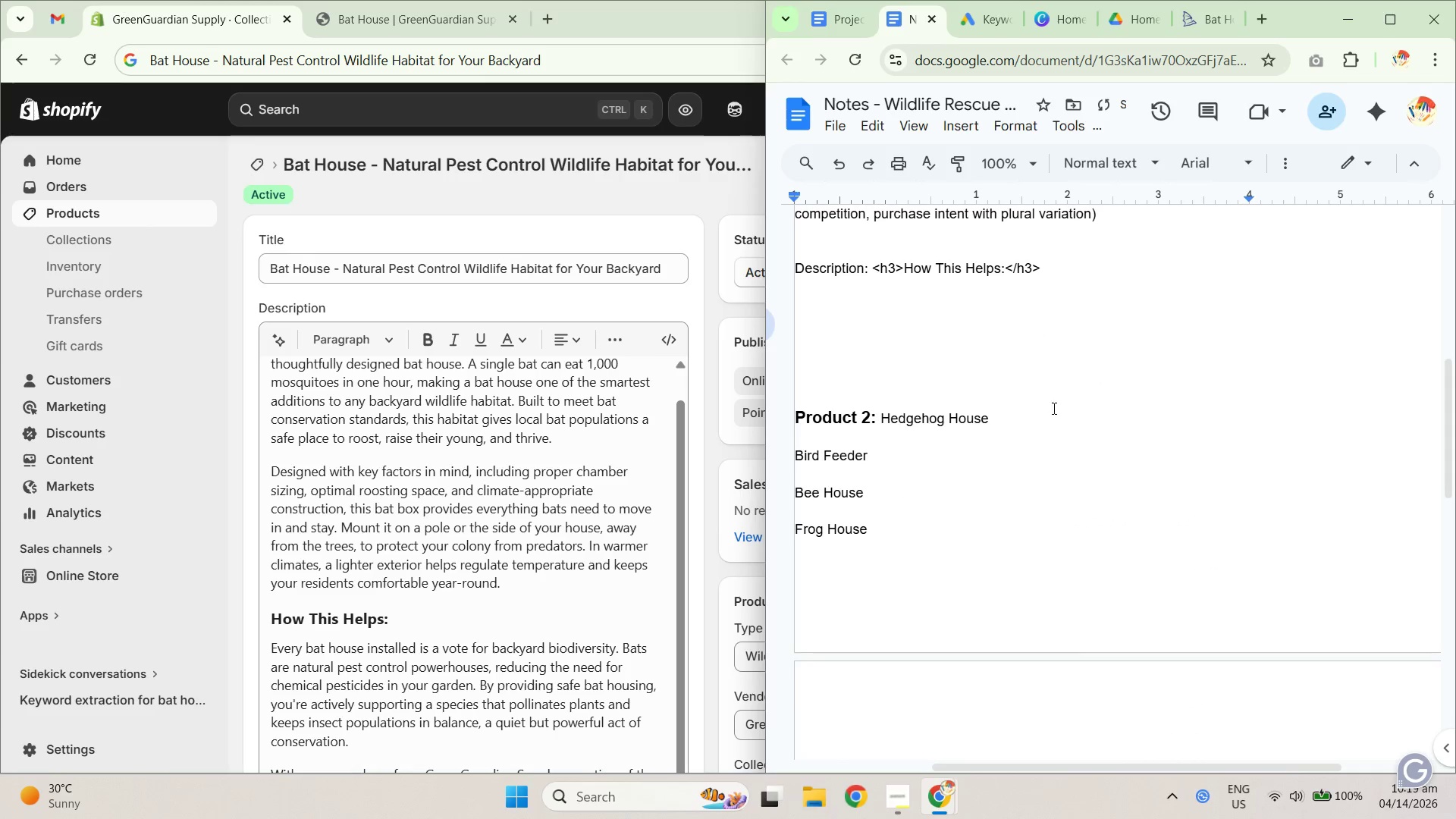 
left_click_drag(start_coordinate=[1065, 416], to_coordinate=[783, 415])
 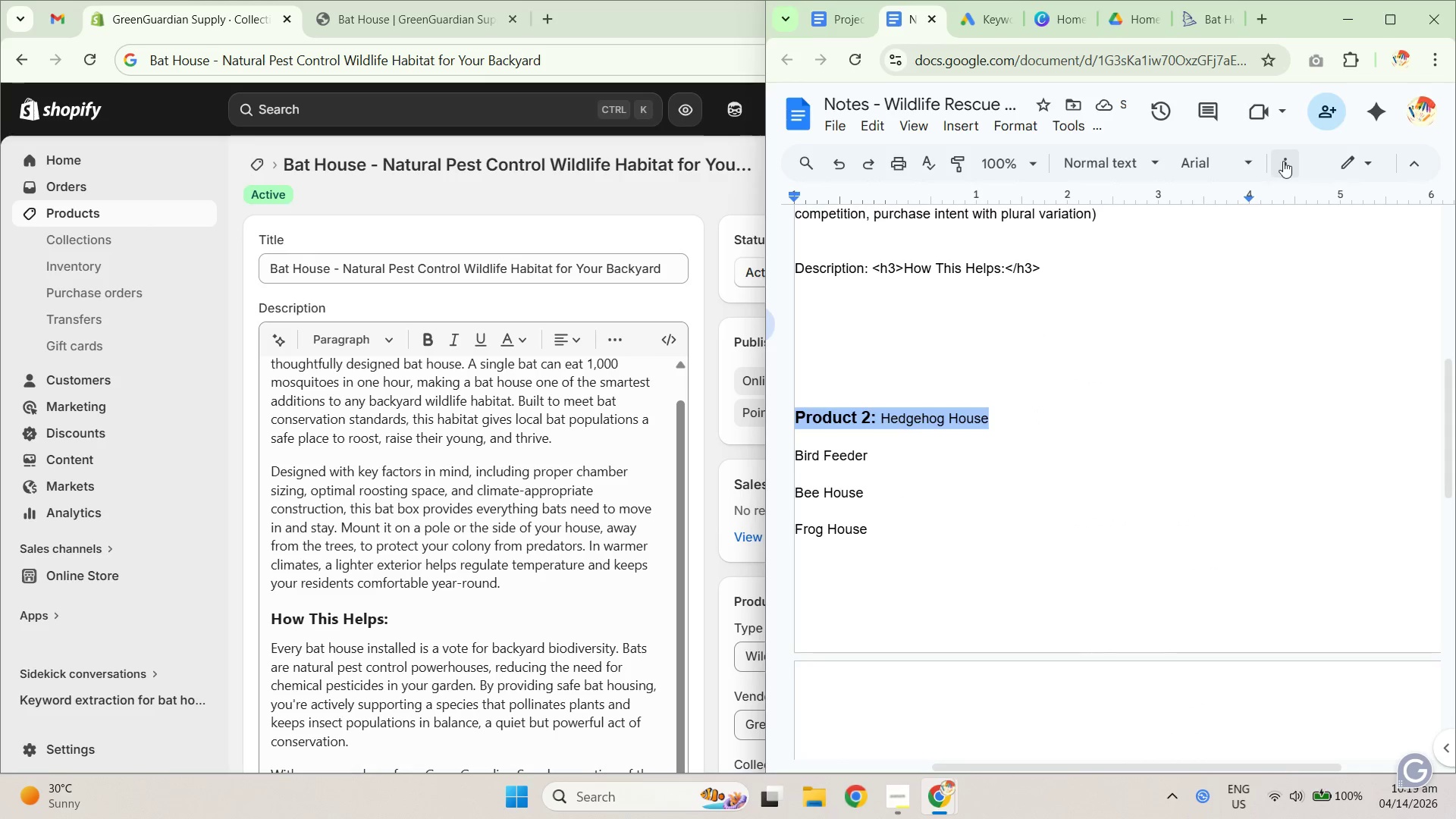 
left_click([1286, 158])
 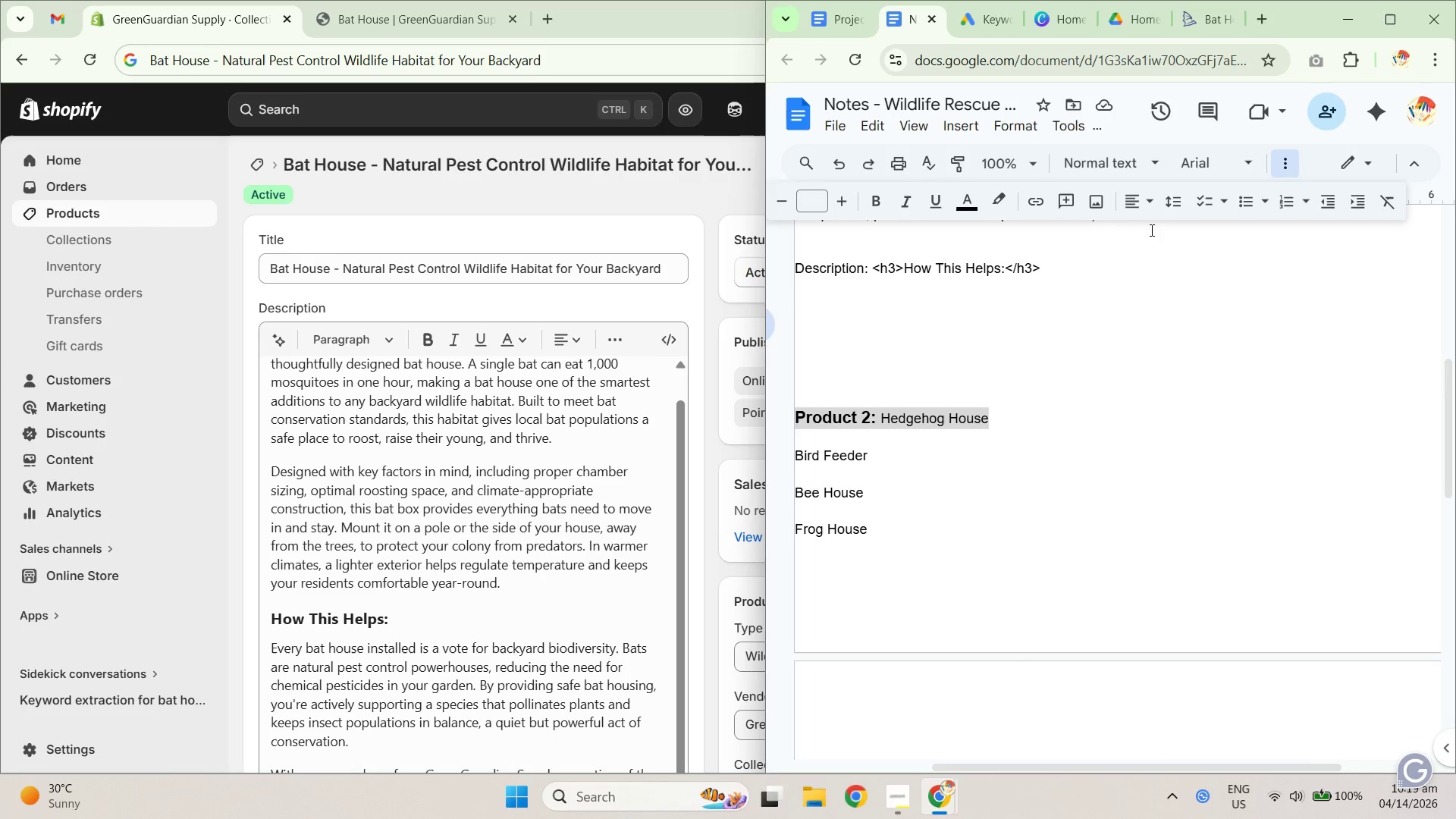 
left_click([1241, 347])
 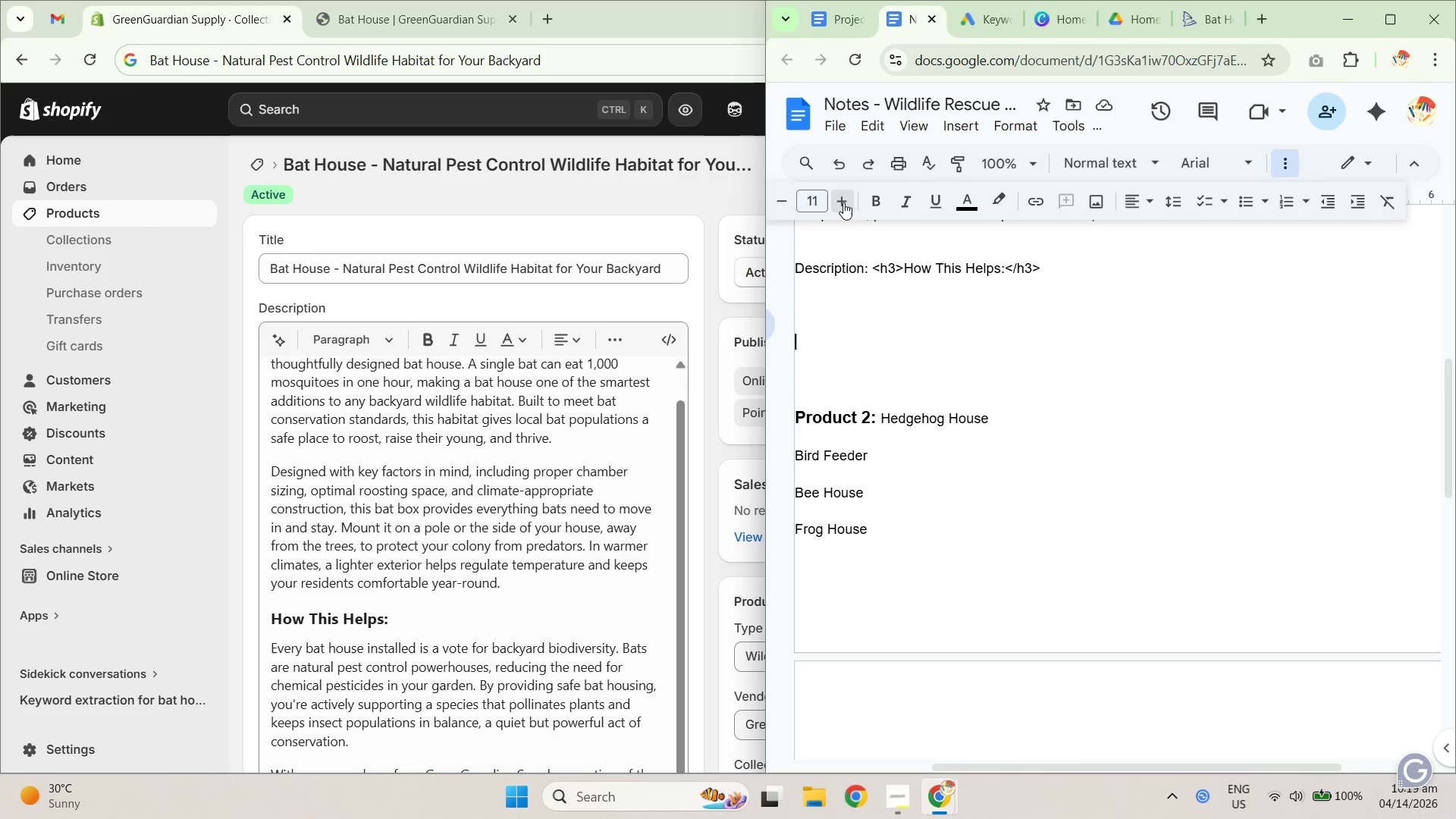 
key(Control+ControlLeft)
 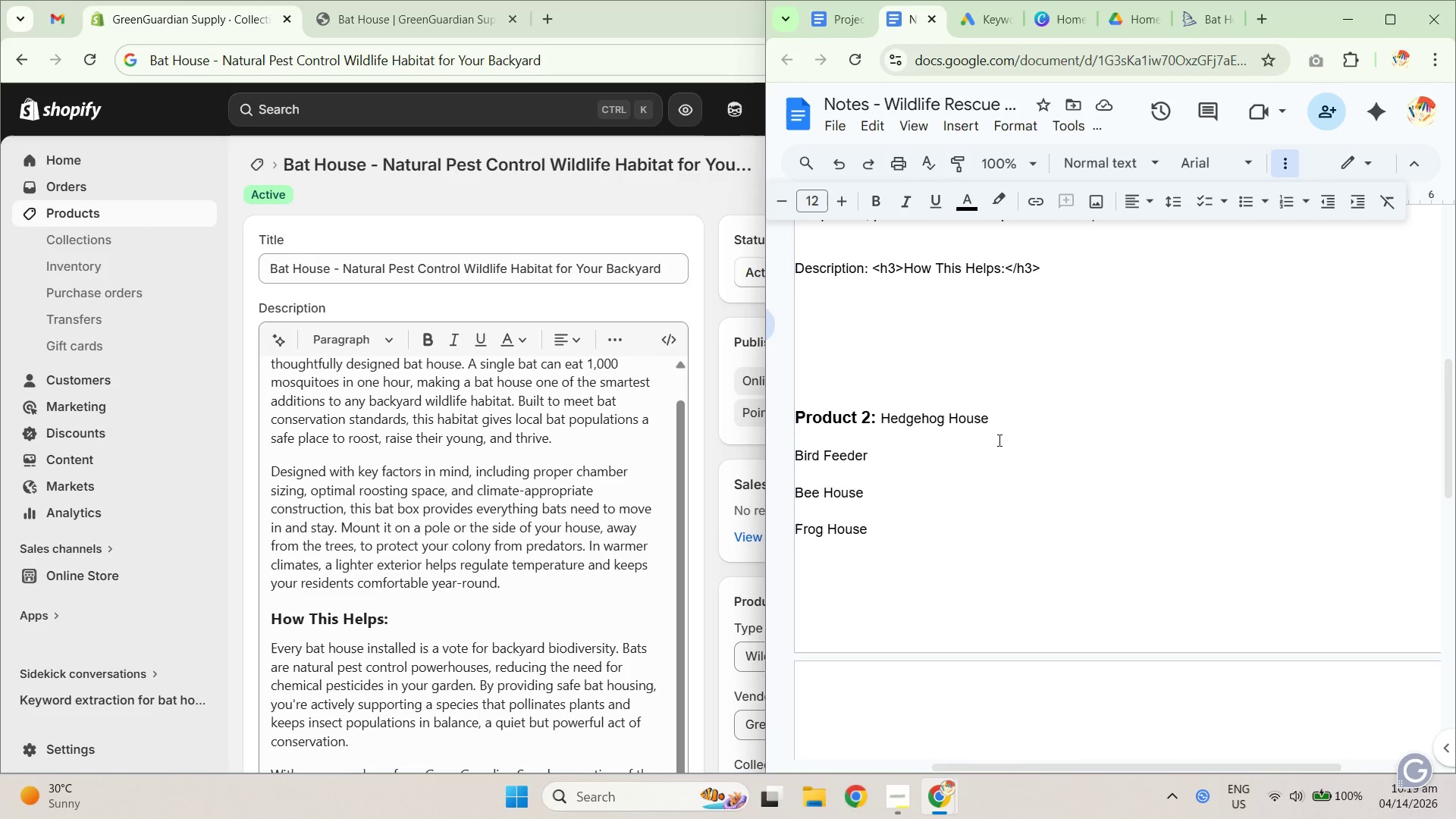 
key(Control+Z)
 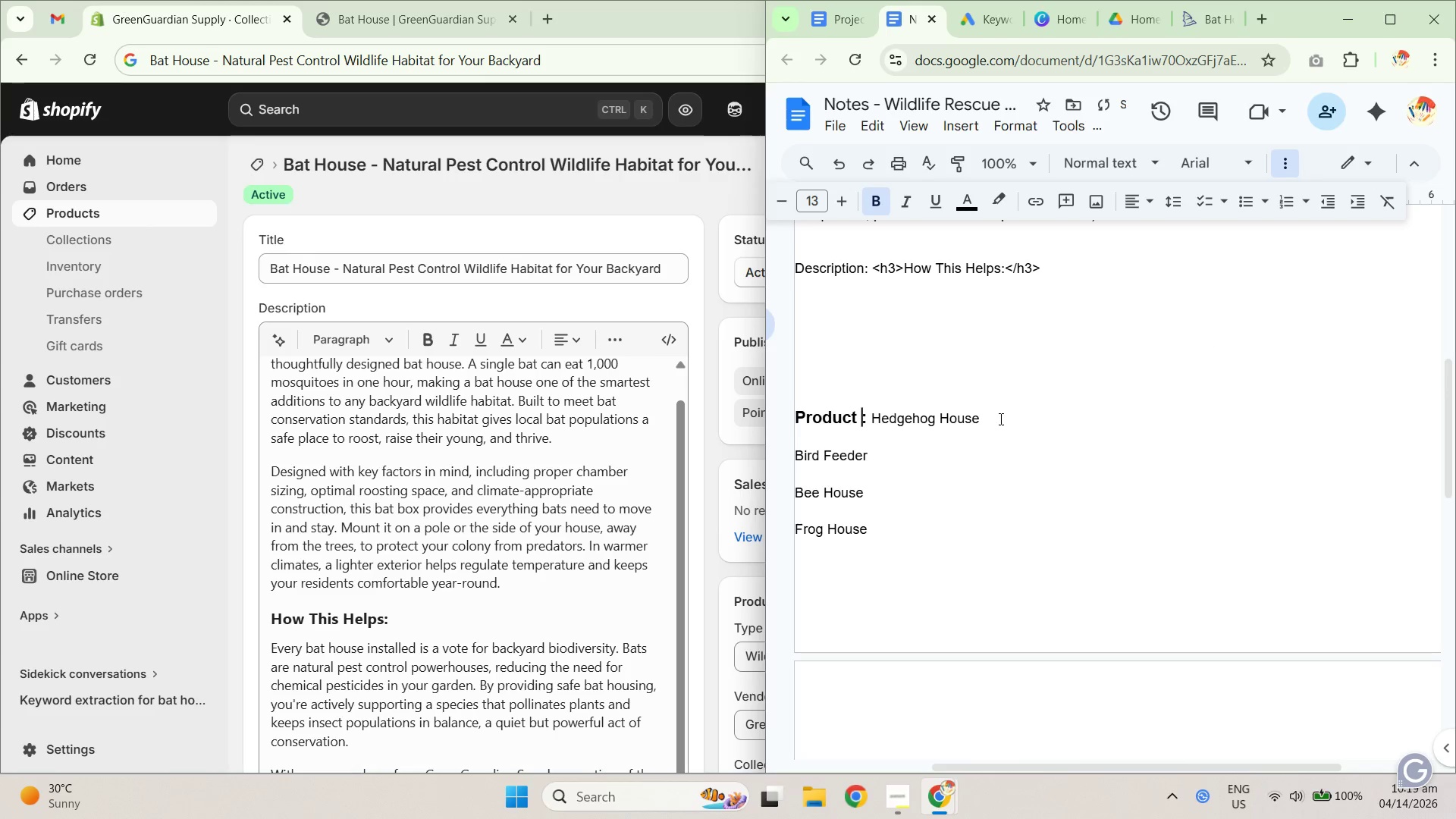 
left_click_drag(start_coordinate=[999, 419], to_coordinate=[768, 416])
 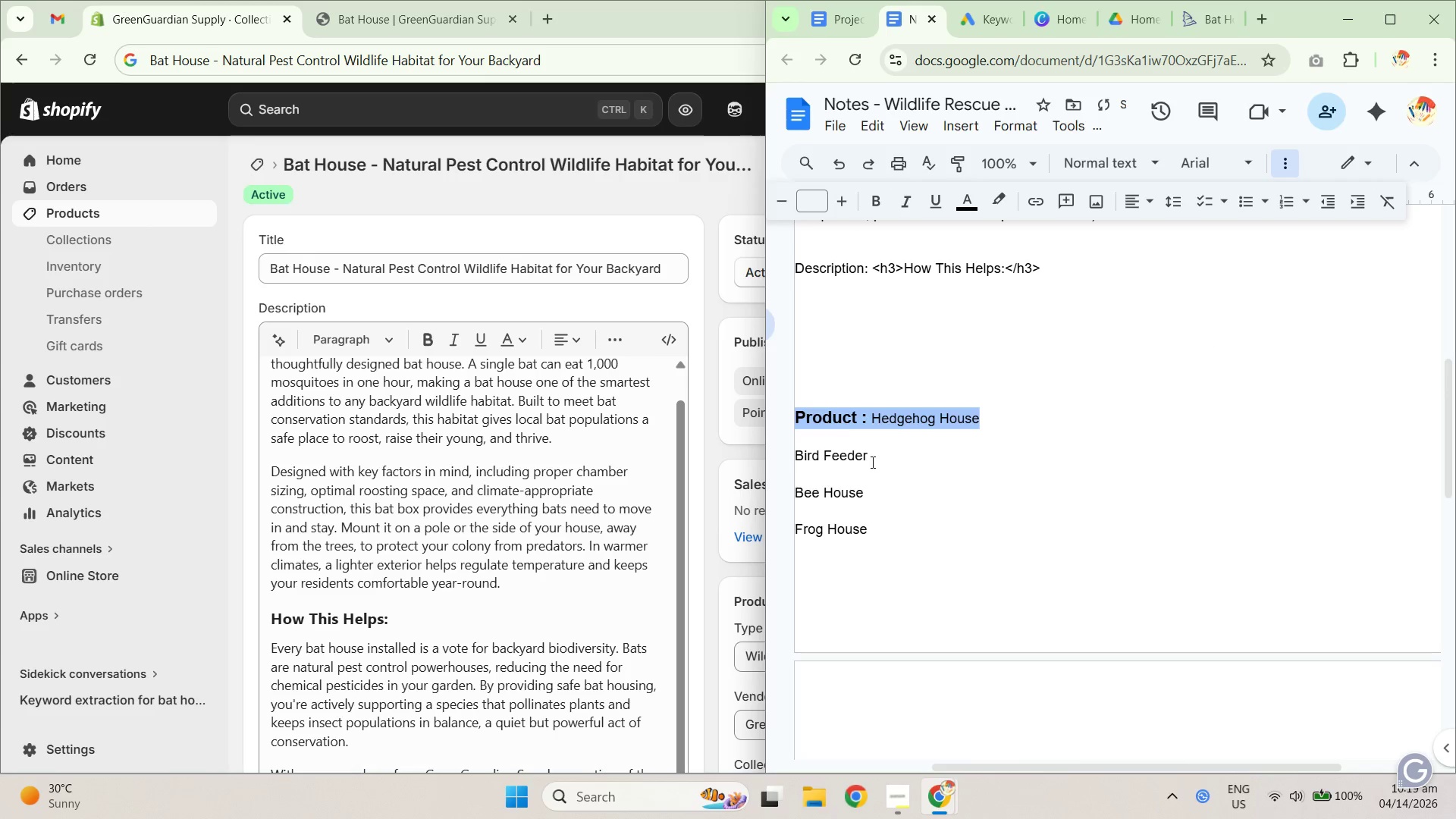 
double_click([825, 410])
 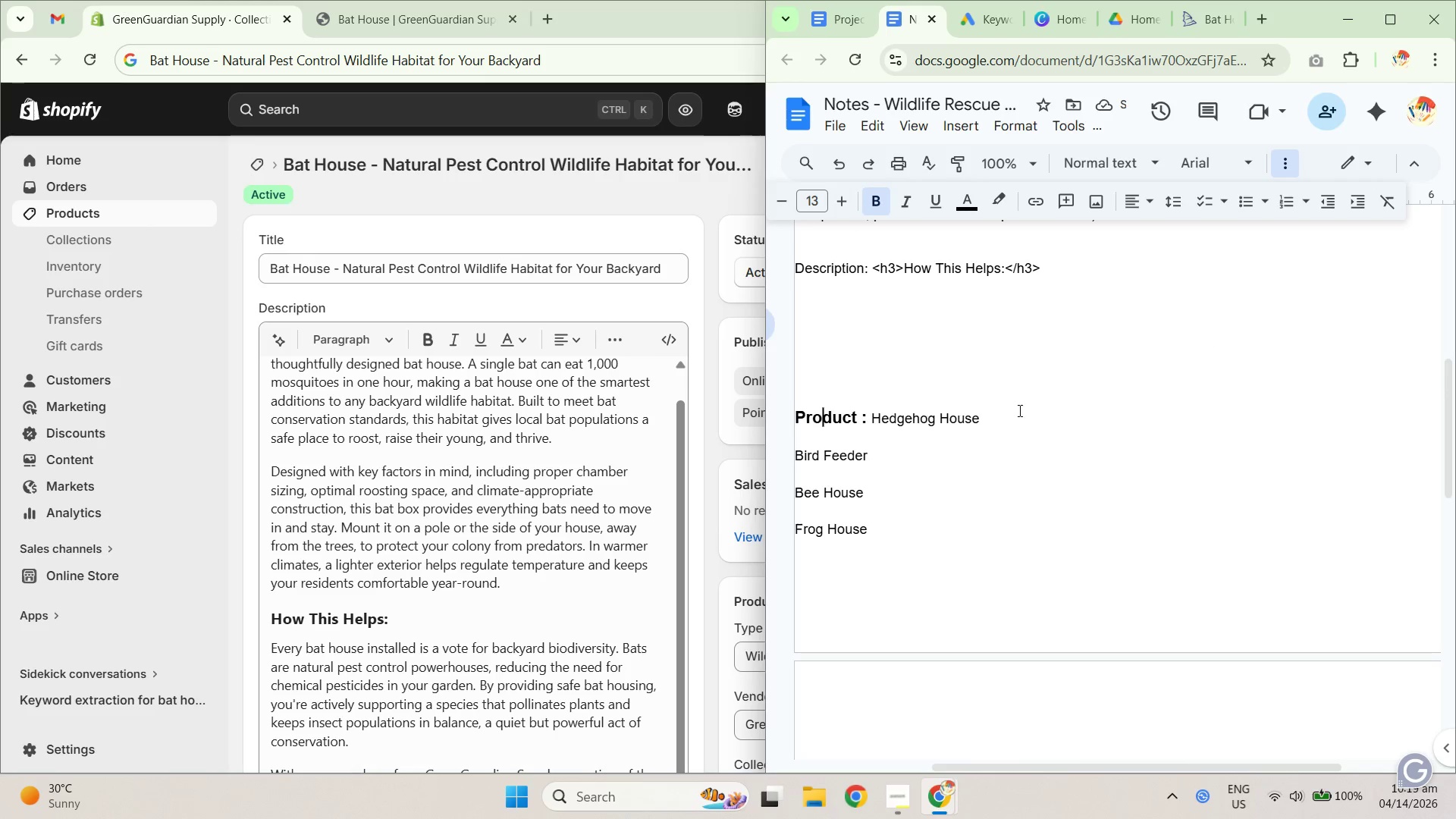 
left_click_drag(start_coordinate=[1018, 414], to_coordinate=[766, 402])
 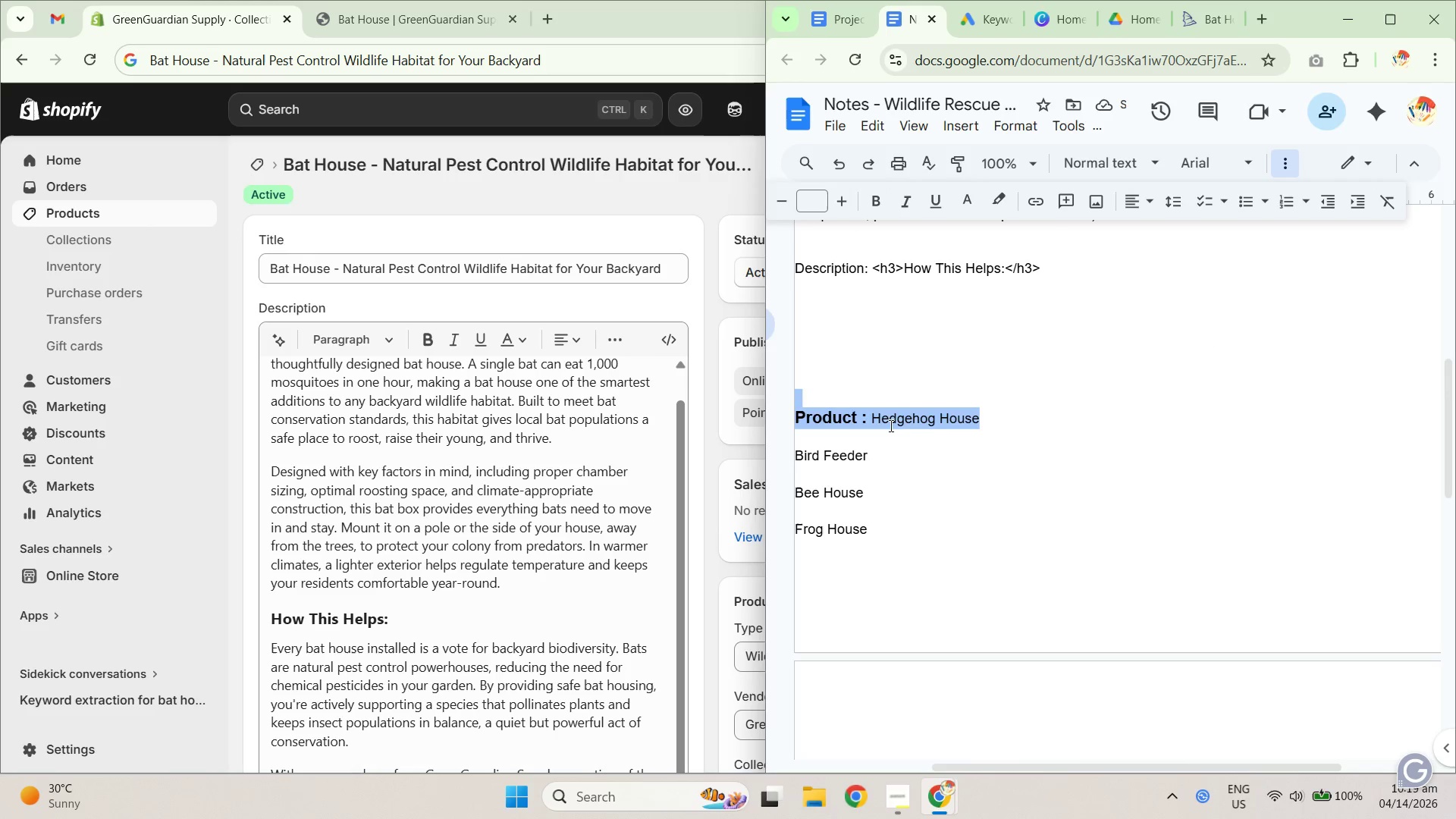 
left_click([998, 441])
 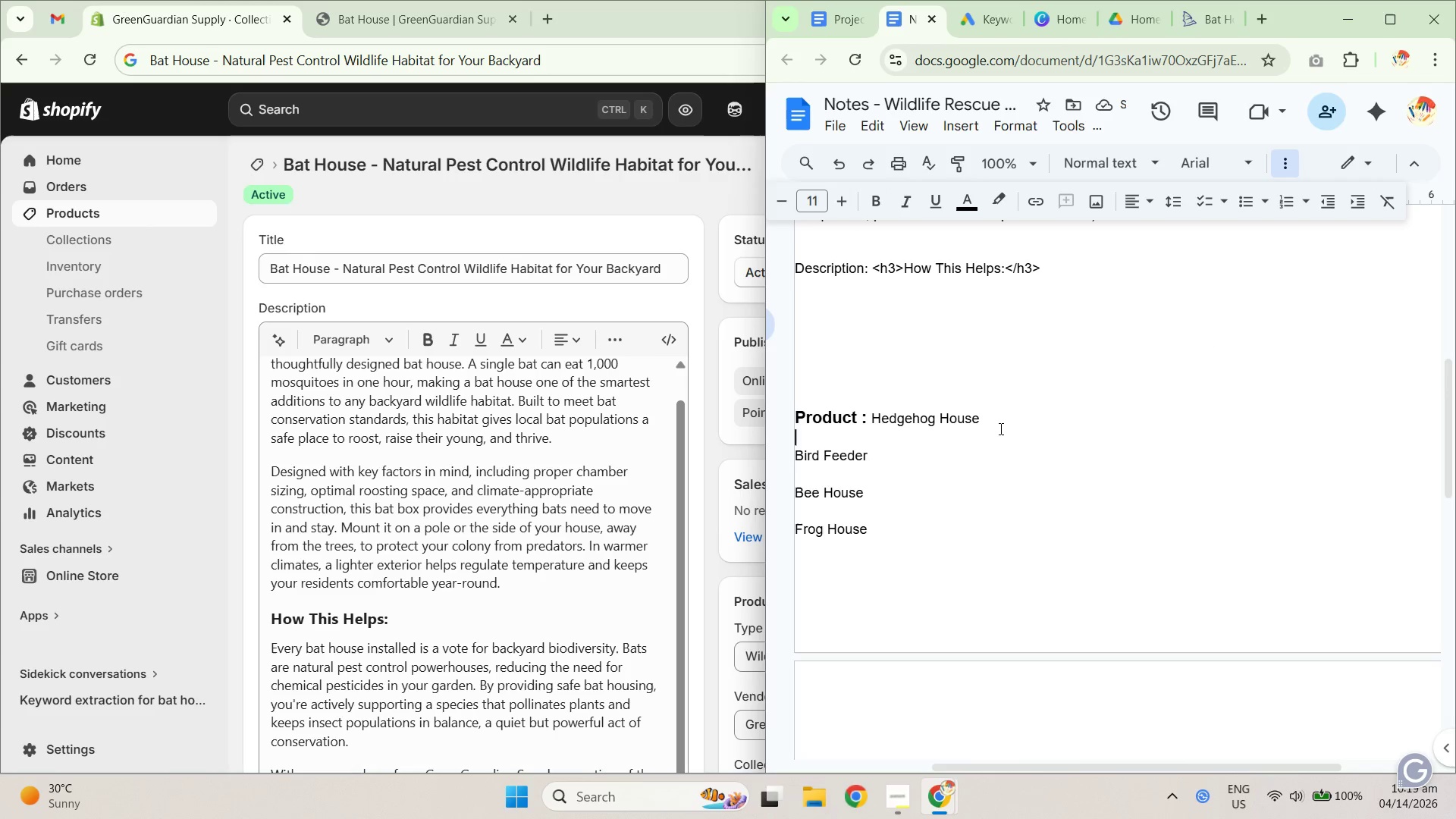 
left_click_drag(start_coordinate=[996, 424], to_coordinate=[800, 416])
 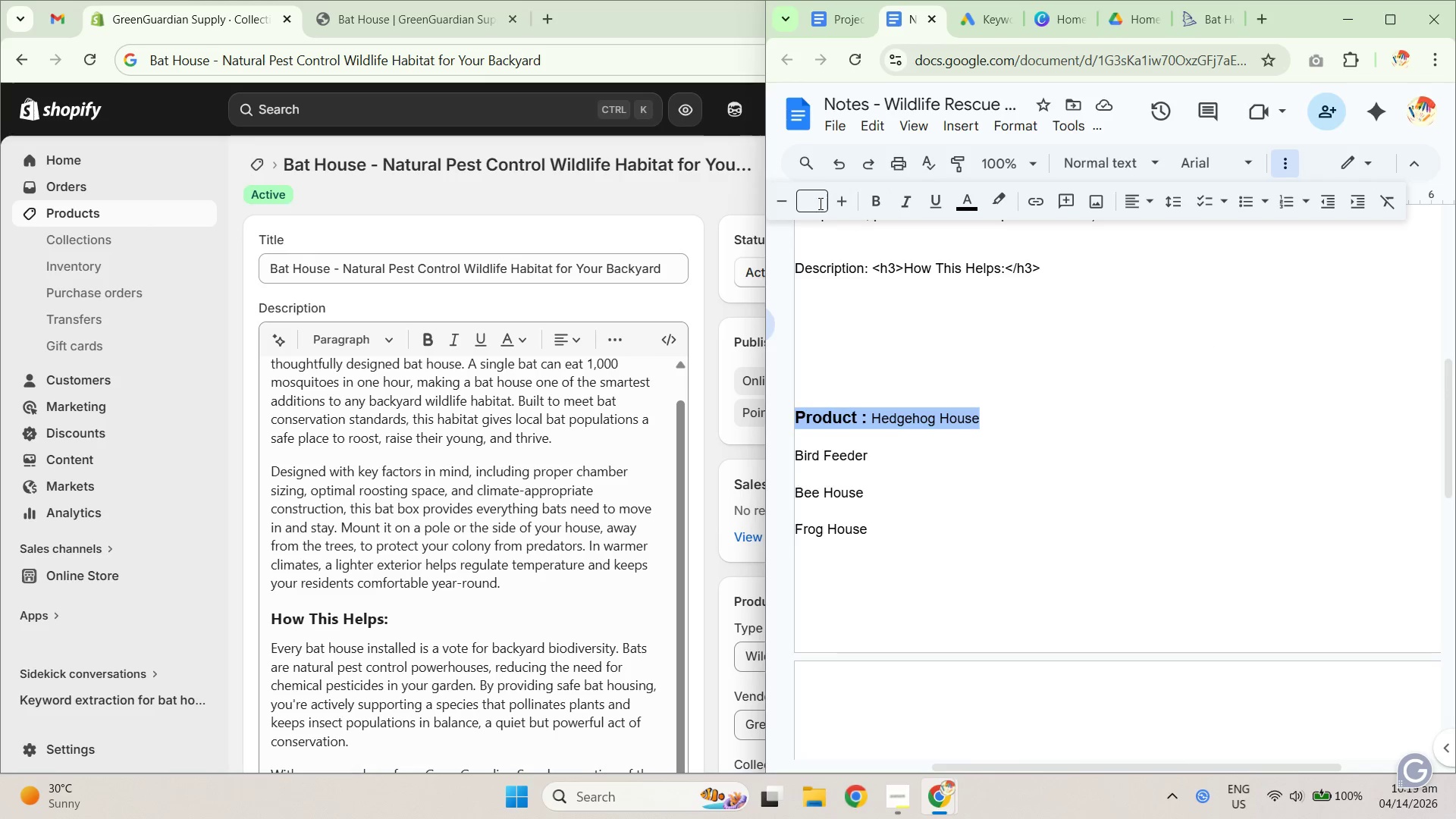 
left_click([814, 200])
 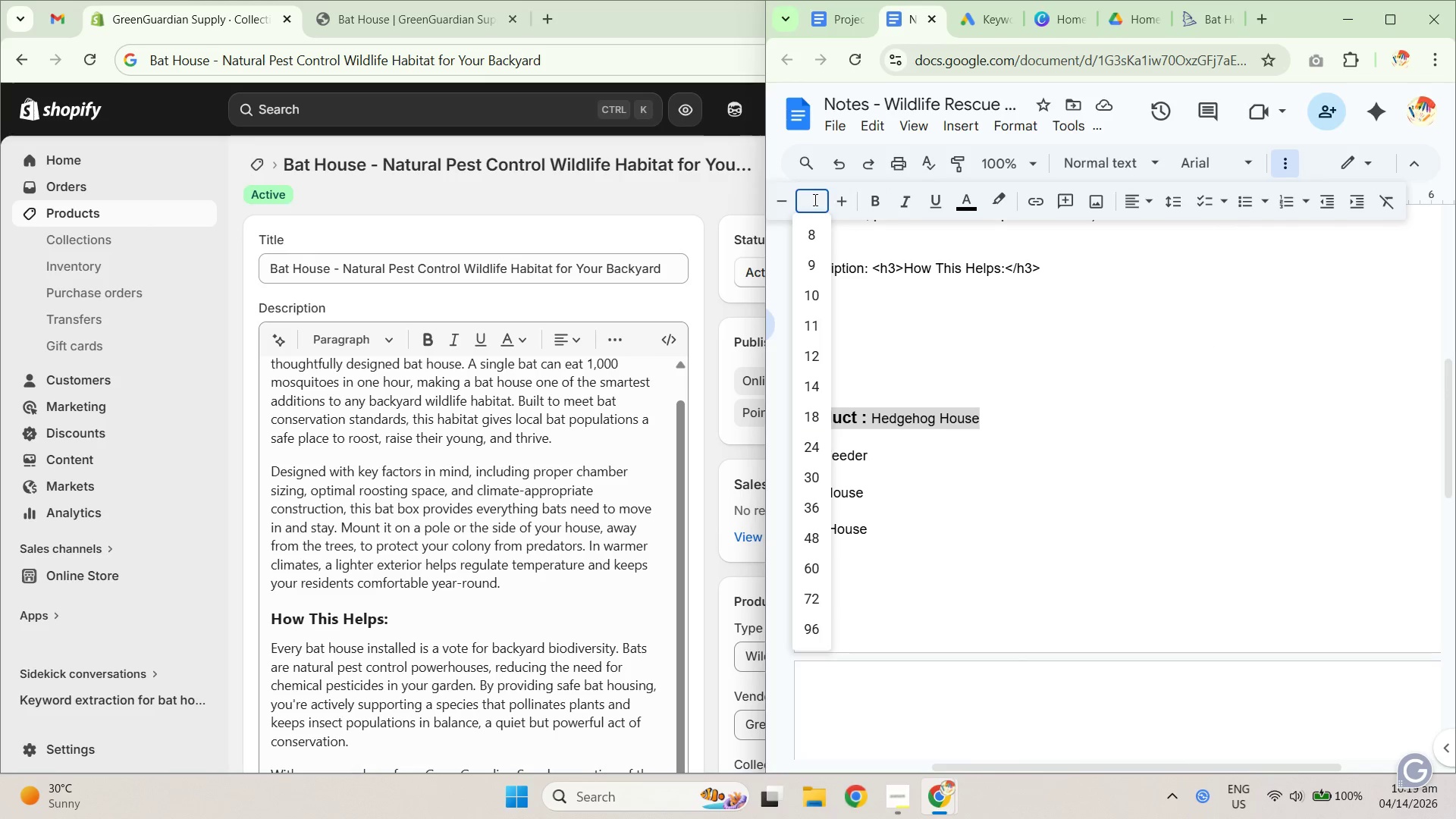 
key(Numpad1)
 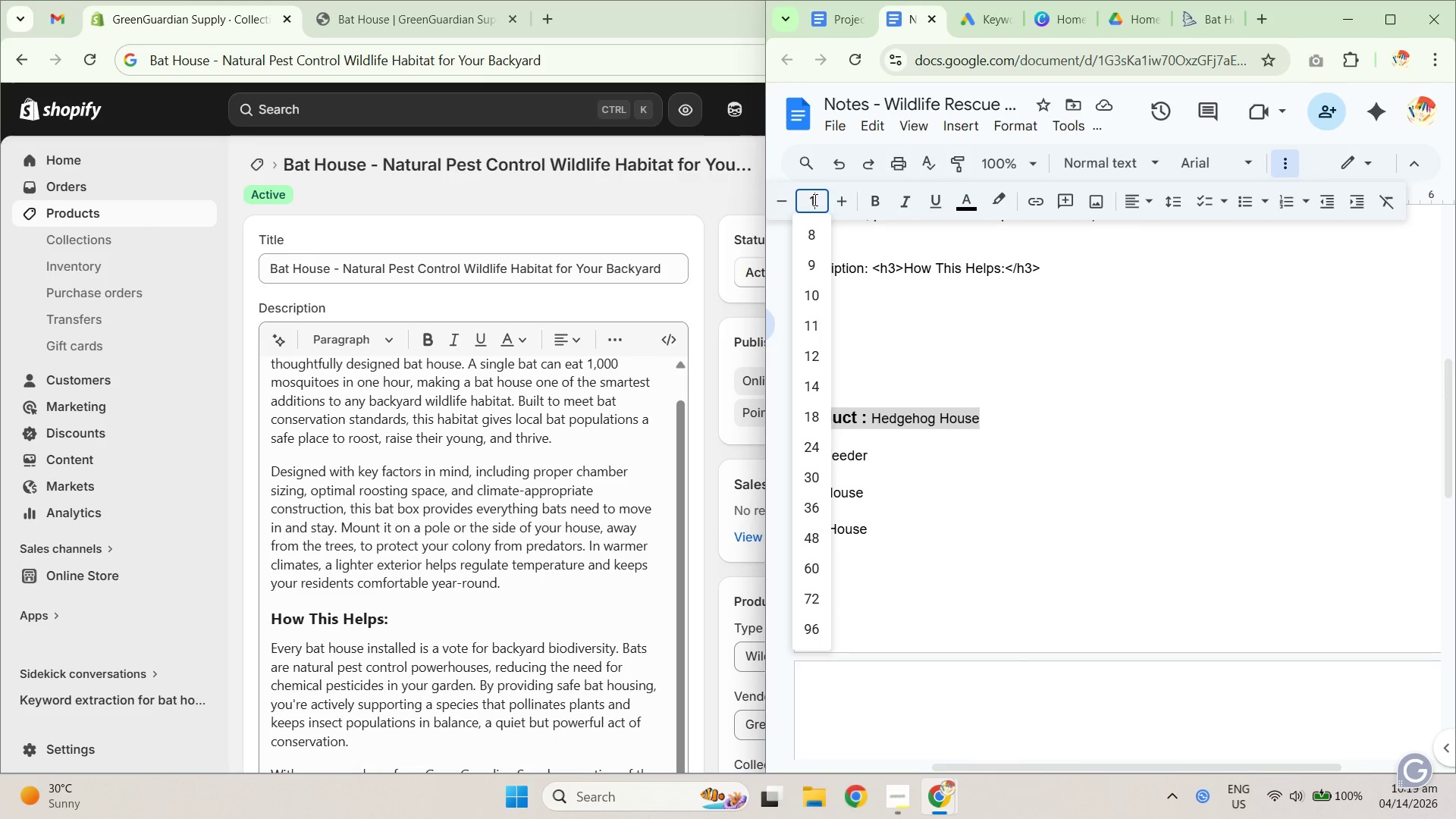 
key(Numpad3)
 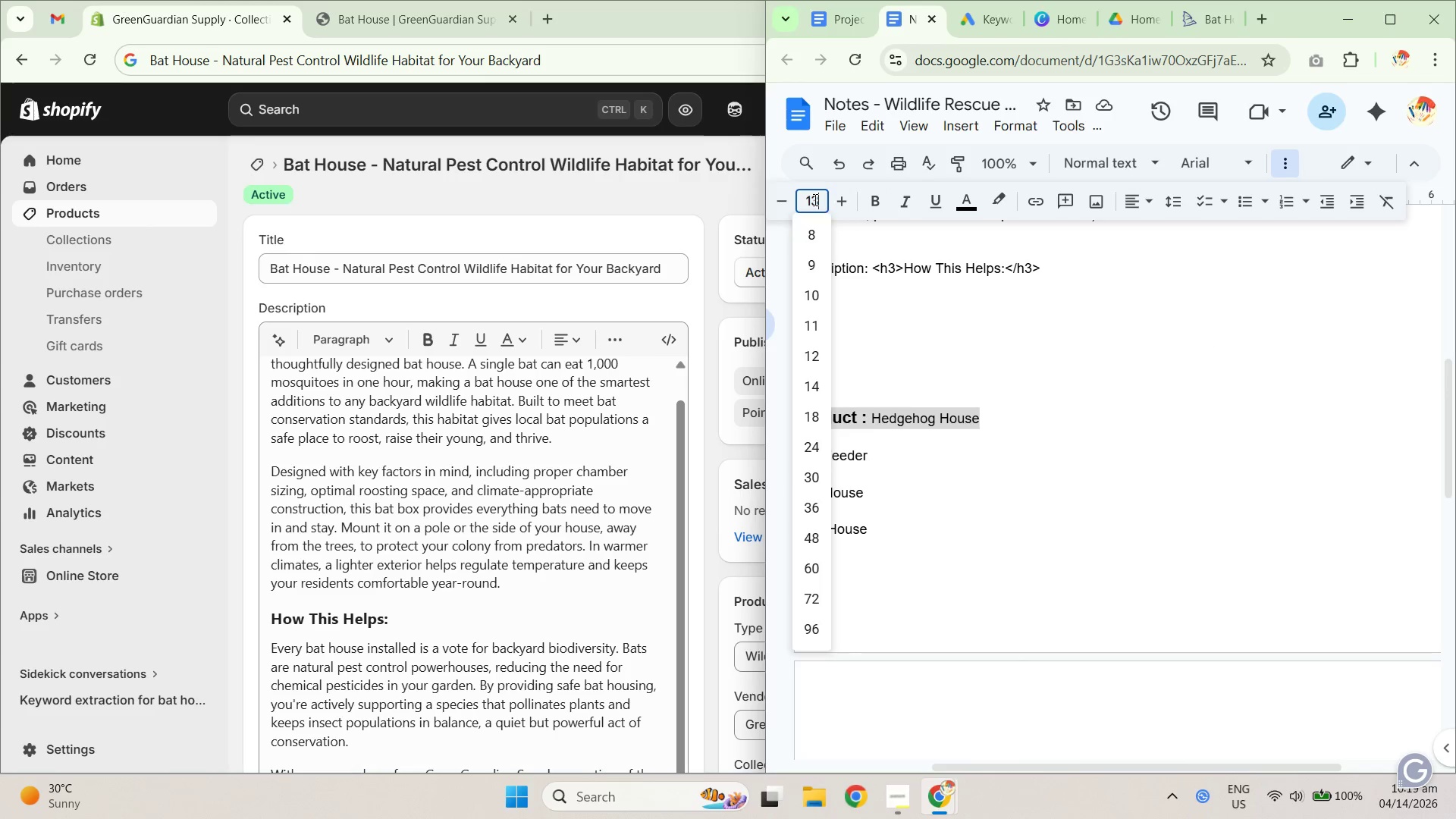 
key(NumpadEnter)
 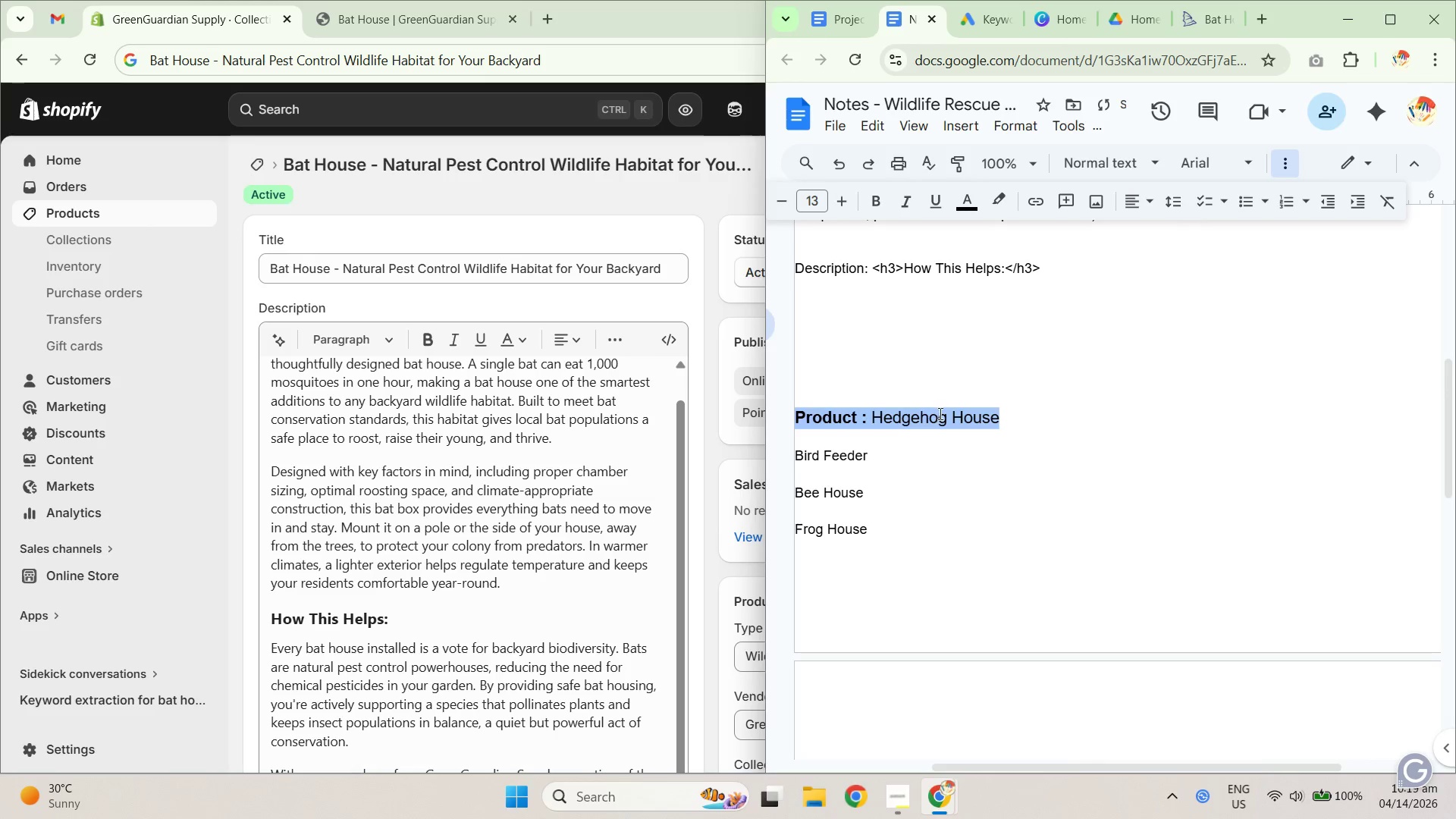 
left_click([1027, 425])
 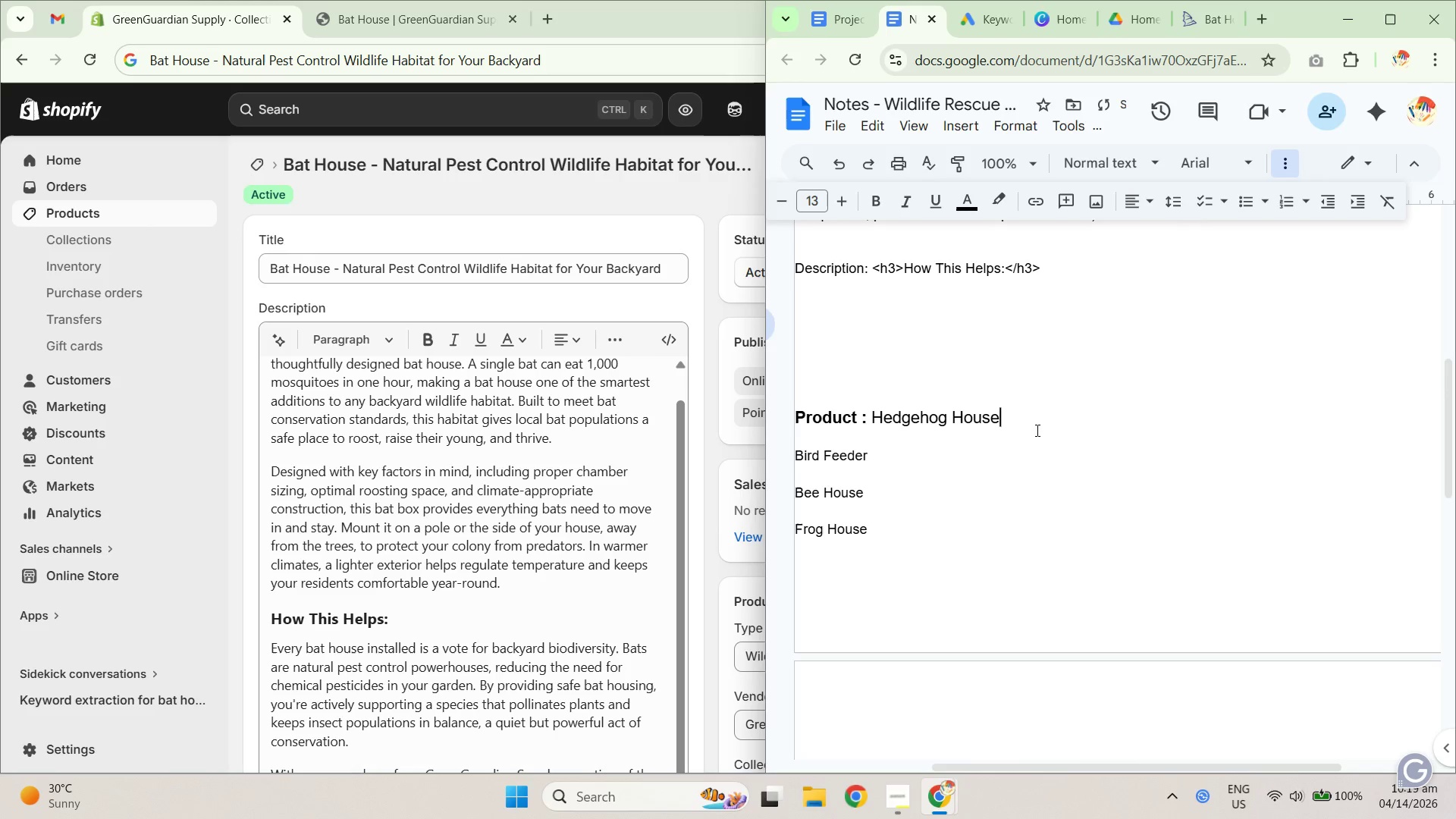 
left_click_drag(start_coordinate=[1030, 424], to_coordinate=[787, 421])
 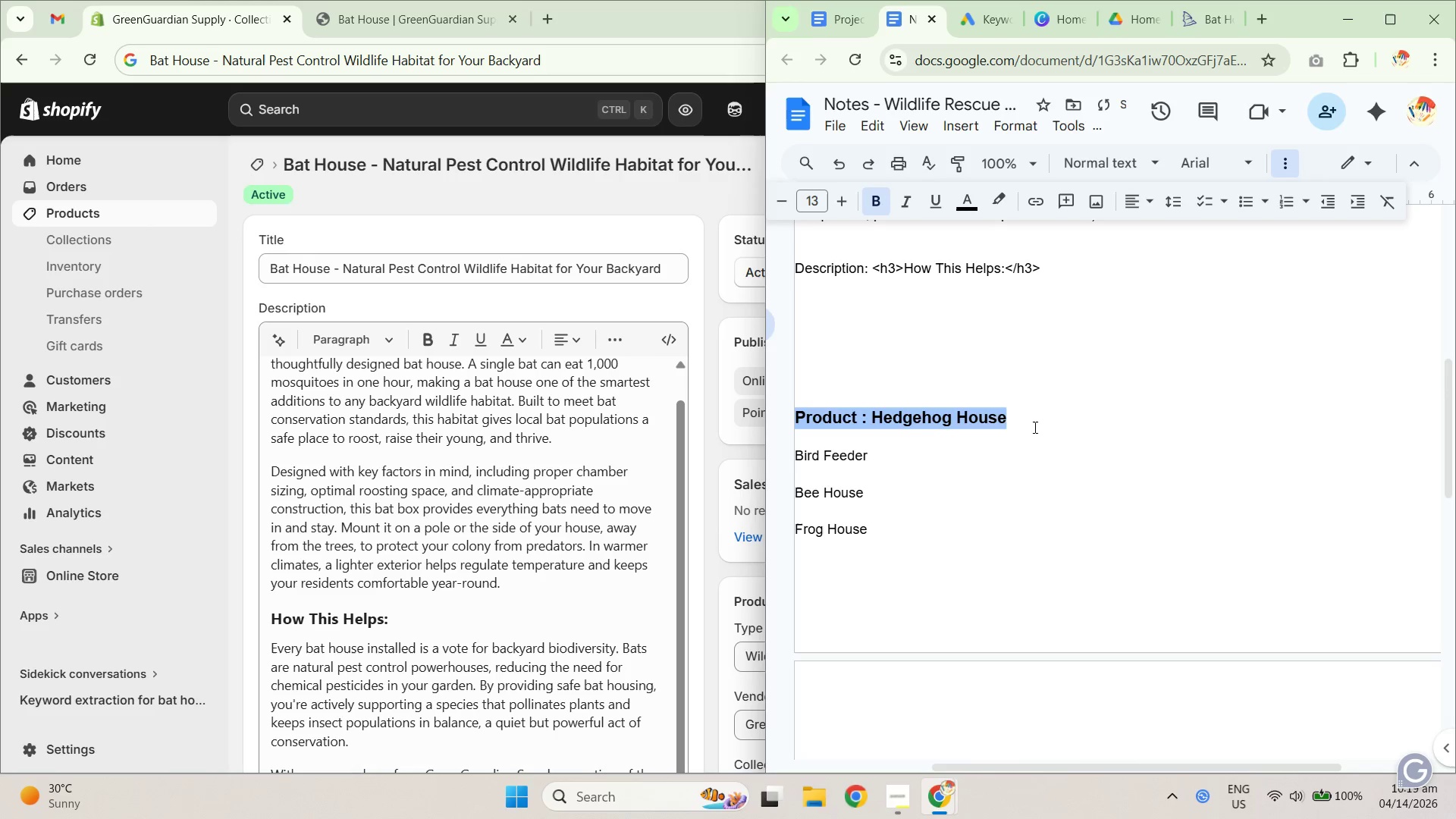 
key(Control+B)
 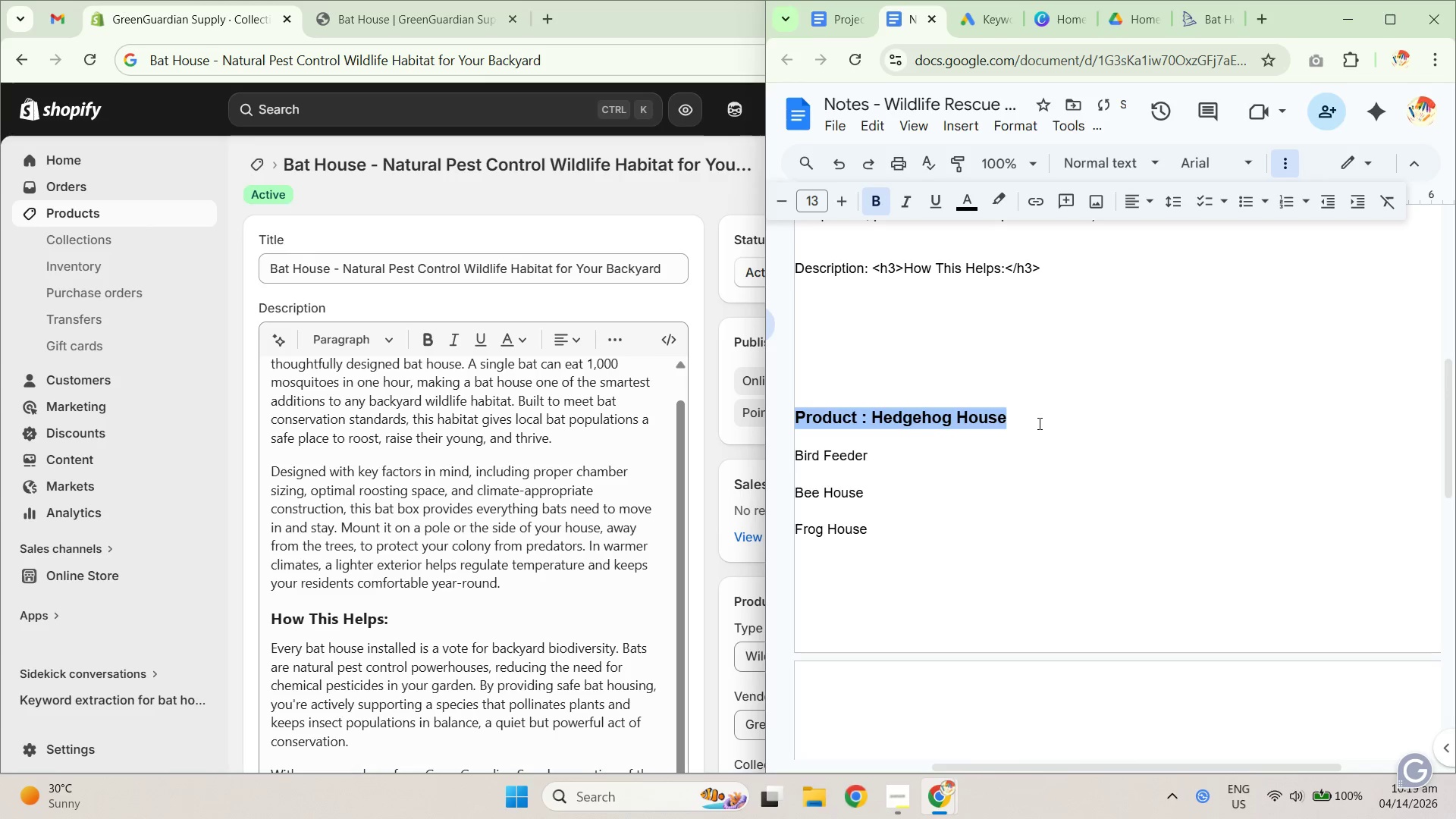 
left_click([1046, 416])
 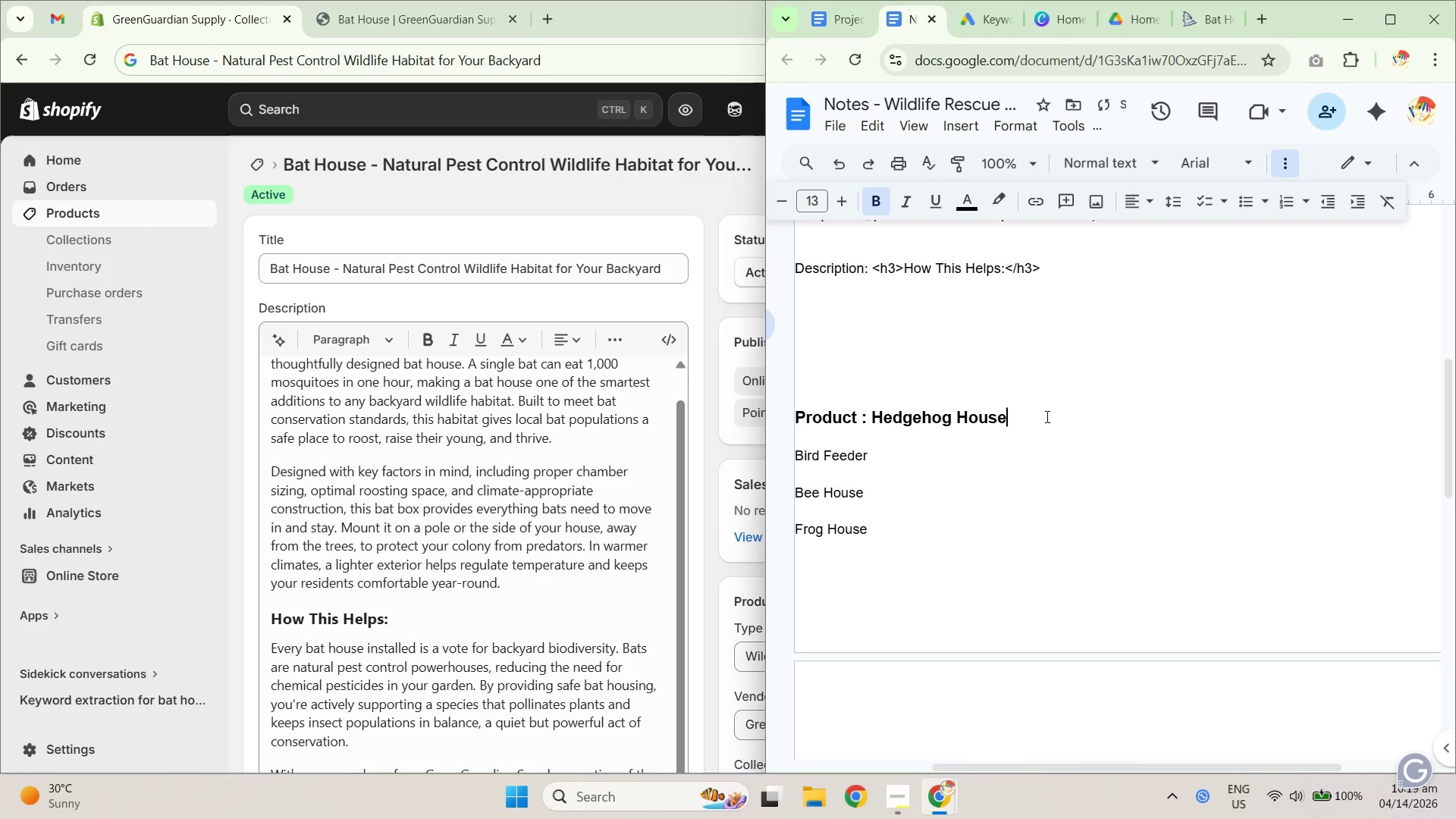 
key(Shift+ShiftRight)
 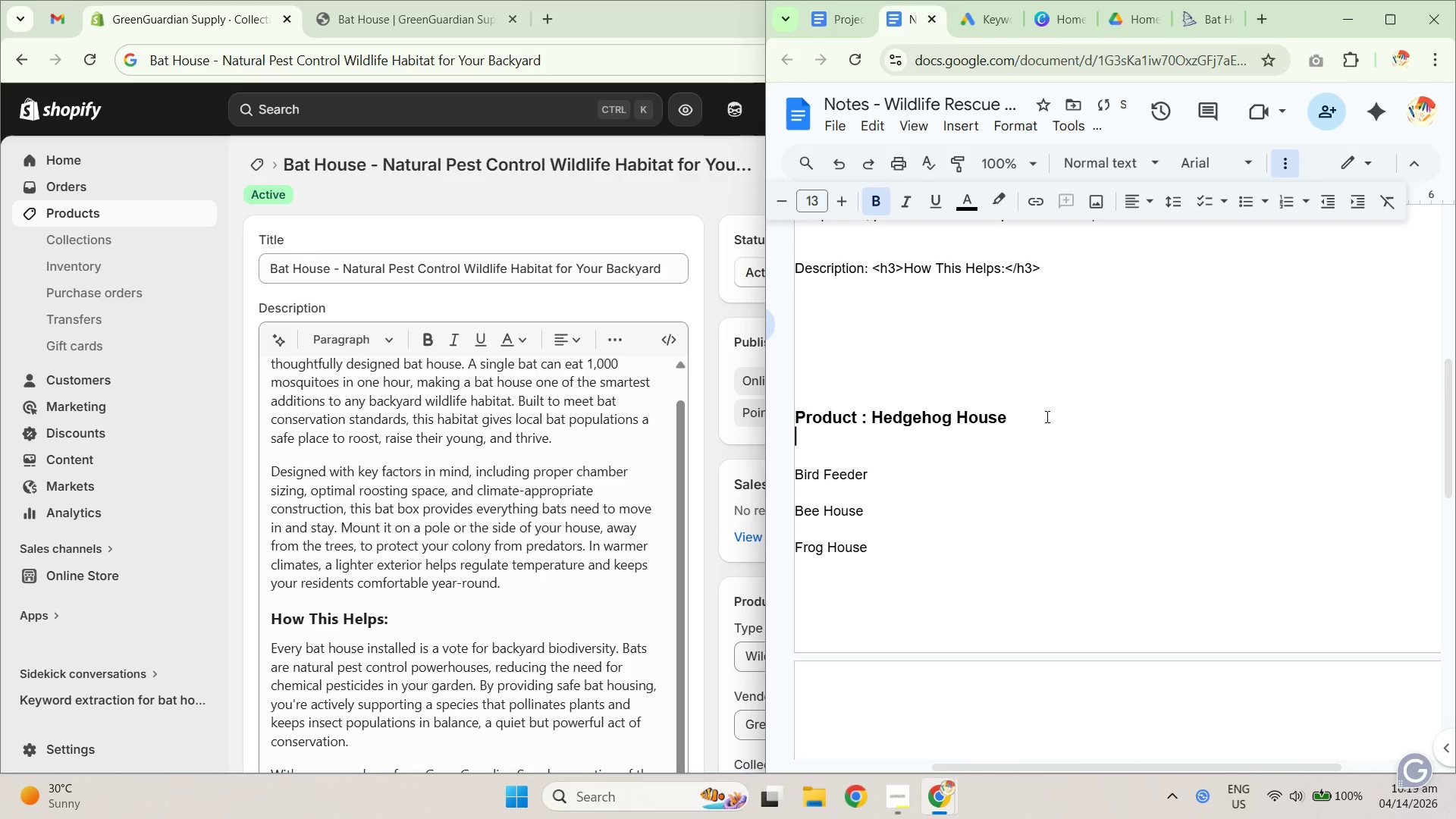 
key(Shift+Enter)
 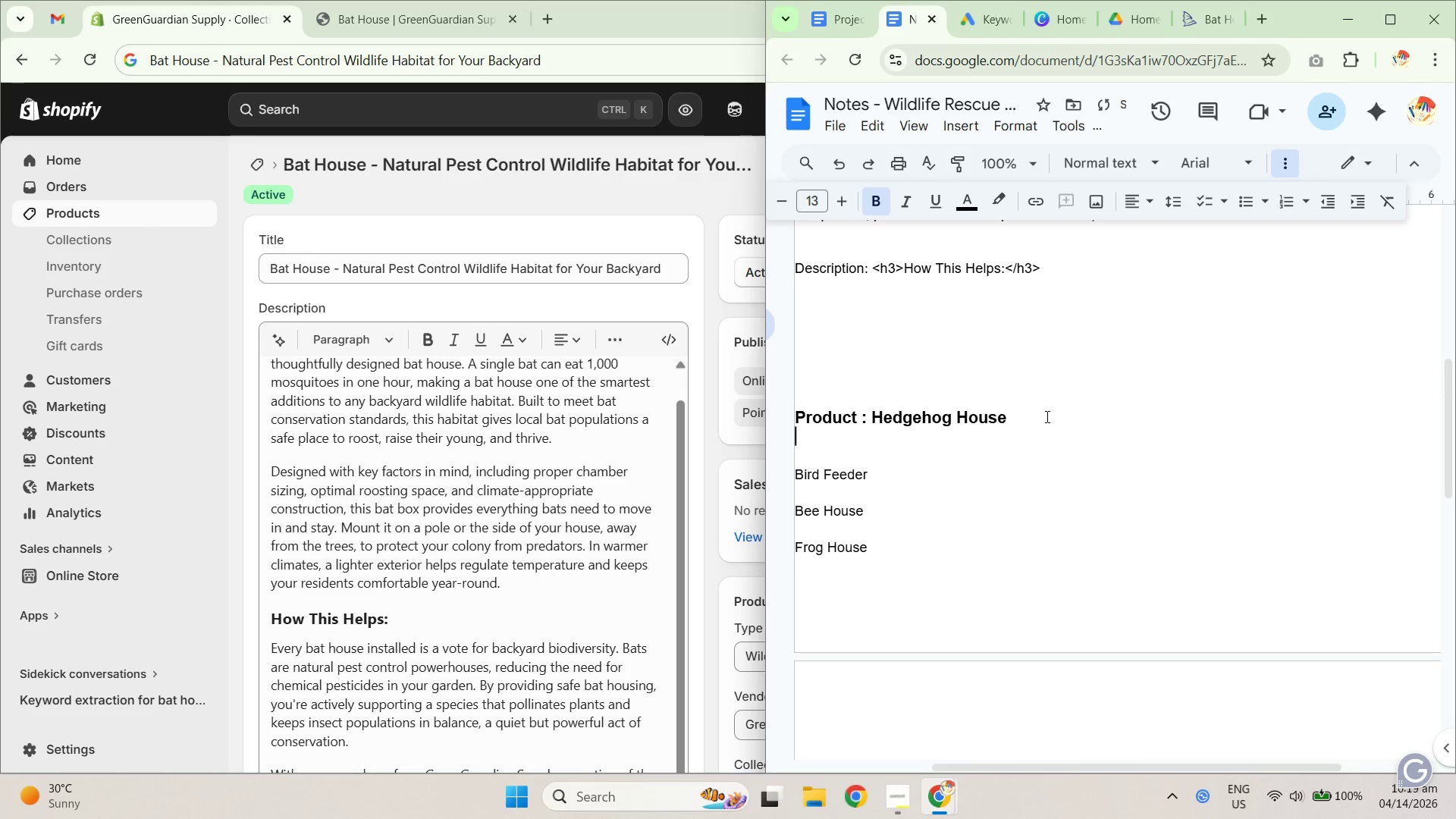 
key(Shift+ShiftRight)
 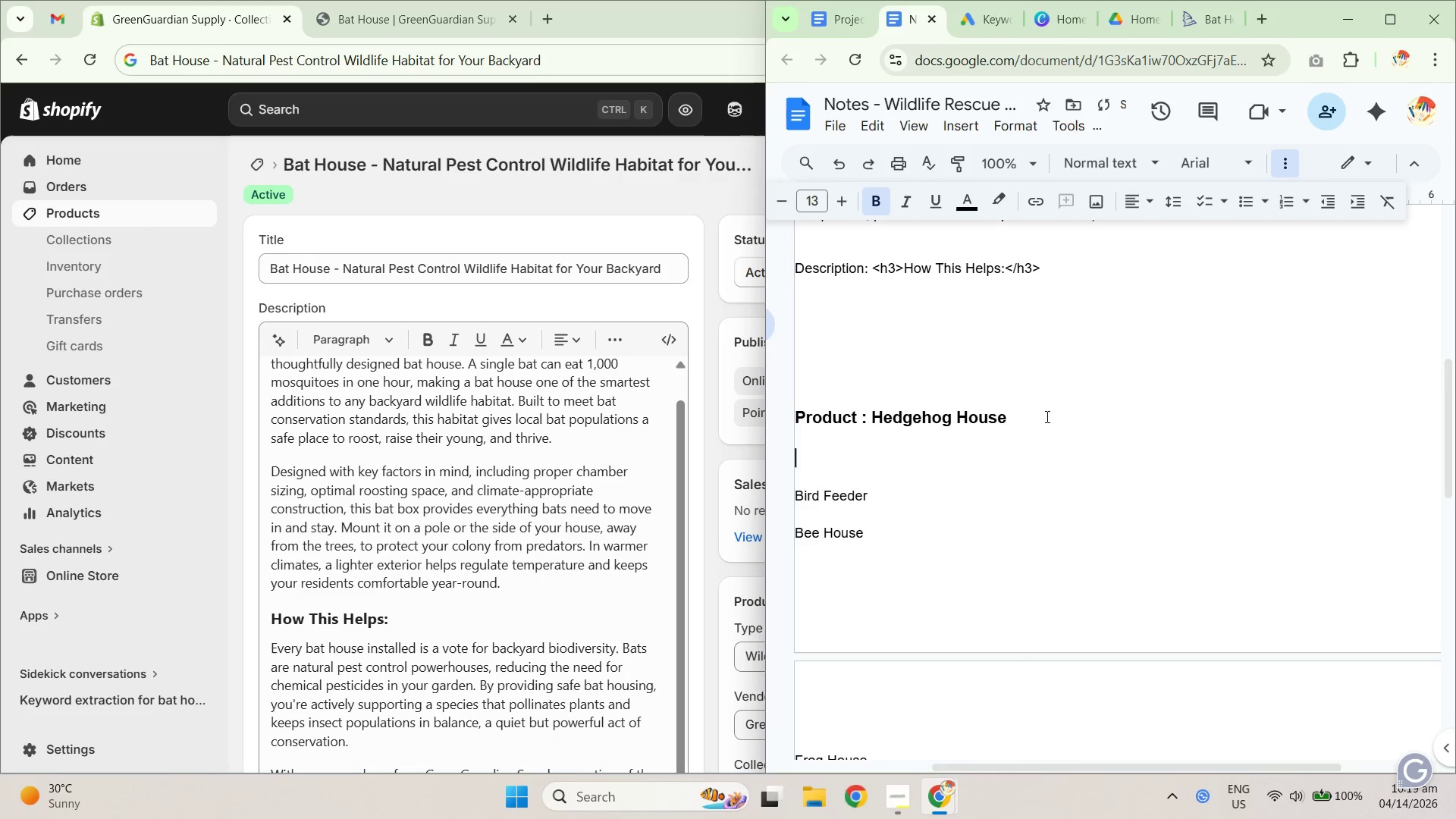 
key(Shift+Enter)
 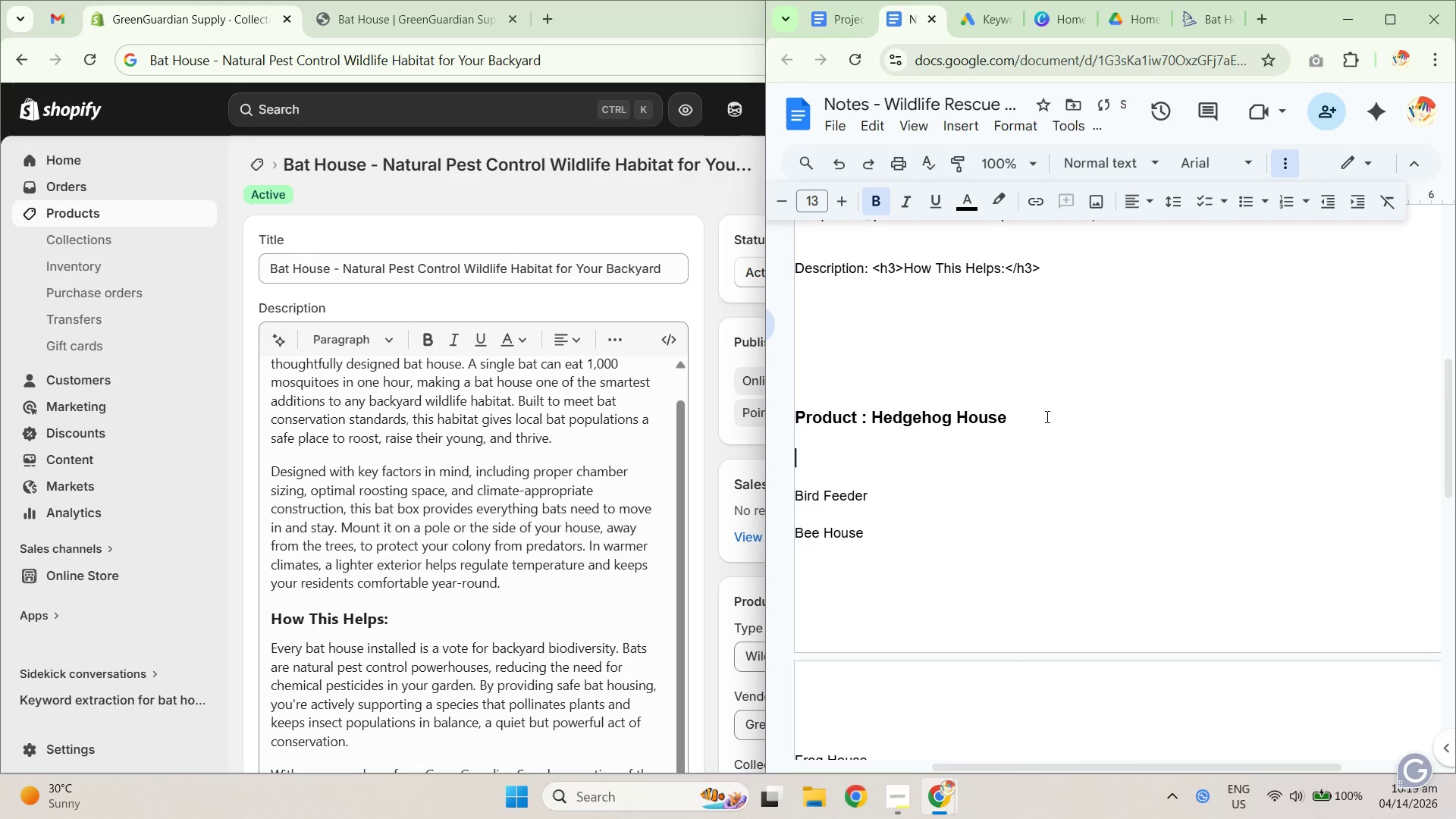 
key(Shift+Enter)
 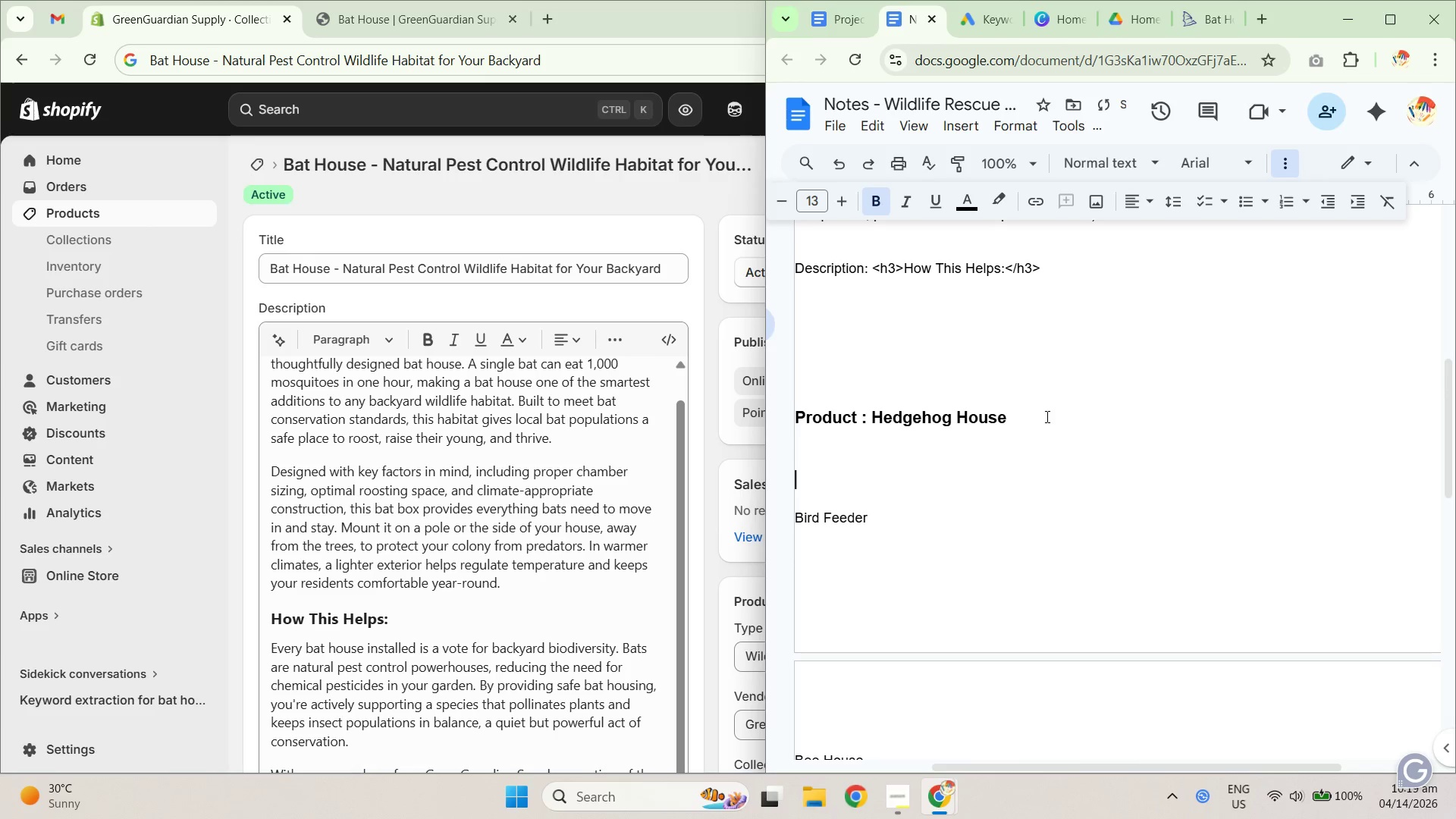 
key(ArrowUp)
 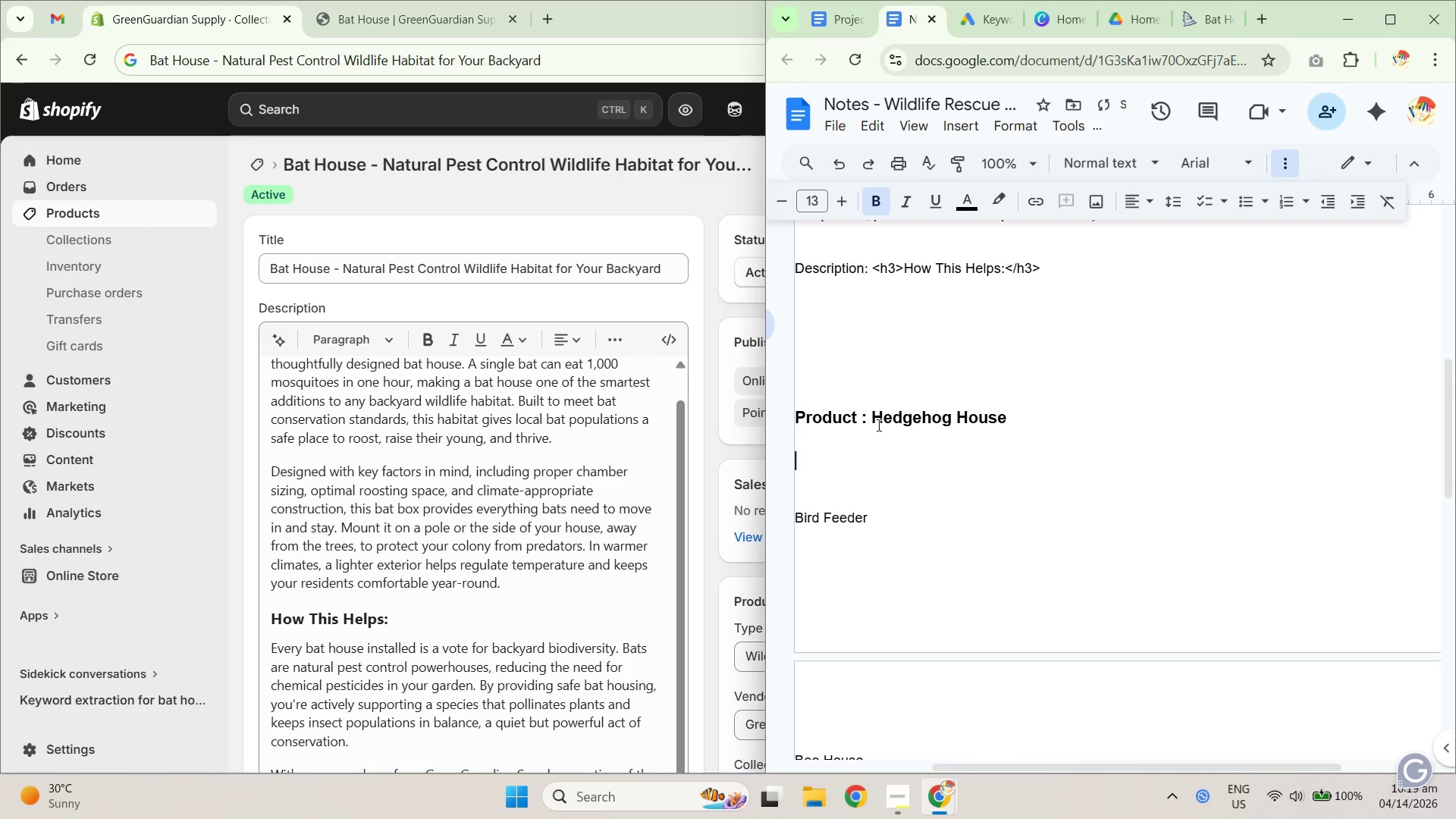 
left_click_drag(start_coordinate=[871, 420], to_coordinate=[1011, 421])
 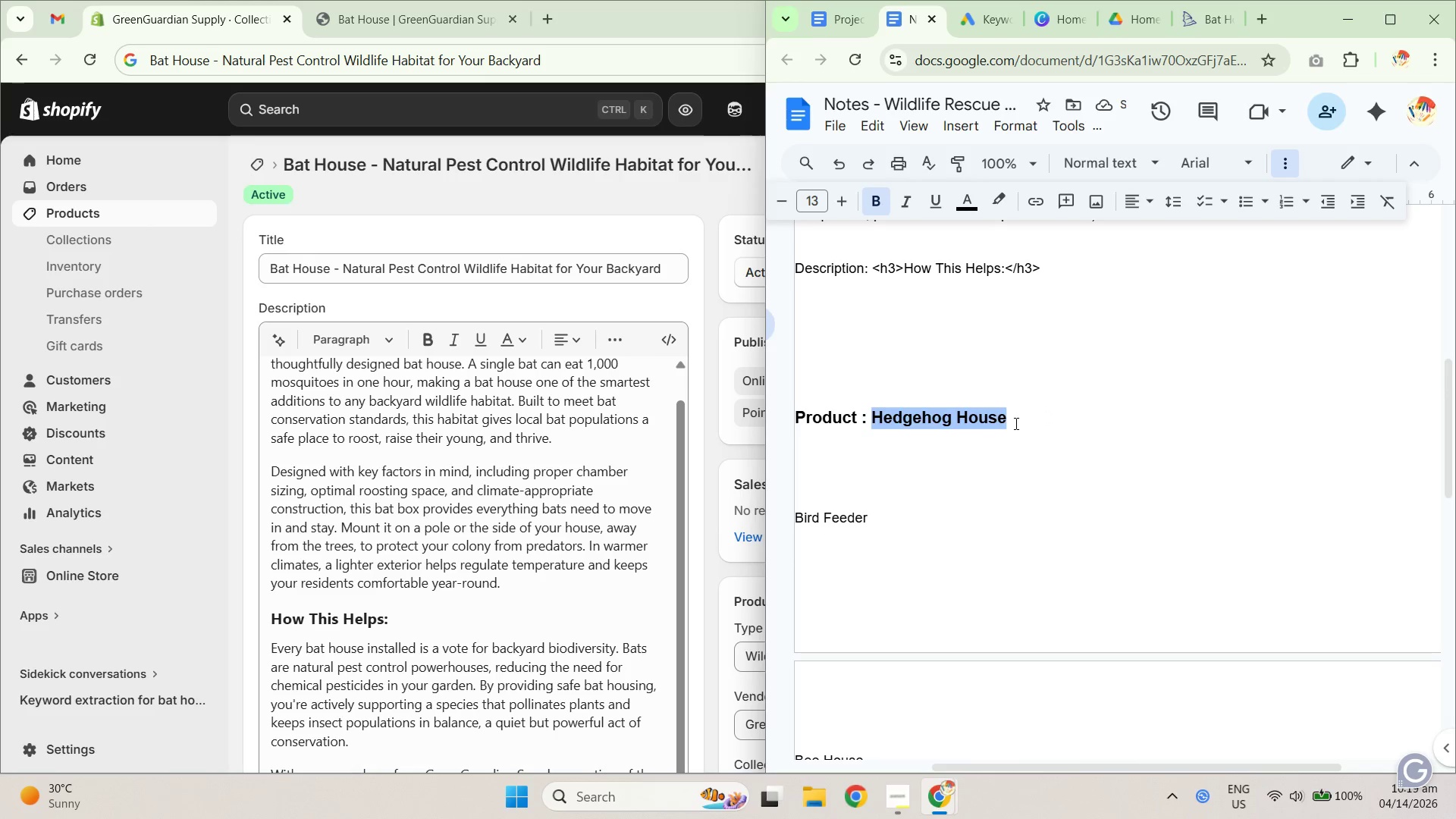 
key(Control+C)
 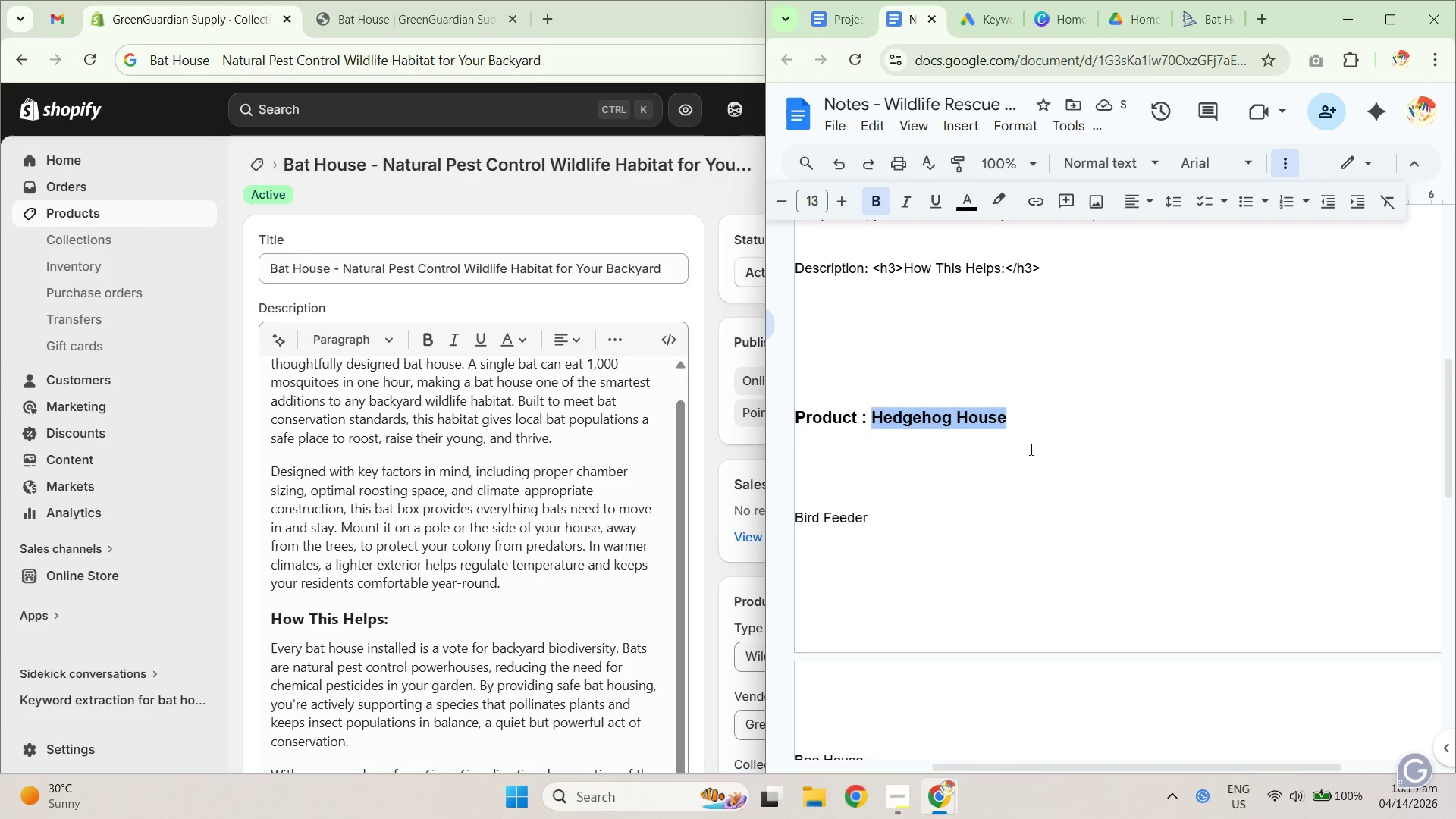 
key(Control+C)
 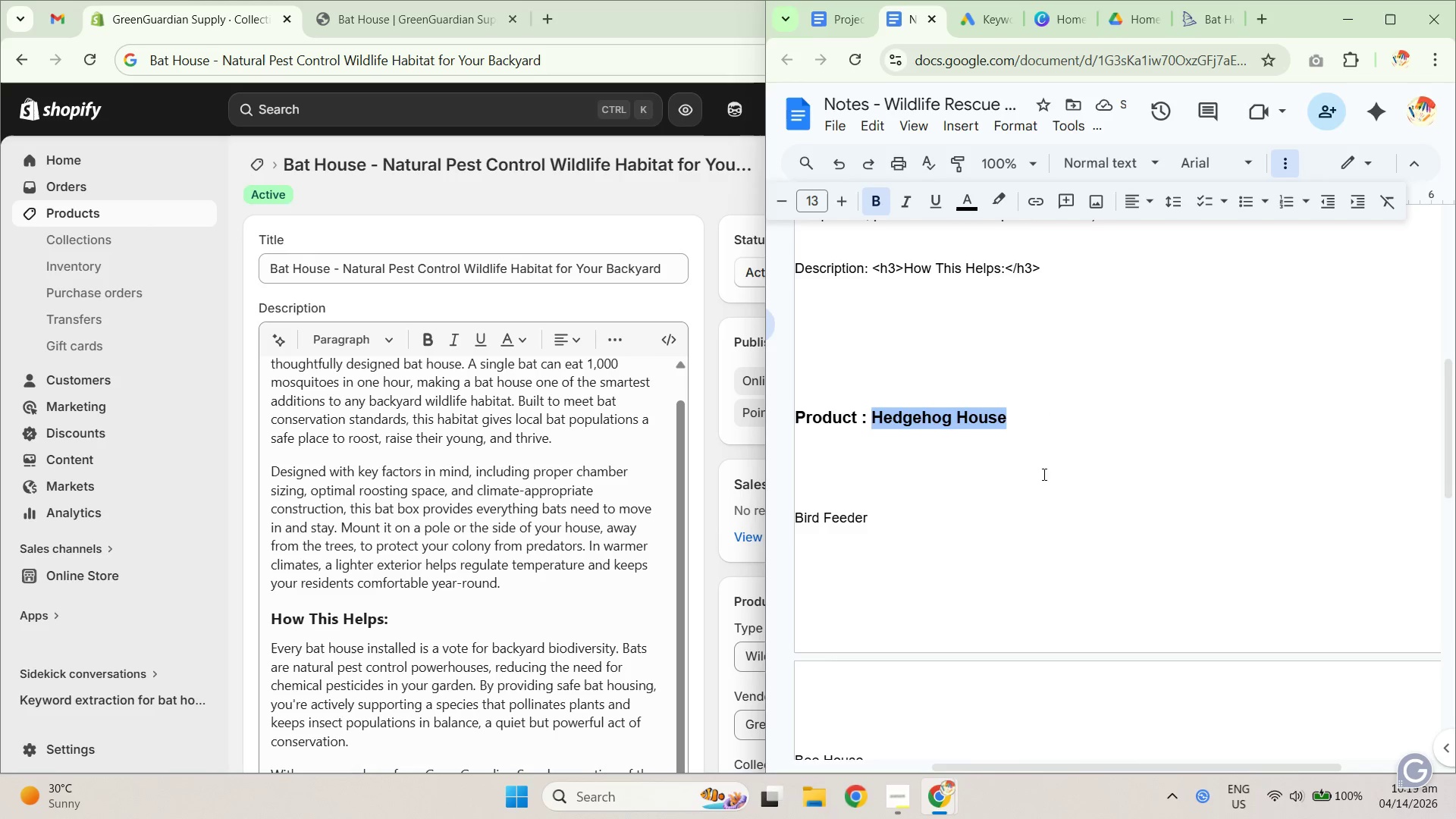 
scroll: coordinate [1043, 485], scroll_direction: up, amount: 8.0
 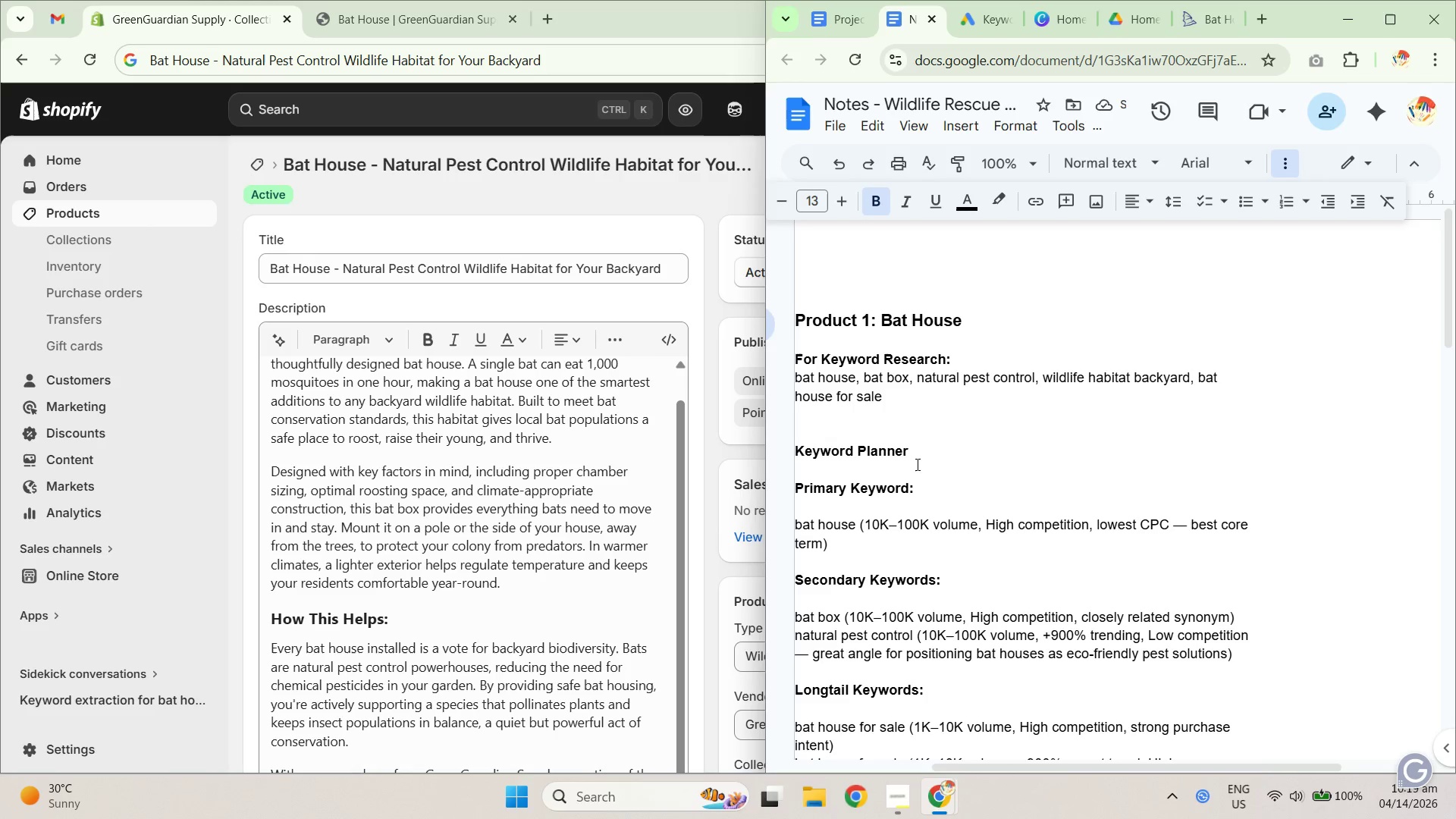 
left_click_drag(start_coordinate=[963, 447], to_coordinate=[771, 444])
 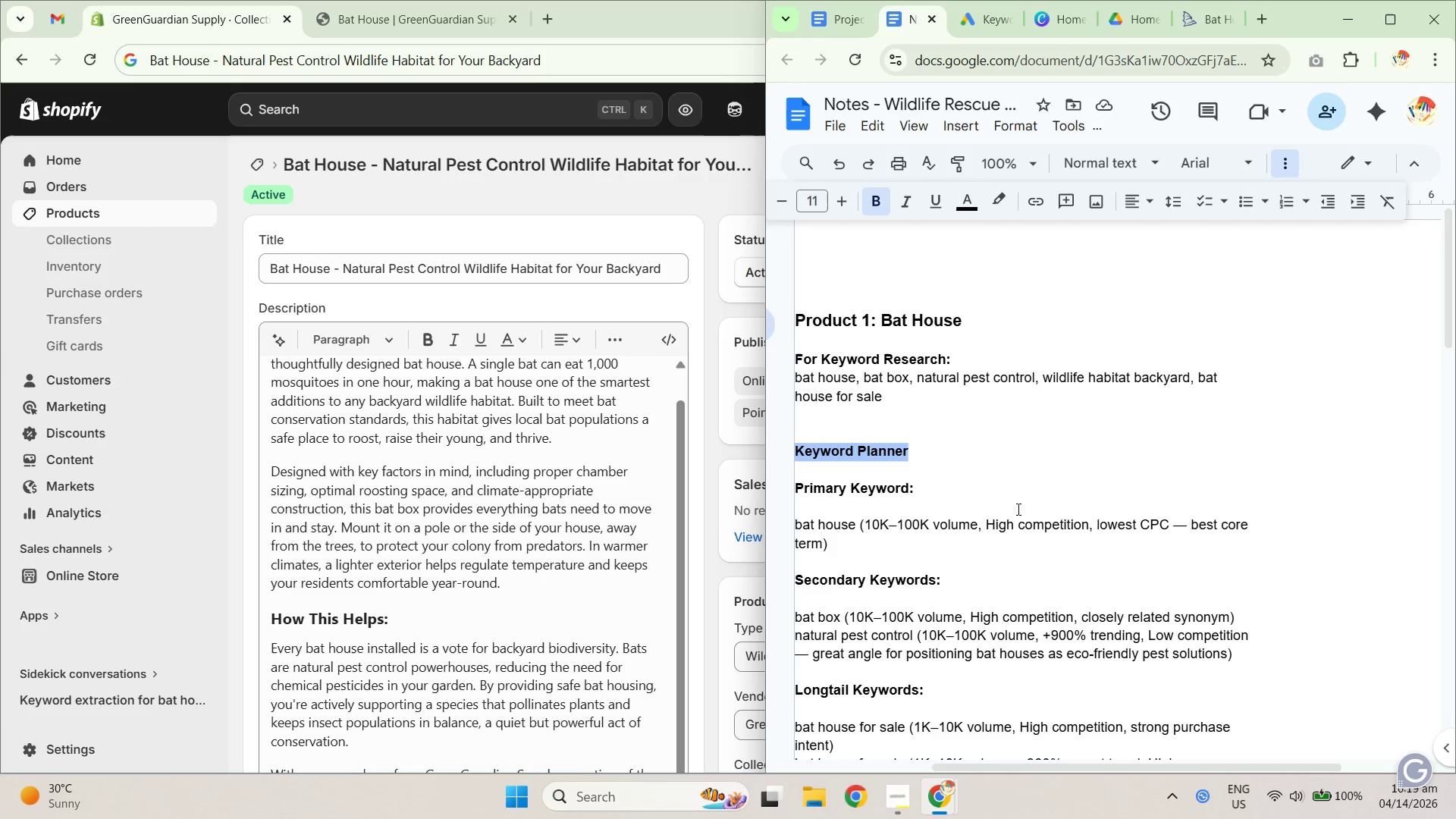 
key(Control+C)
 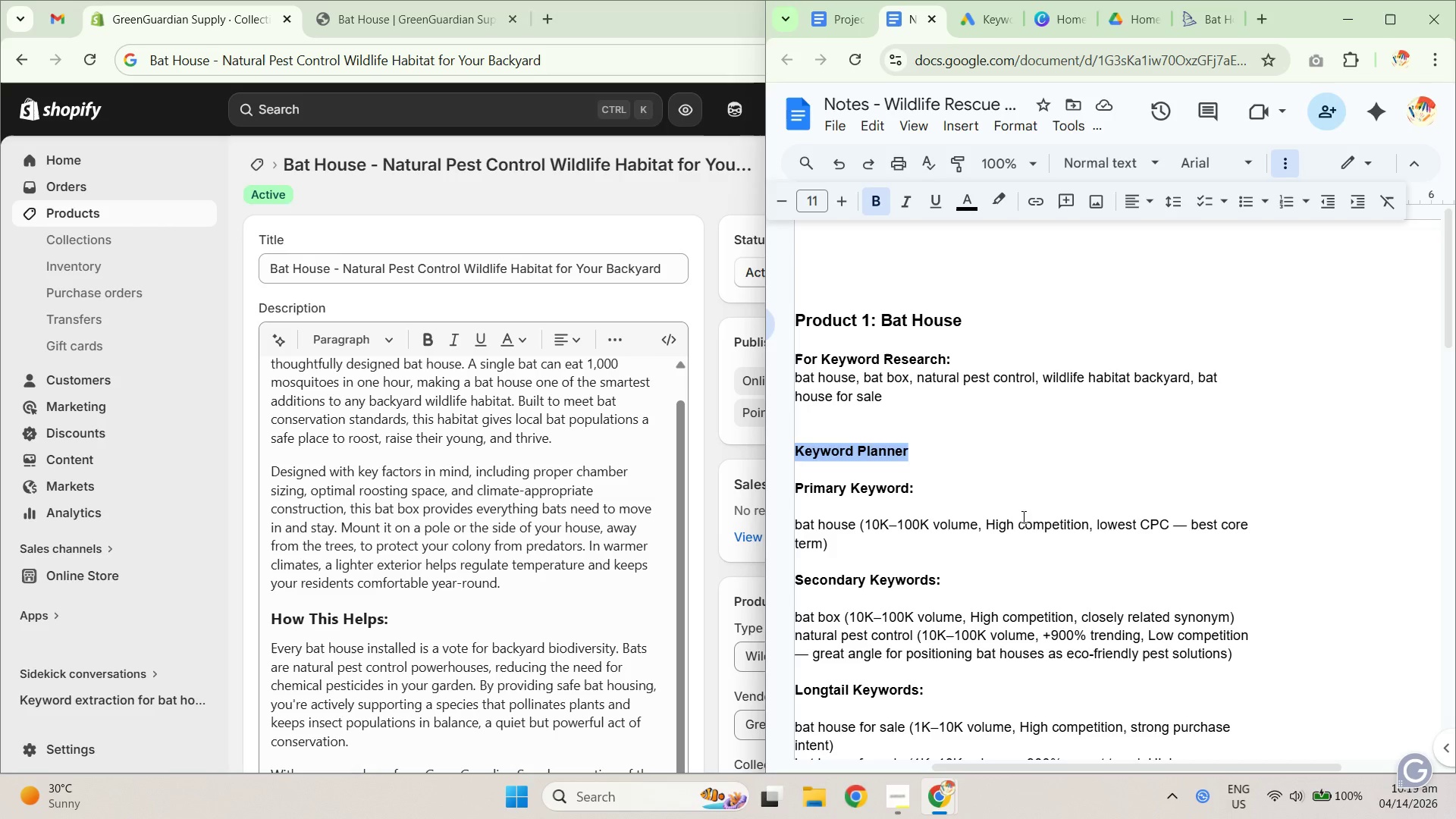 
key(Control+C)
 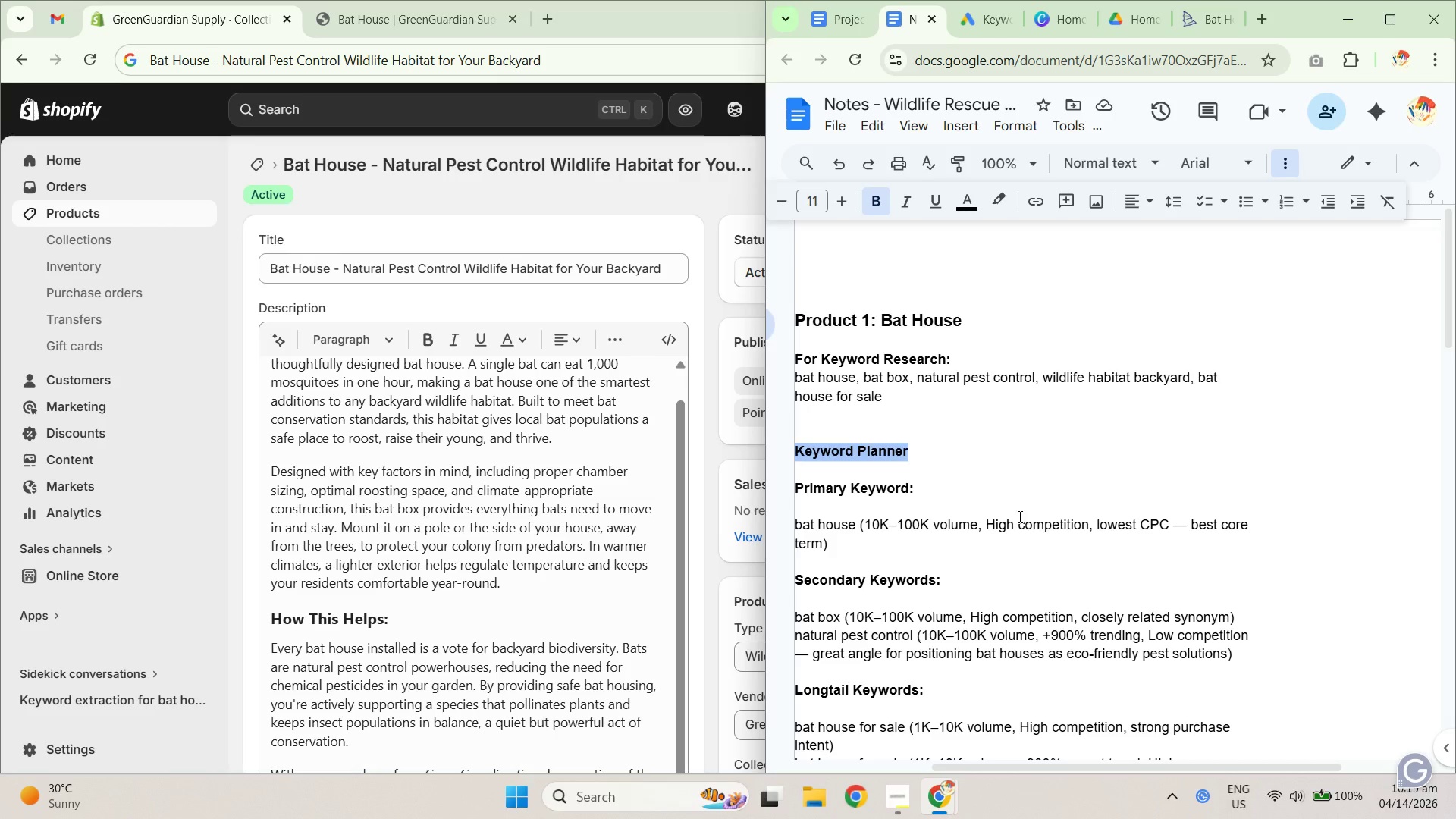 
key(Control+C)
 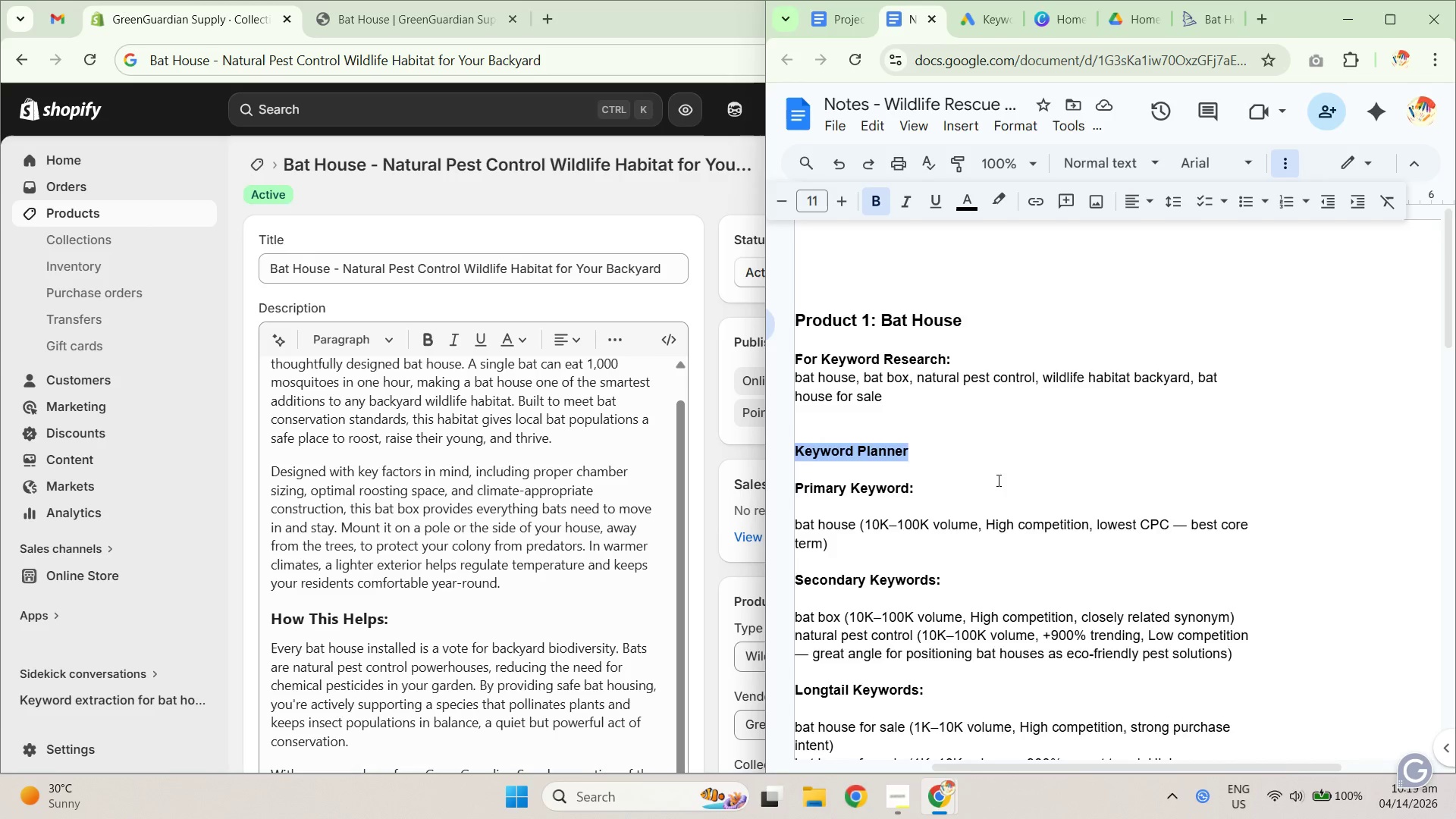 
scroll: coordinate [996, 479], scroll_direction: down, amount: 5.0
 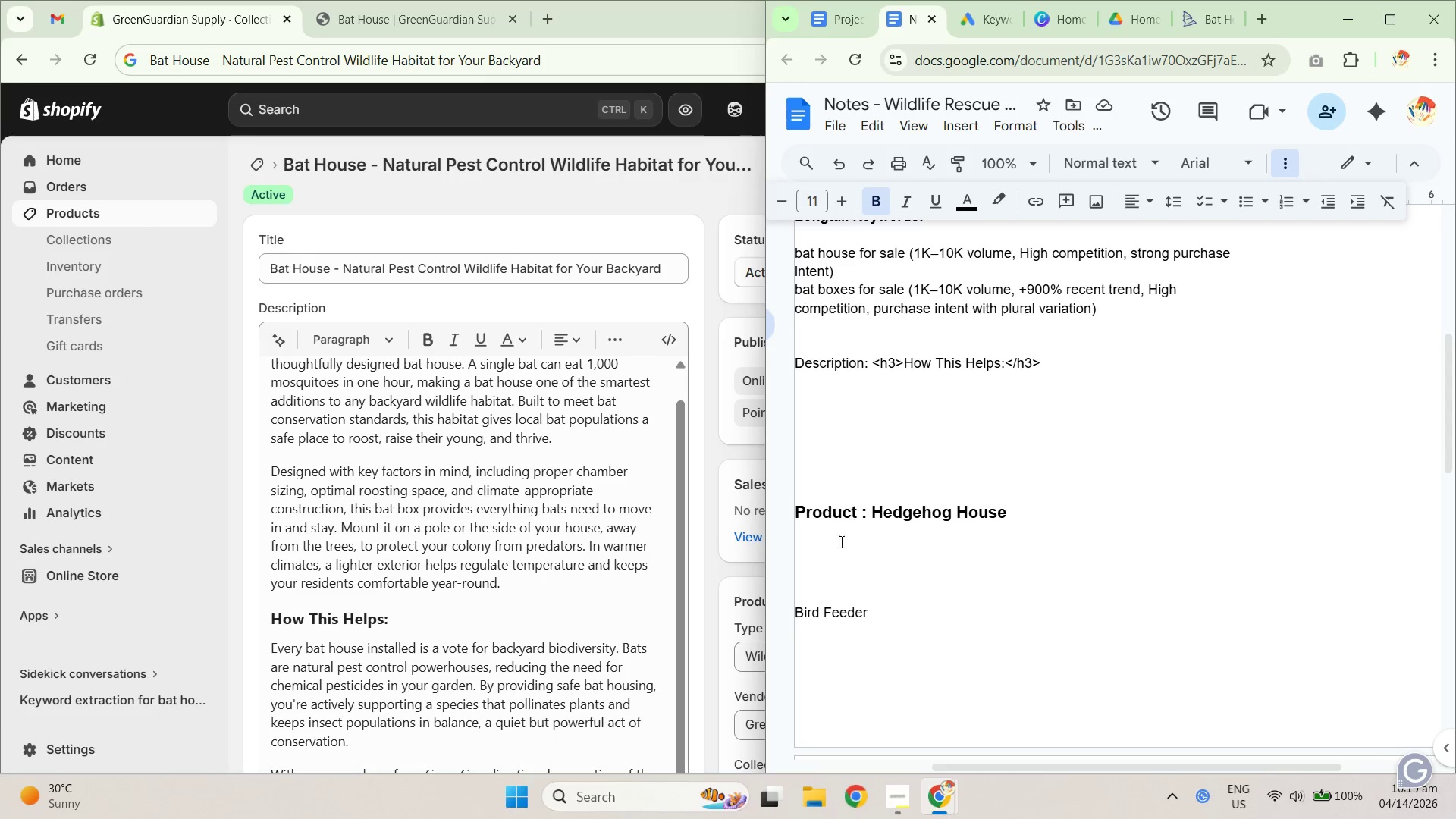 
left_click([825, 548])
 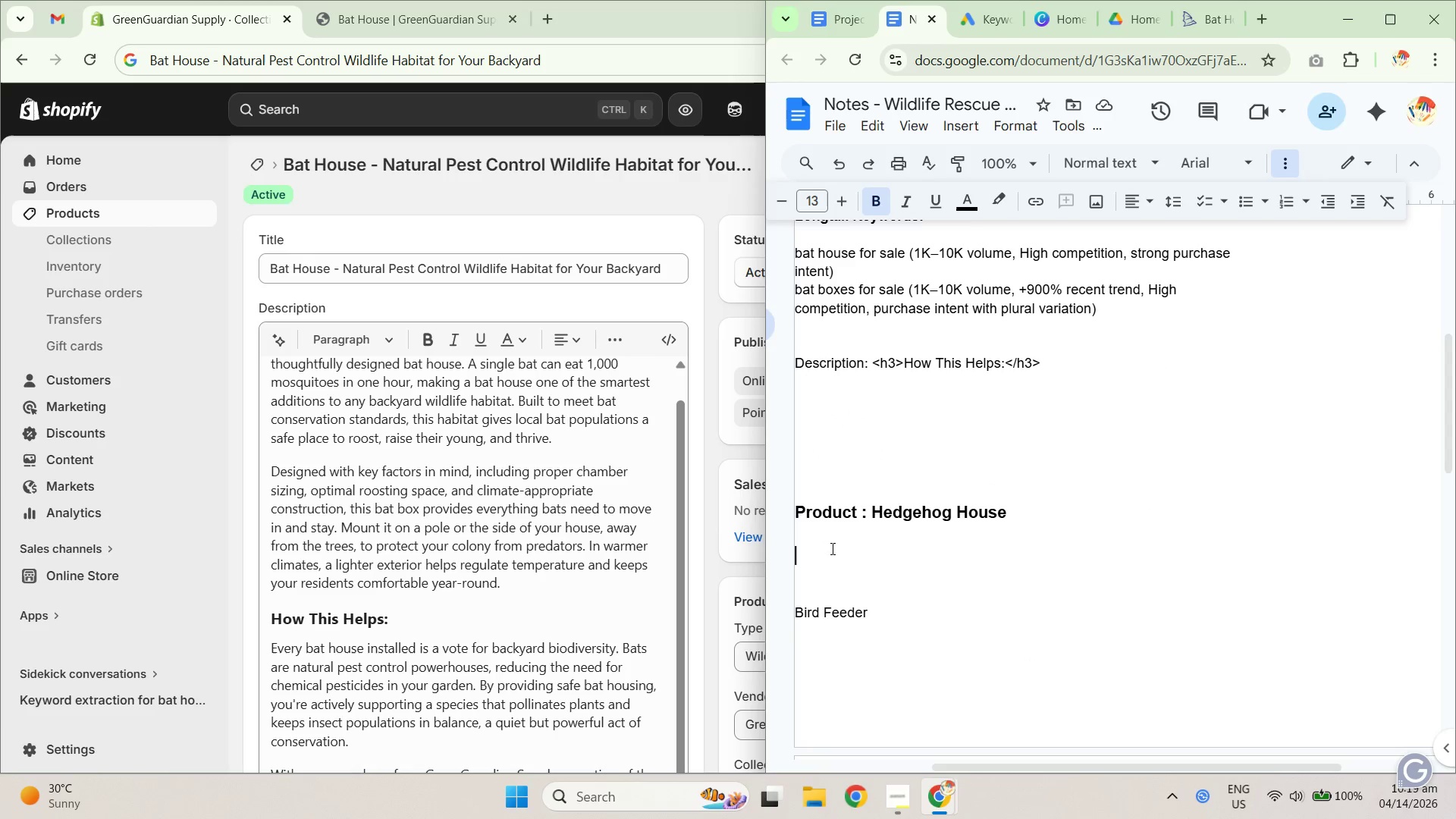 
key(Control+V)
 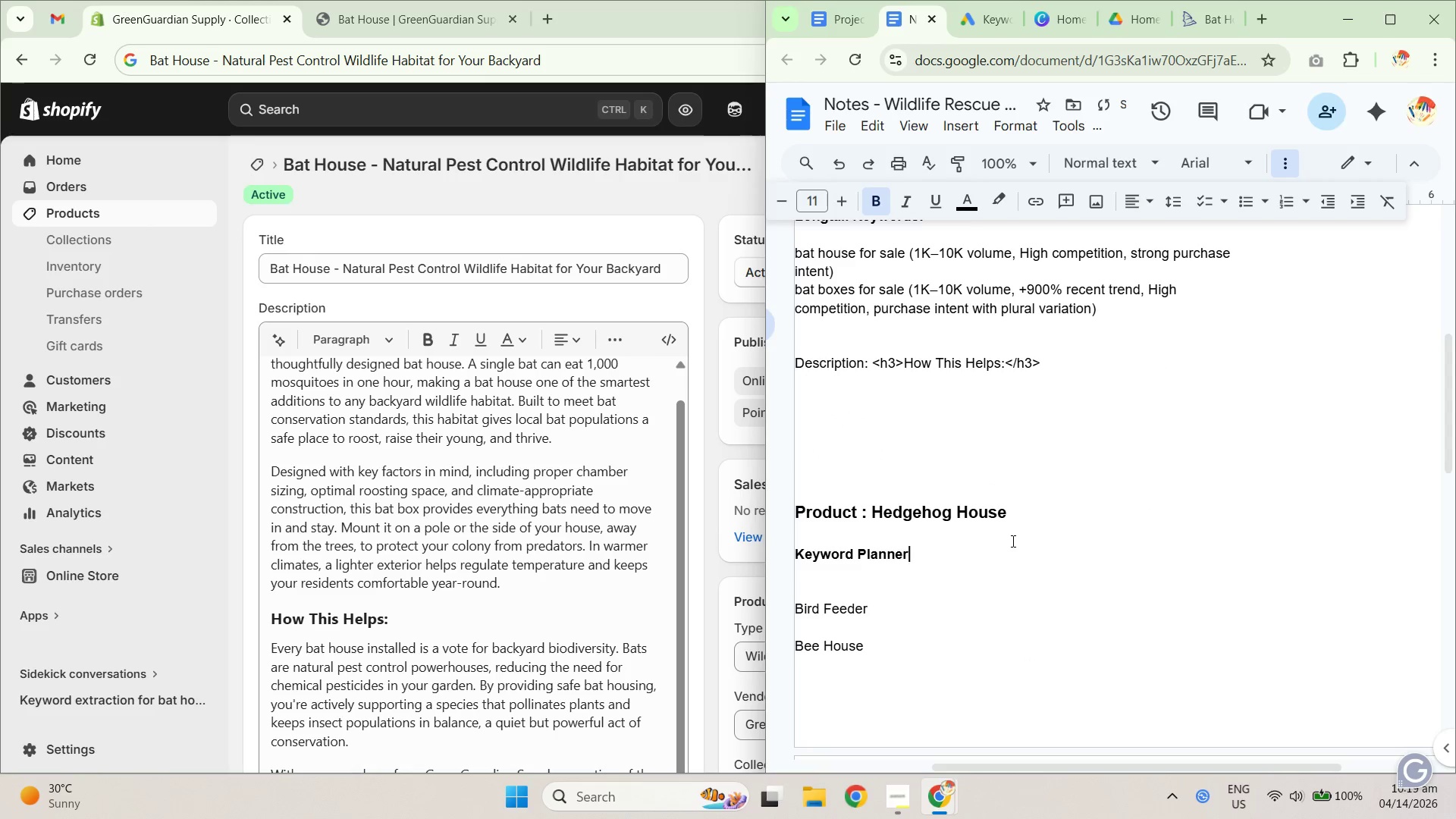 
key(Shift+Enter)
 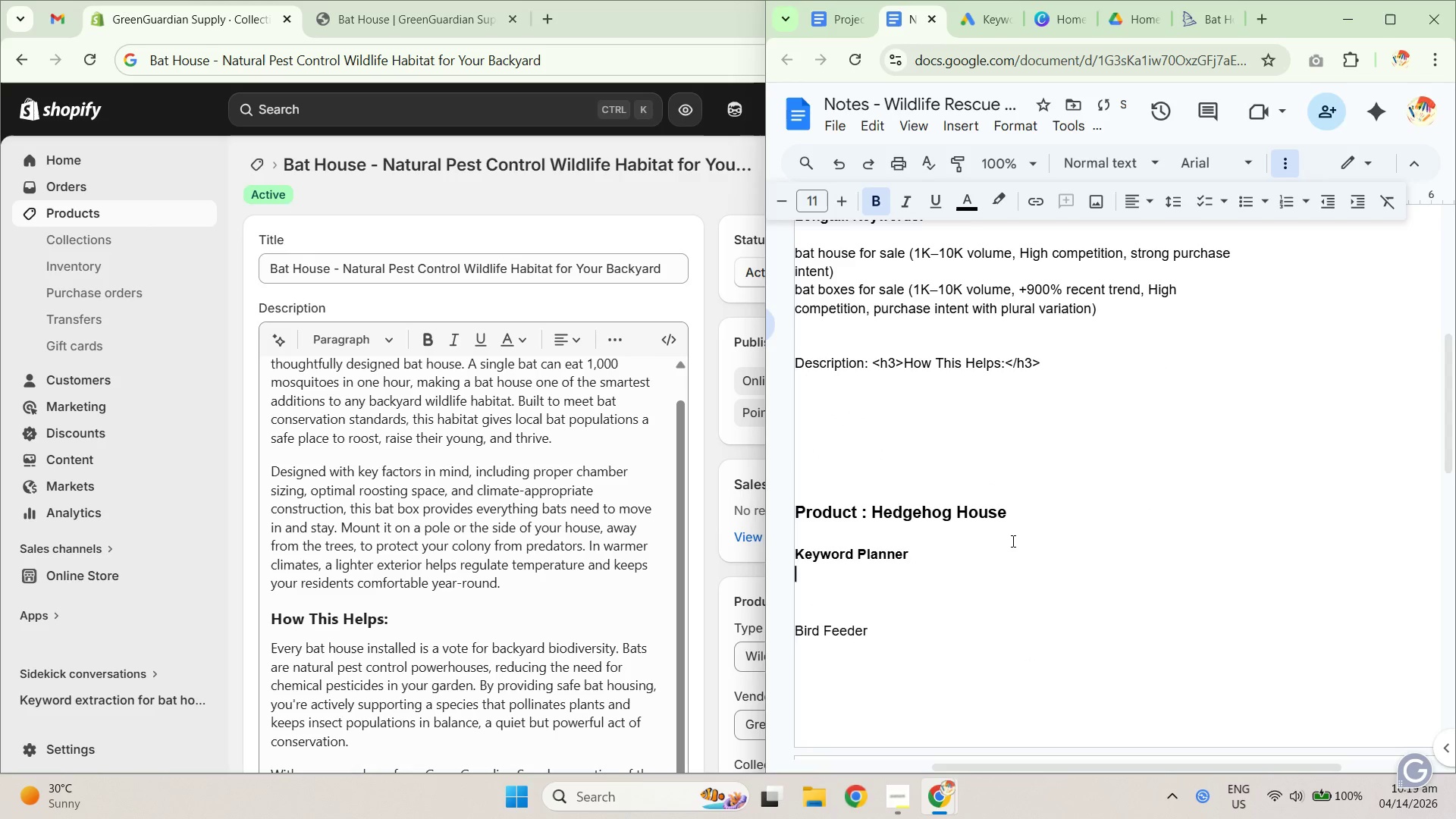 
key(Shift+Enter)
 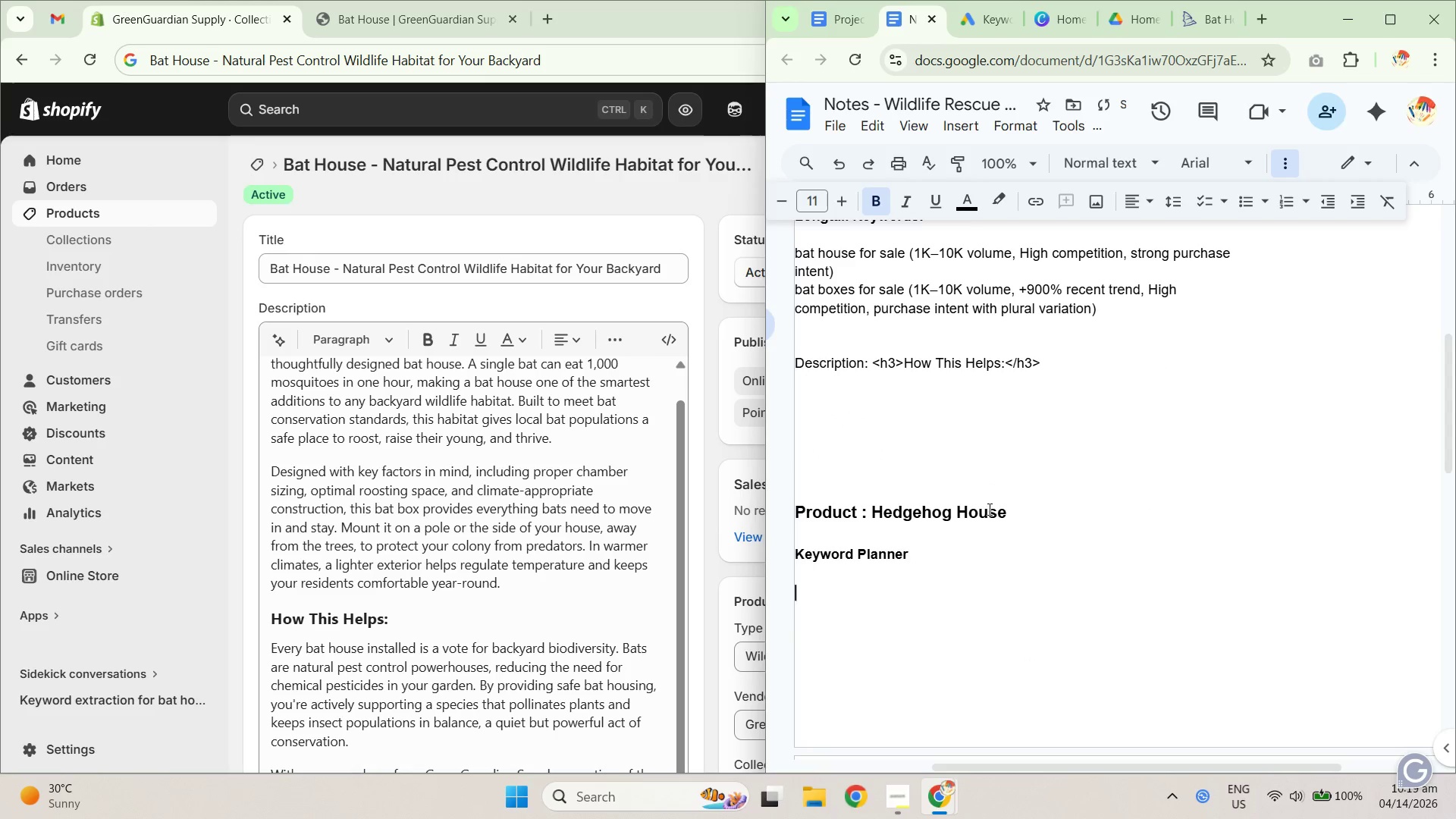 
left_click_drag(start_coordinate=[1029, 528], to_coordinate=[876, 517])
 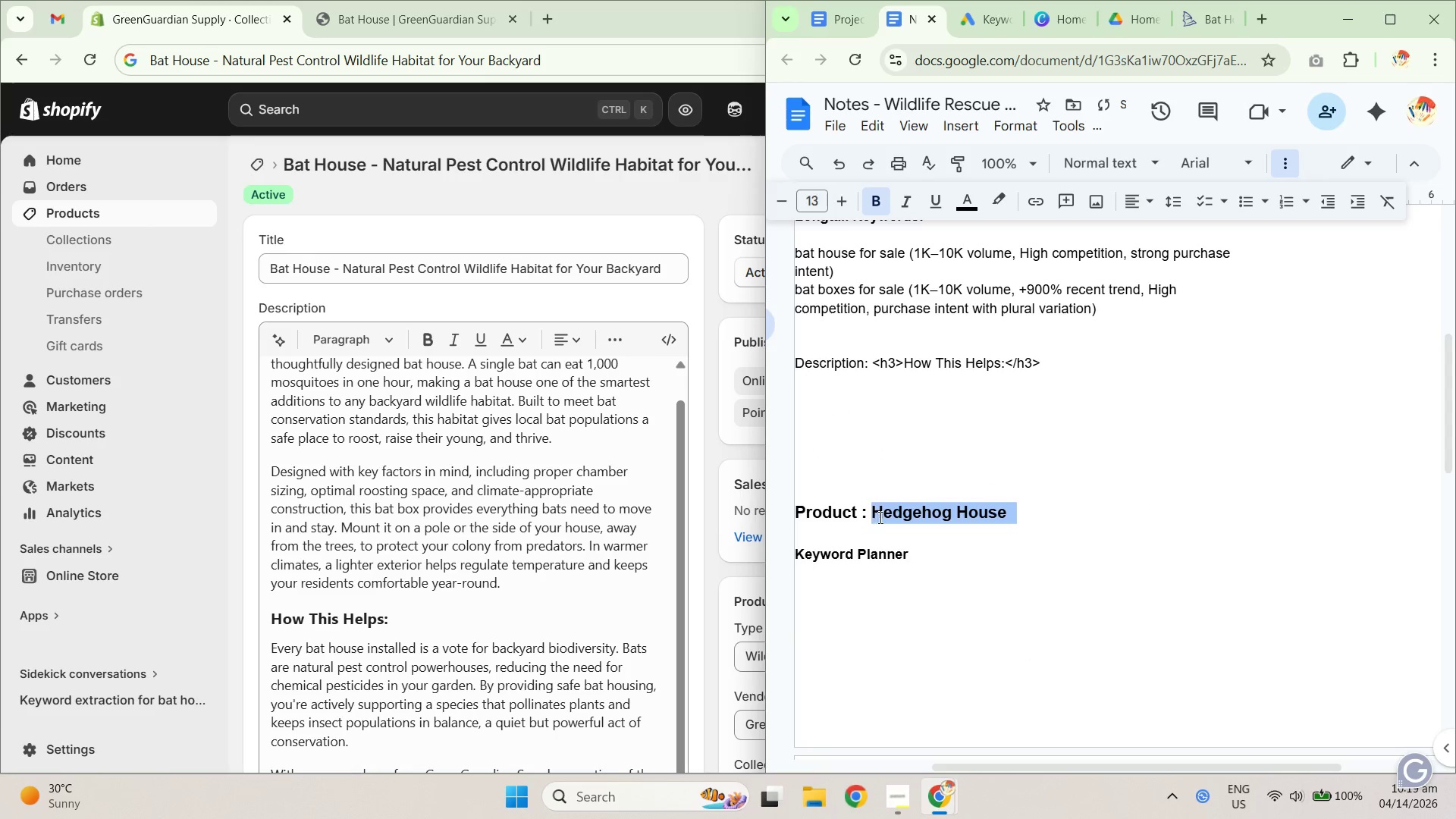 
key(Control+C)
 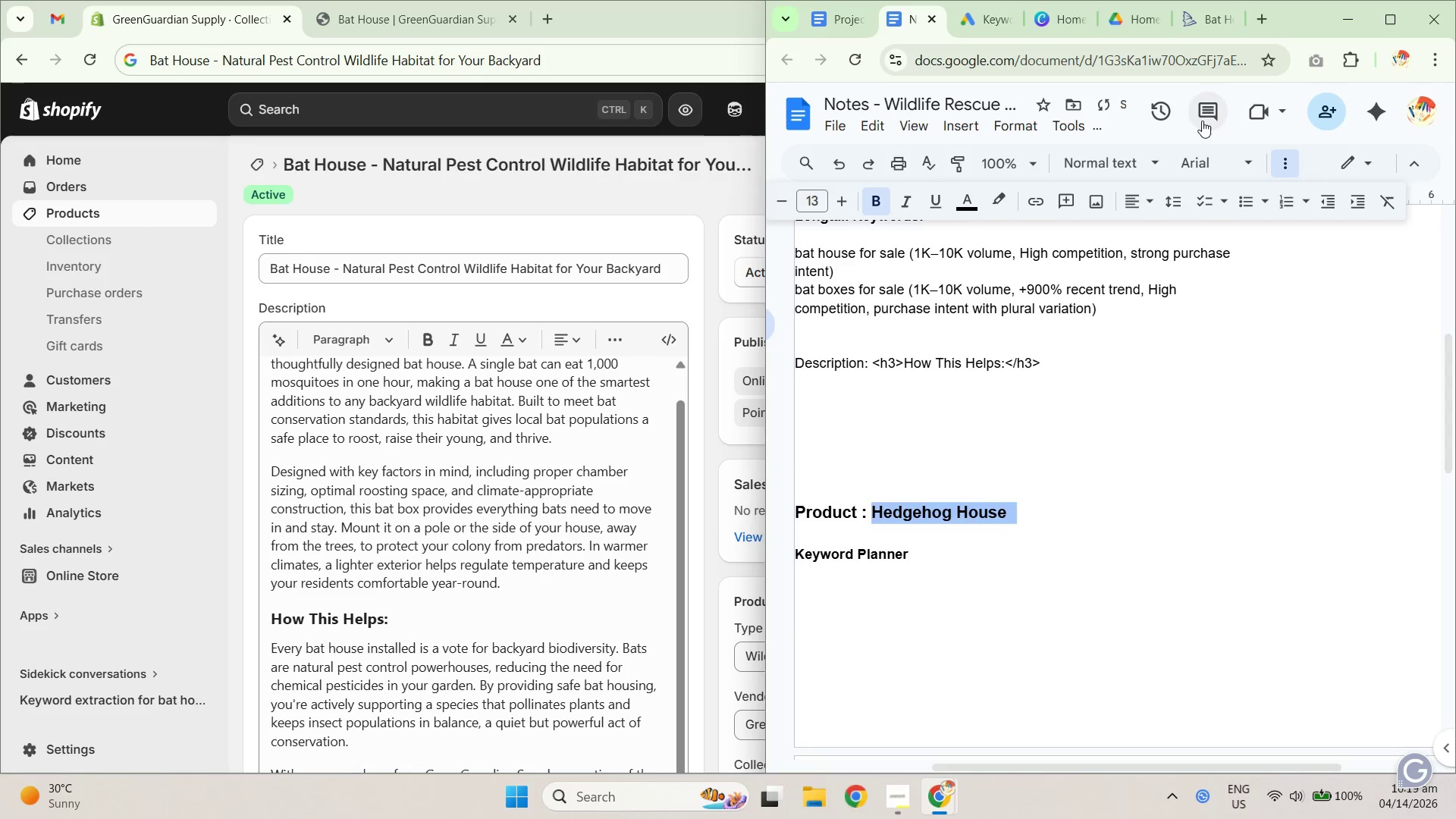 
key(Control+C)
 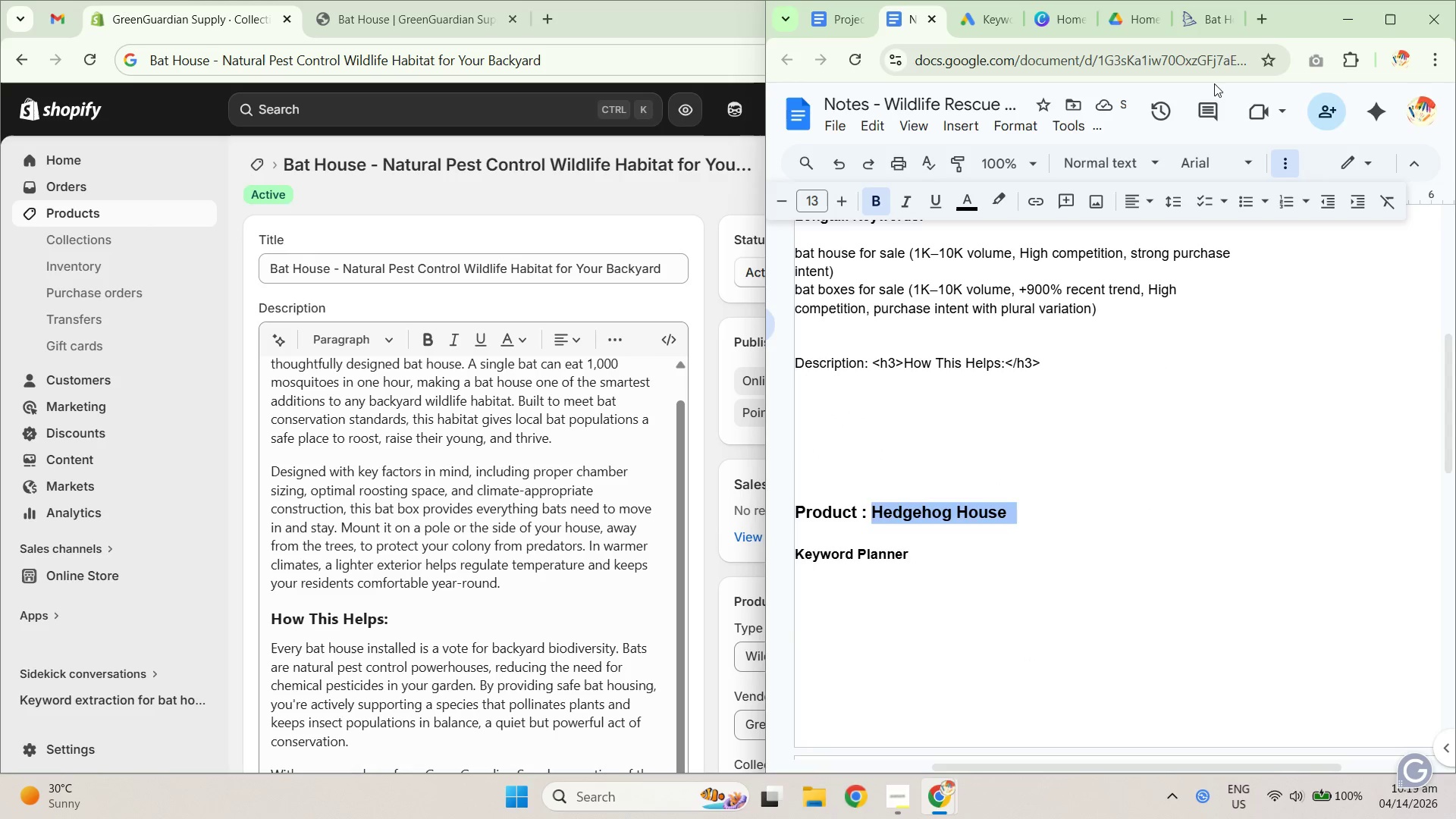 
key(Control+C)
 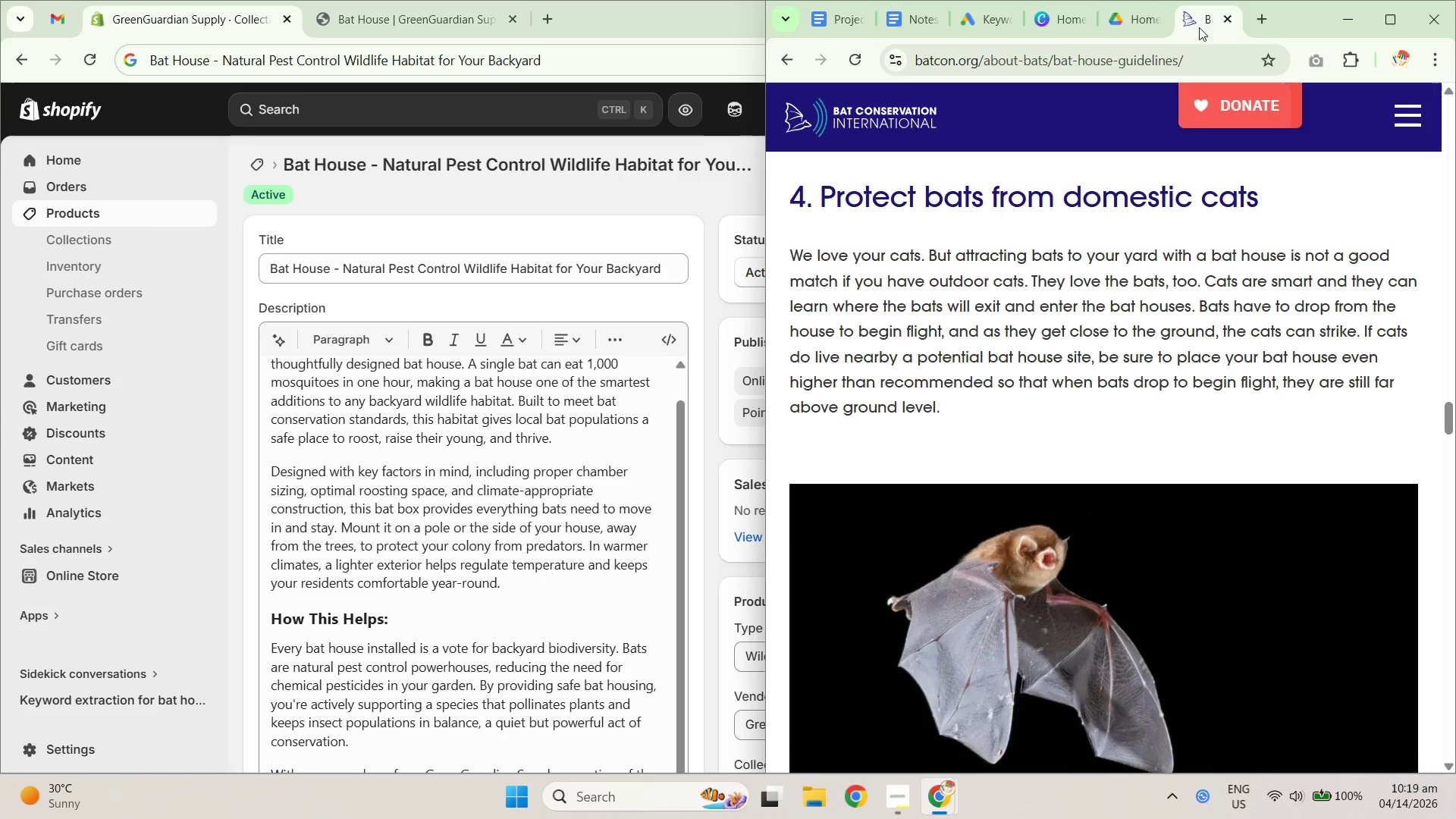 
double_click([1181, 48])
 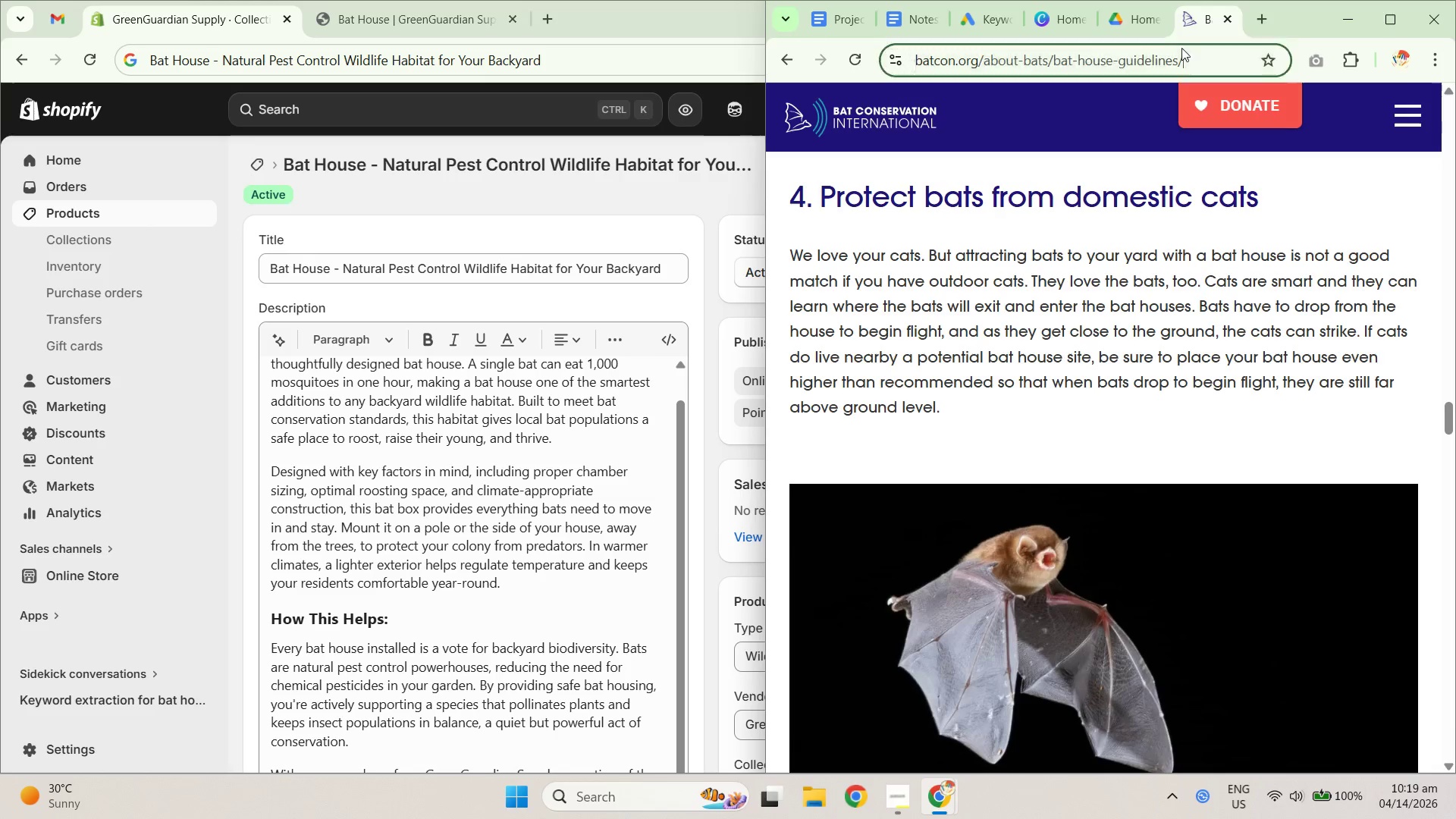 
key(Control+V)
 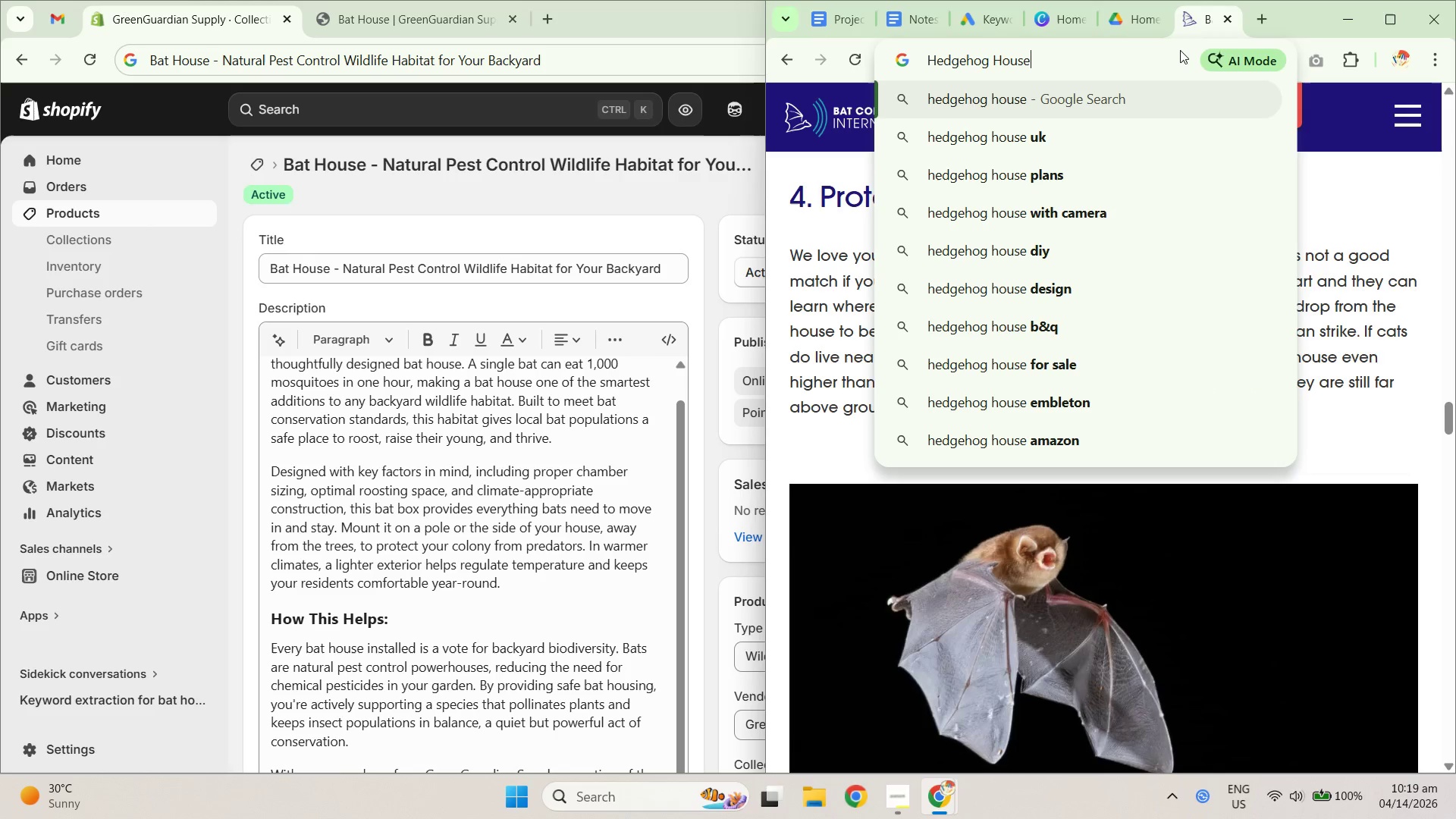 
key(NumpadEnter)
 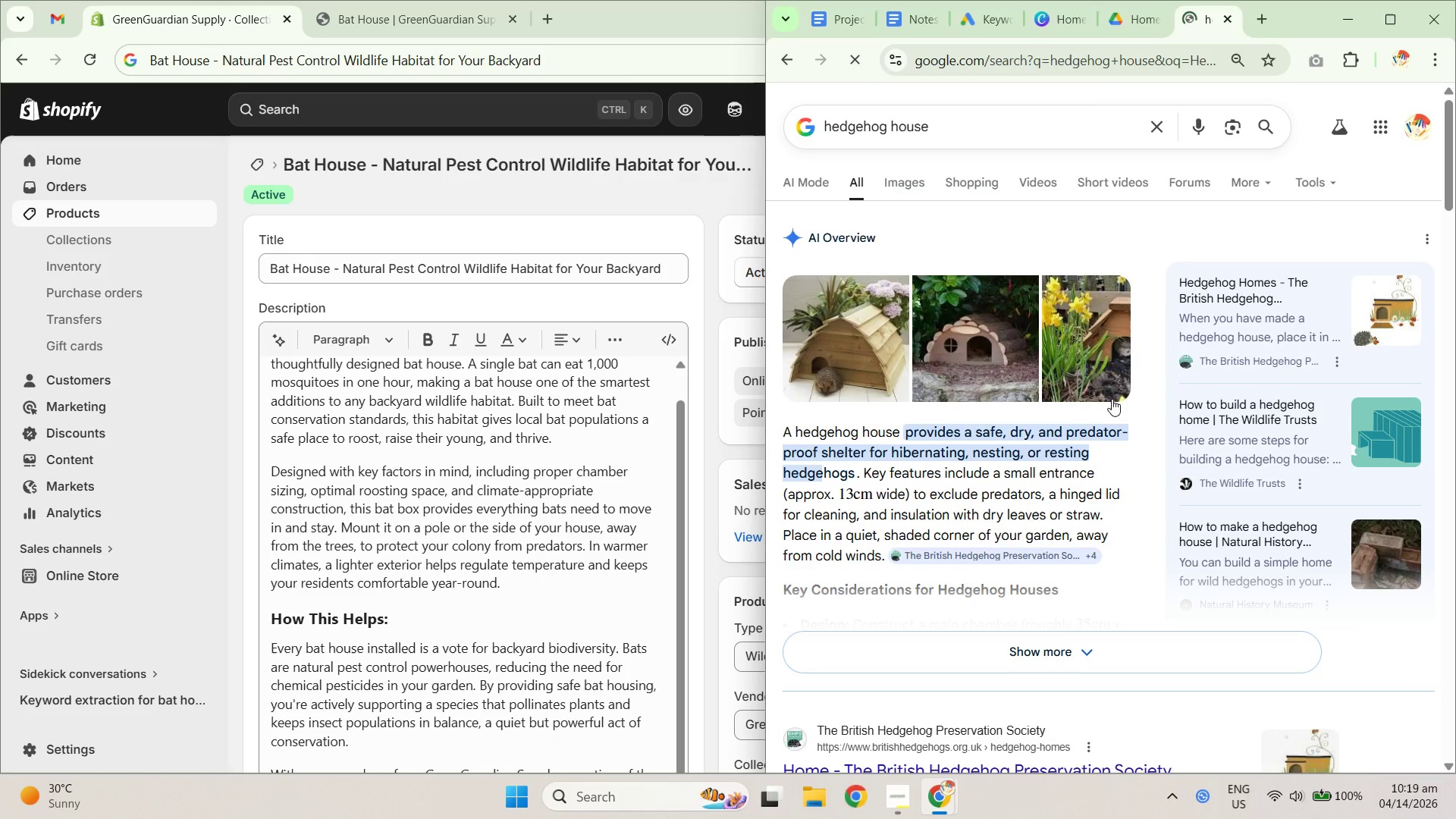 
scroll: coordinate [1104, 476], scroll_direction: down, amount: 3.0
 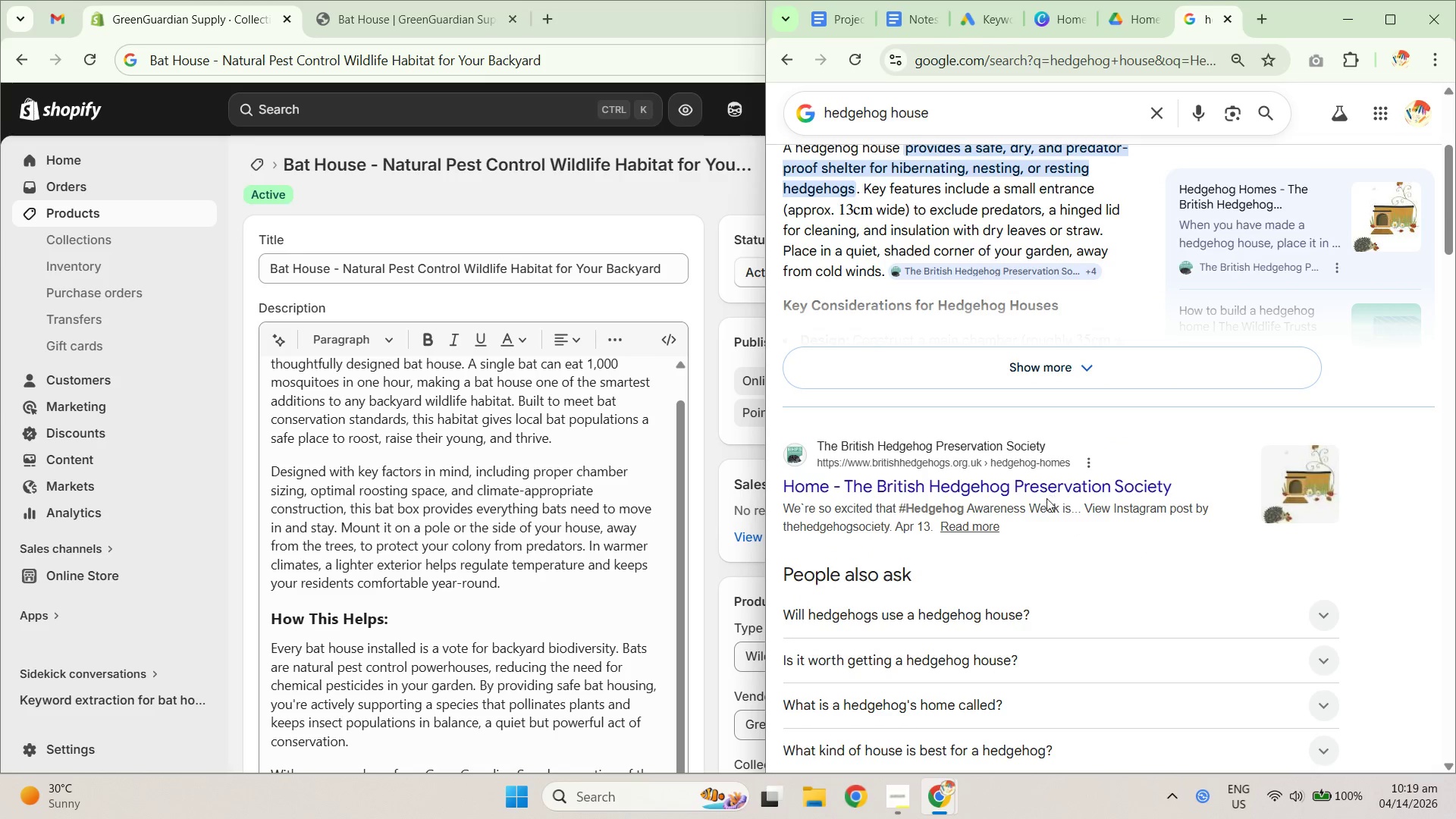 
left_click([1041, 488])
 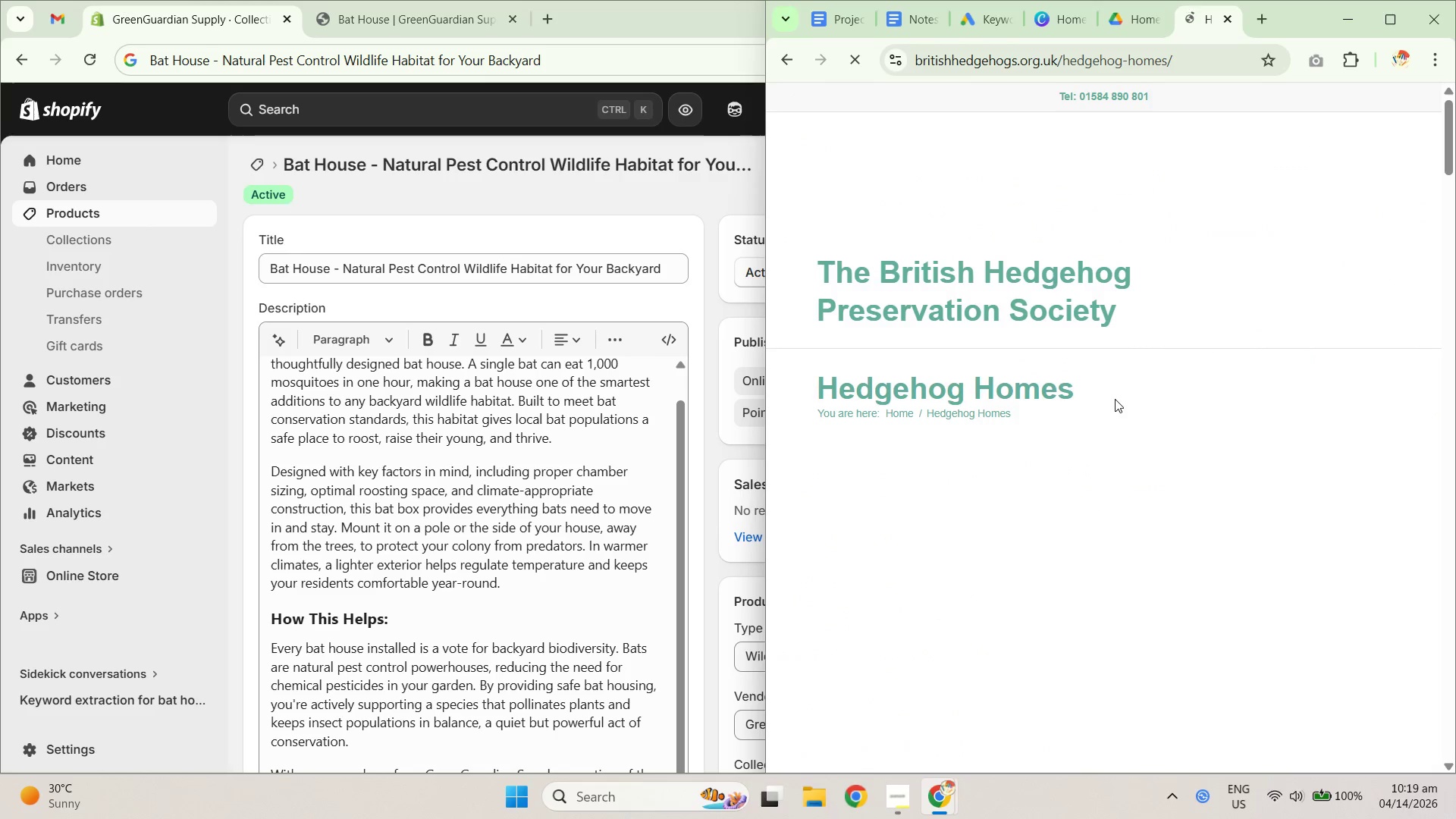 
scroll: coordinate [1175, 571], scroll_direction: down, amount: 6.0
 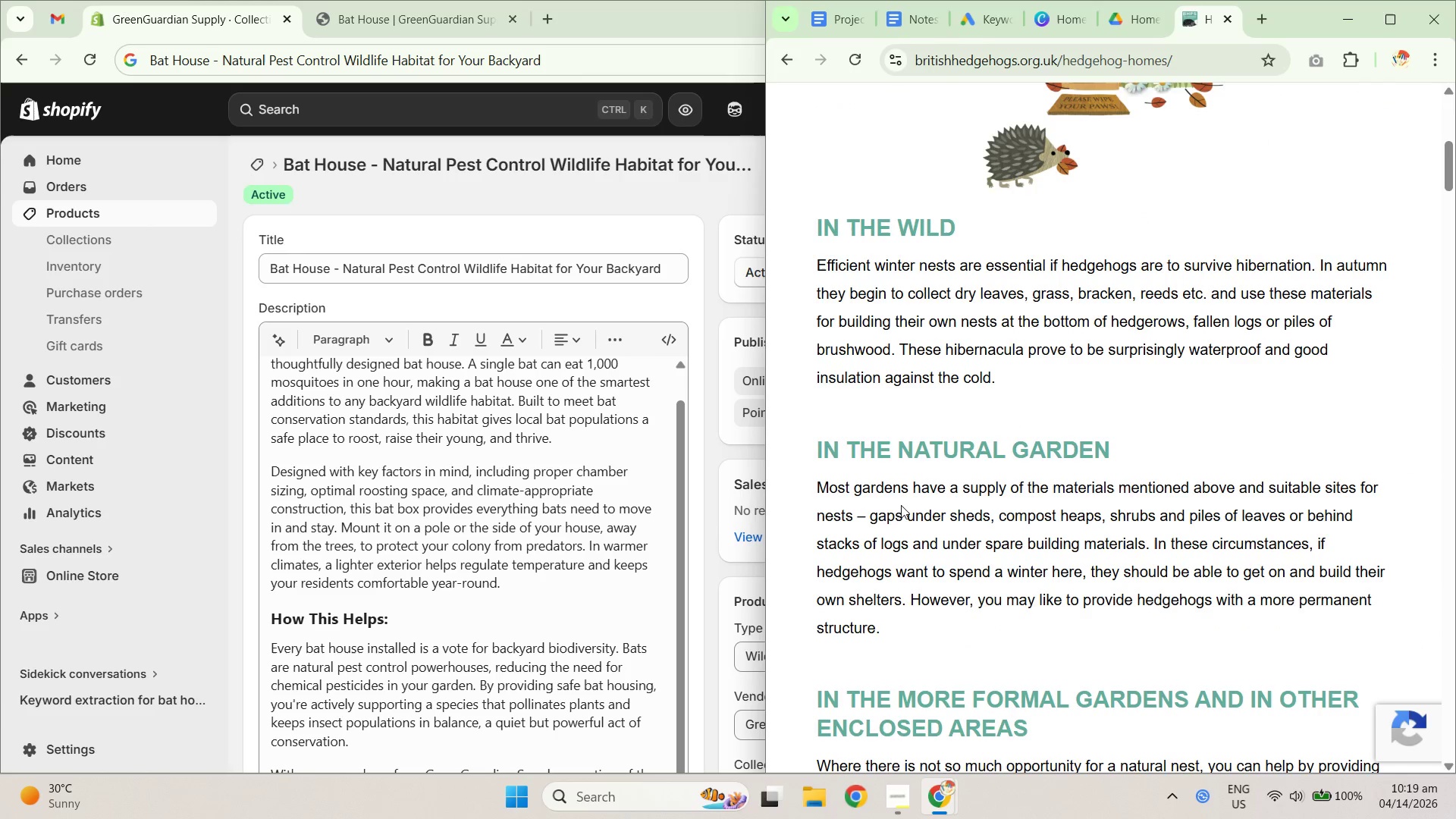 
left_click_drag(start_coordinate=[928, 482], to_coordinate=[1055, 494])
 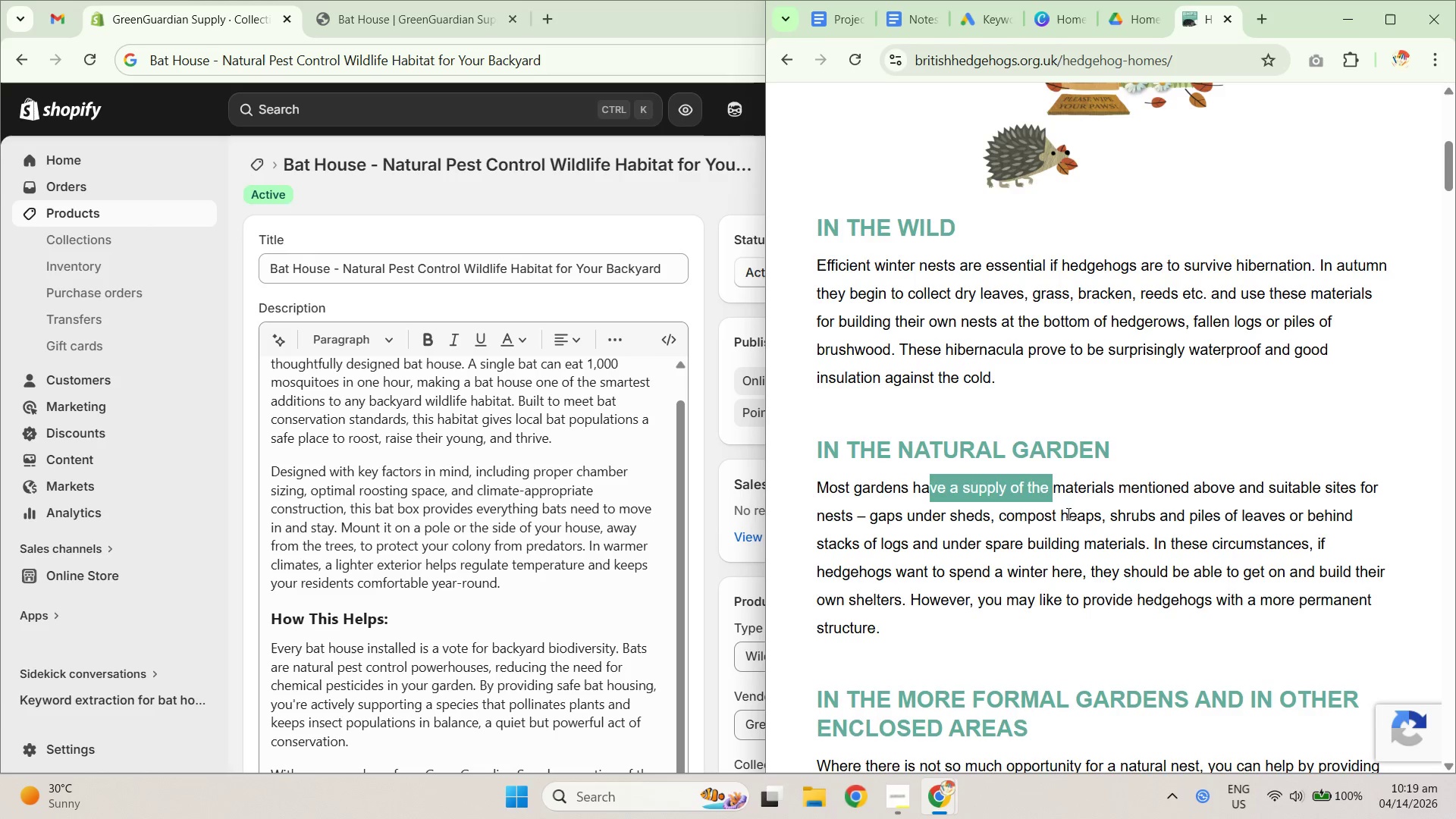 
double_click([1068, 517])
 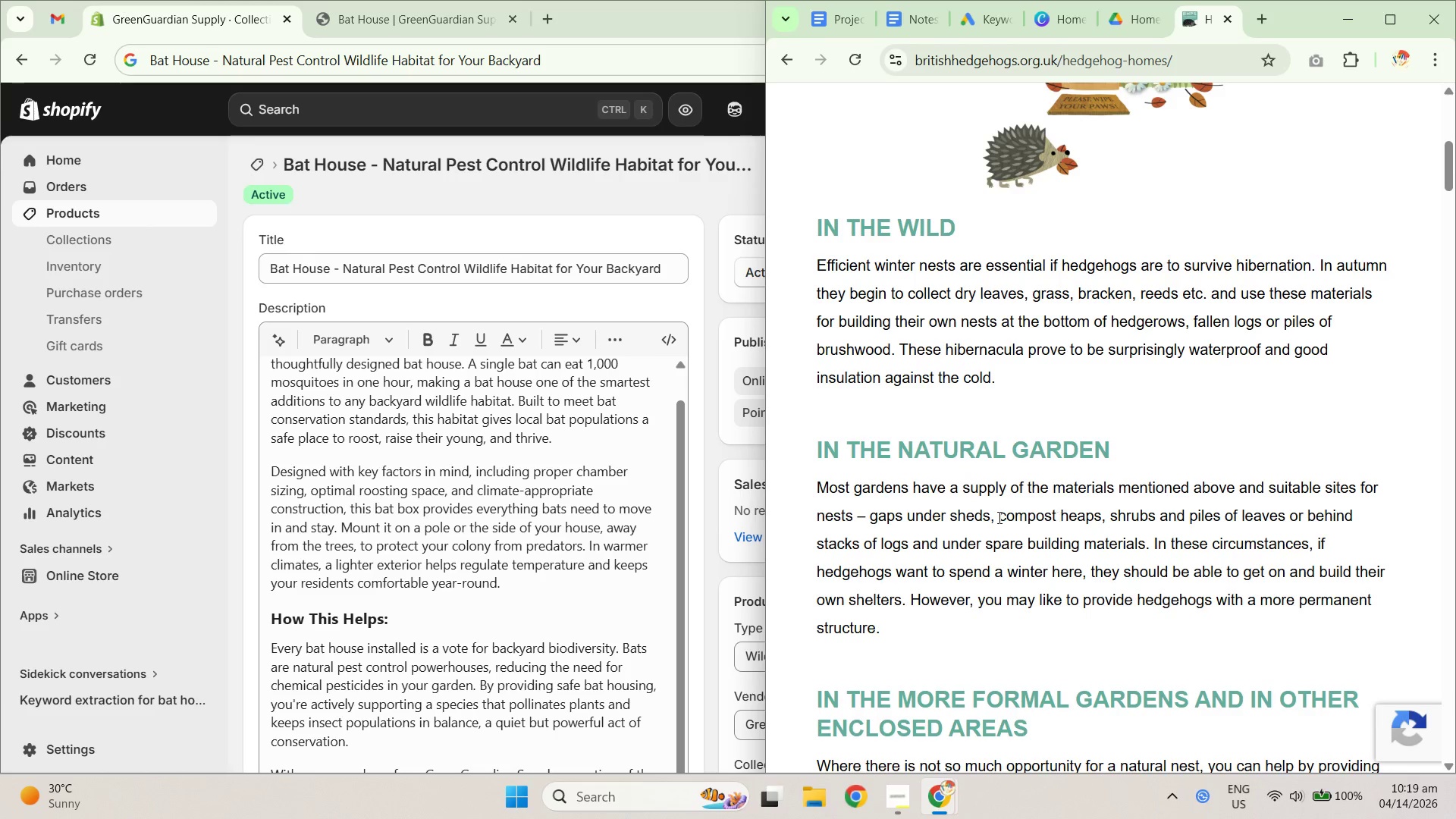 
left_click_drag(start_coordinate=[937, 513], to_coordinate=[1084, 533])
 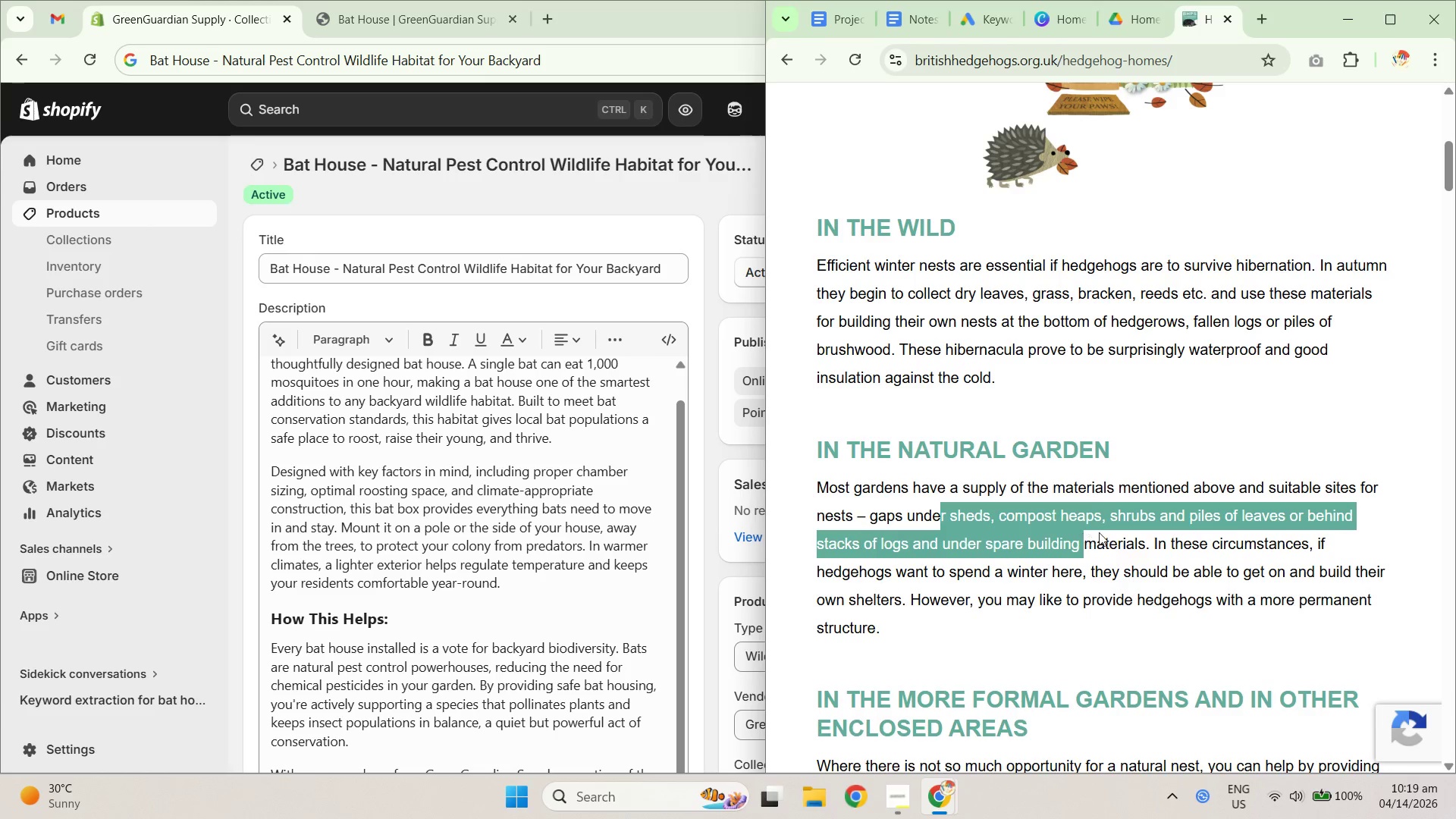 
triple_click([1099, 532])
 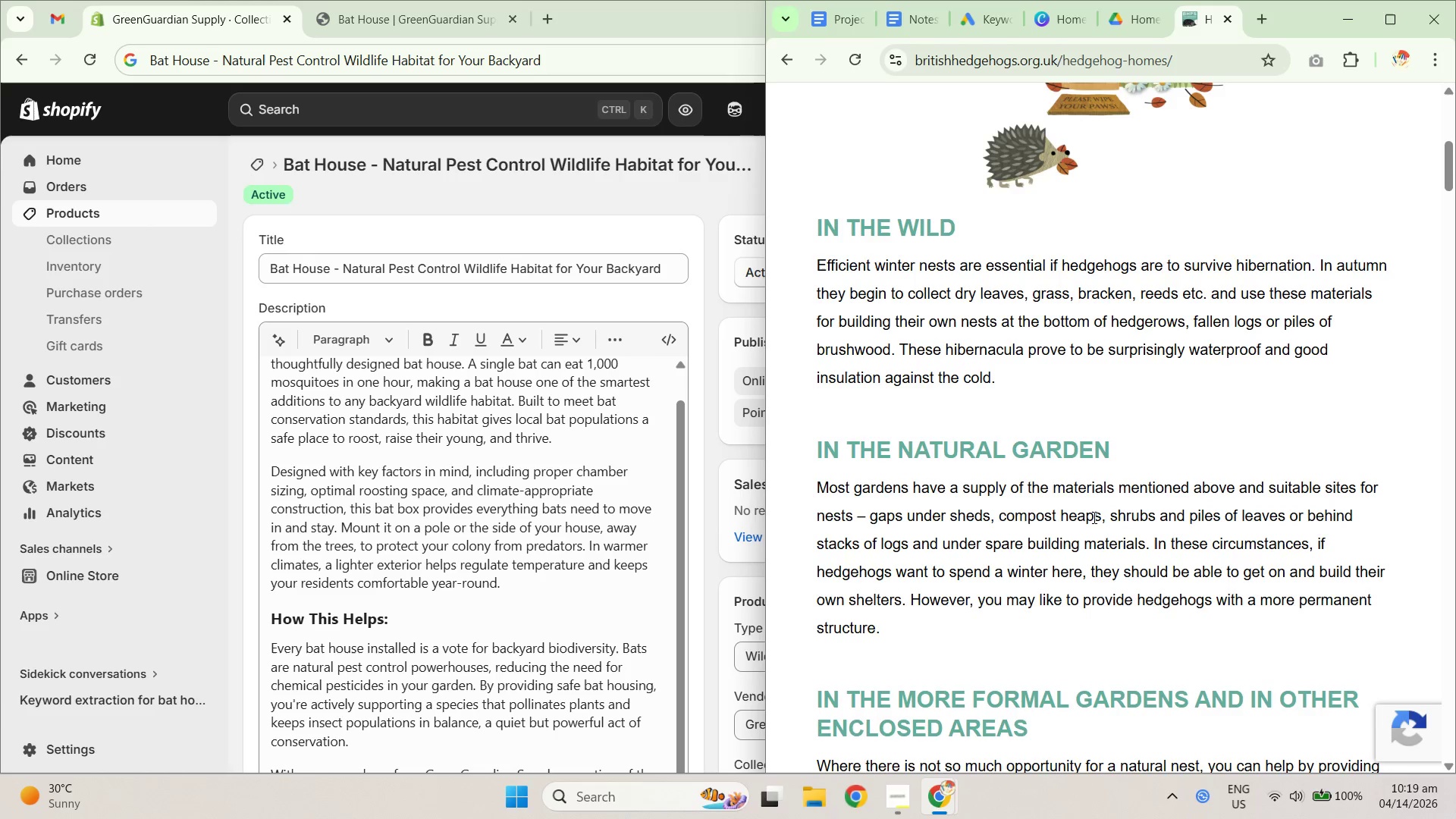 
left_click_drag(start_coordinate=[1090, 512], to_coordinate=[1207, 519])
 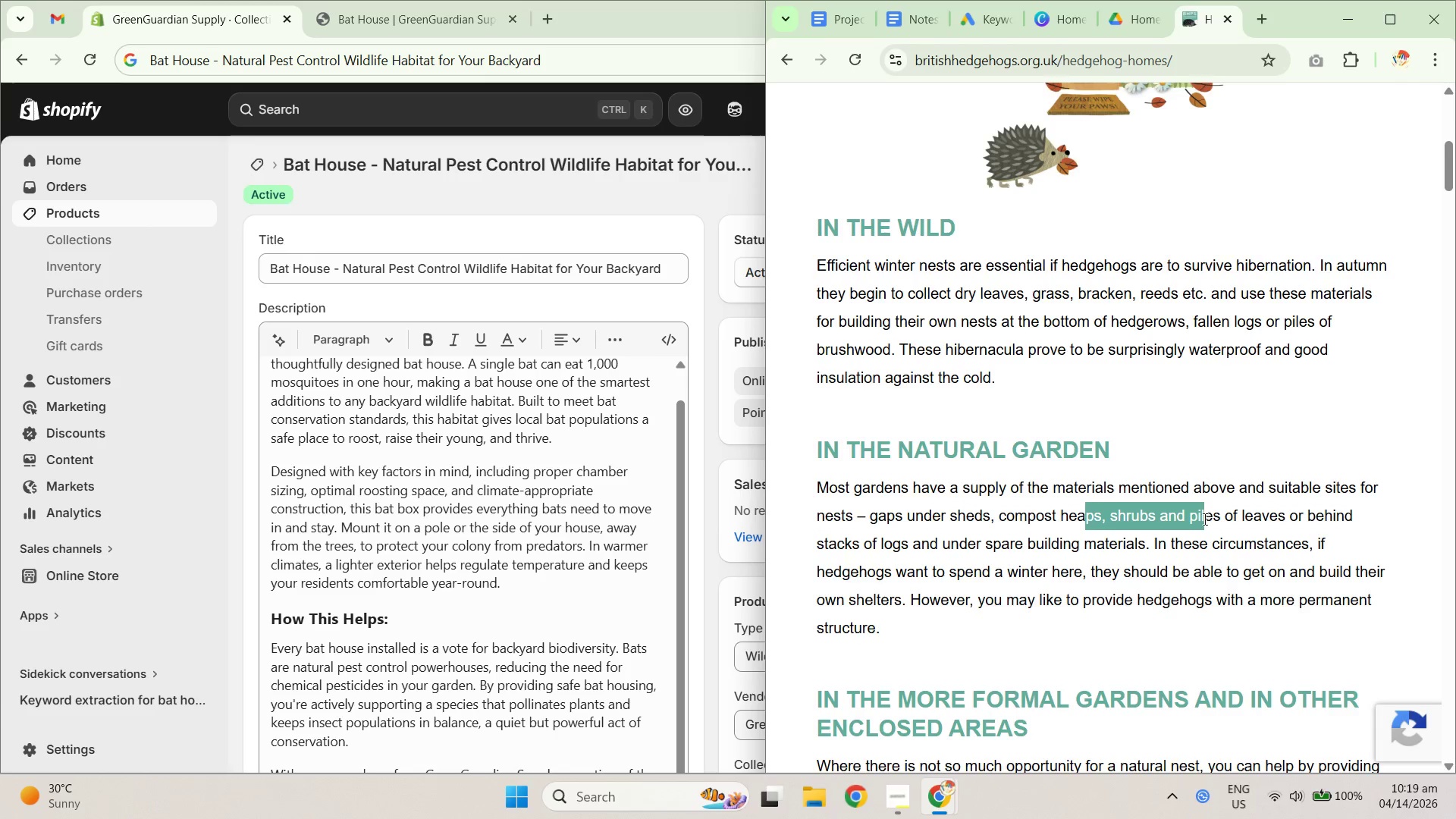 
scroll: coordinate [1201, 519], scroll_direction: down, amount: 2.0
 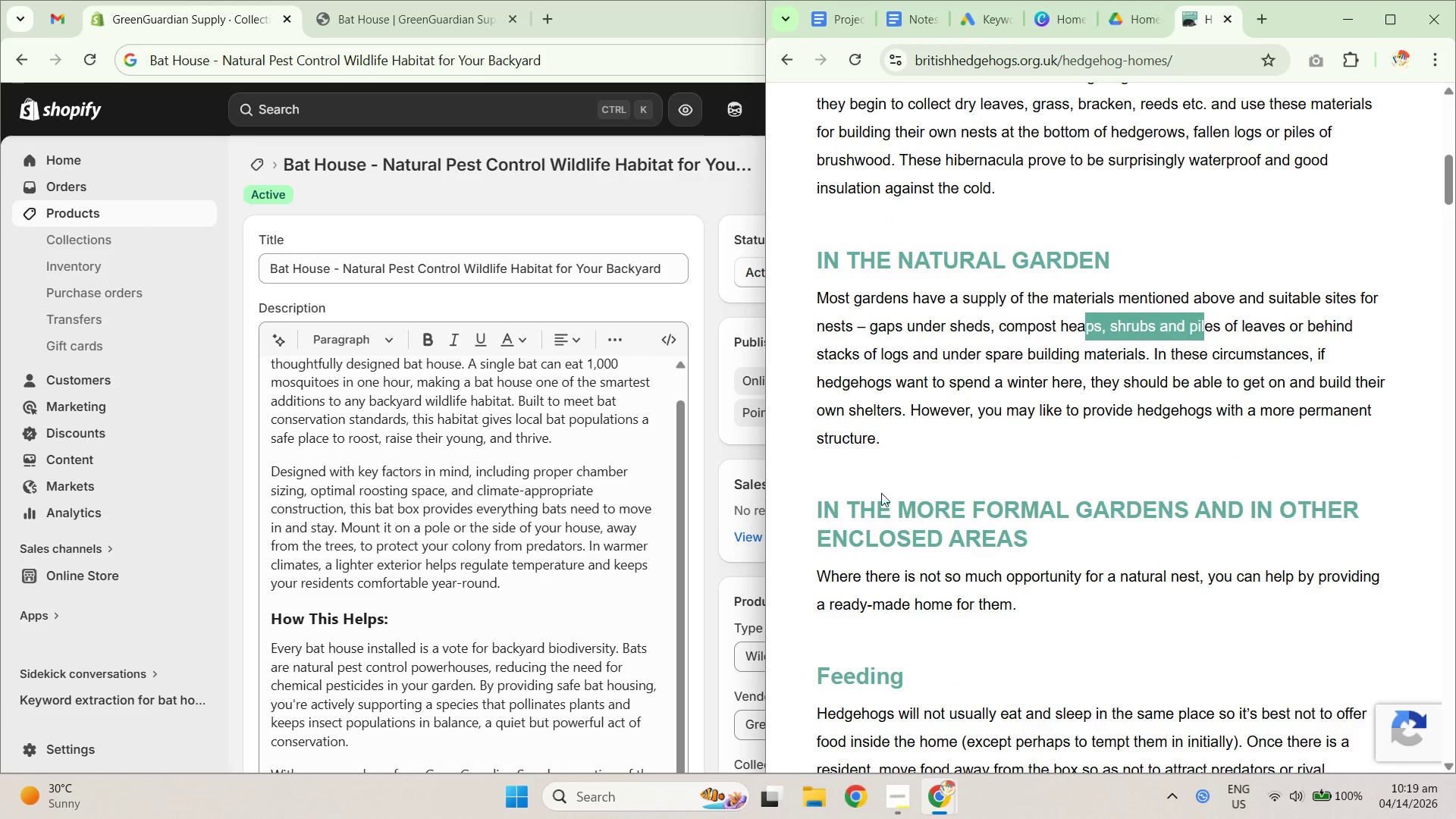 
left_click_drag(start_coordinate=[803, 513], to_coordinate=[916, 545])
 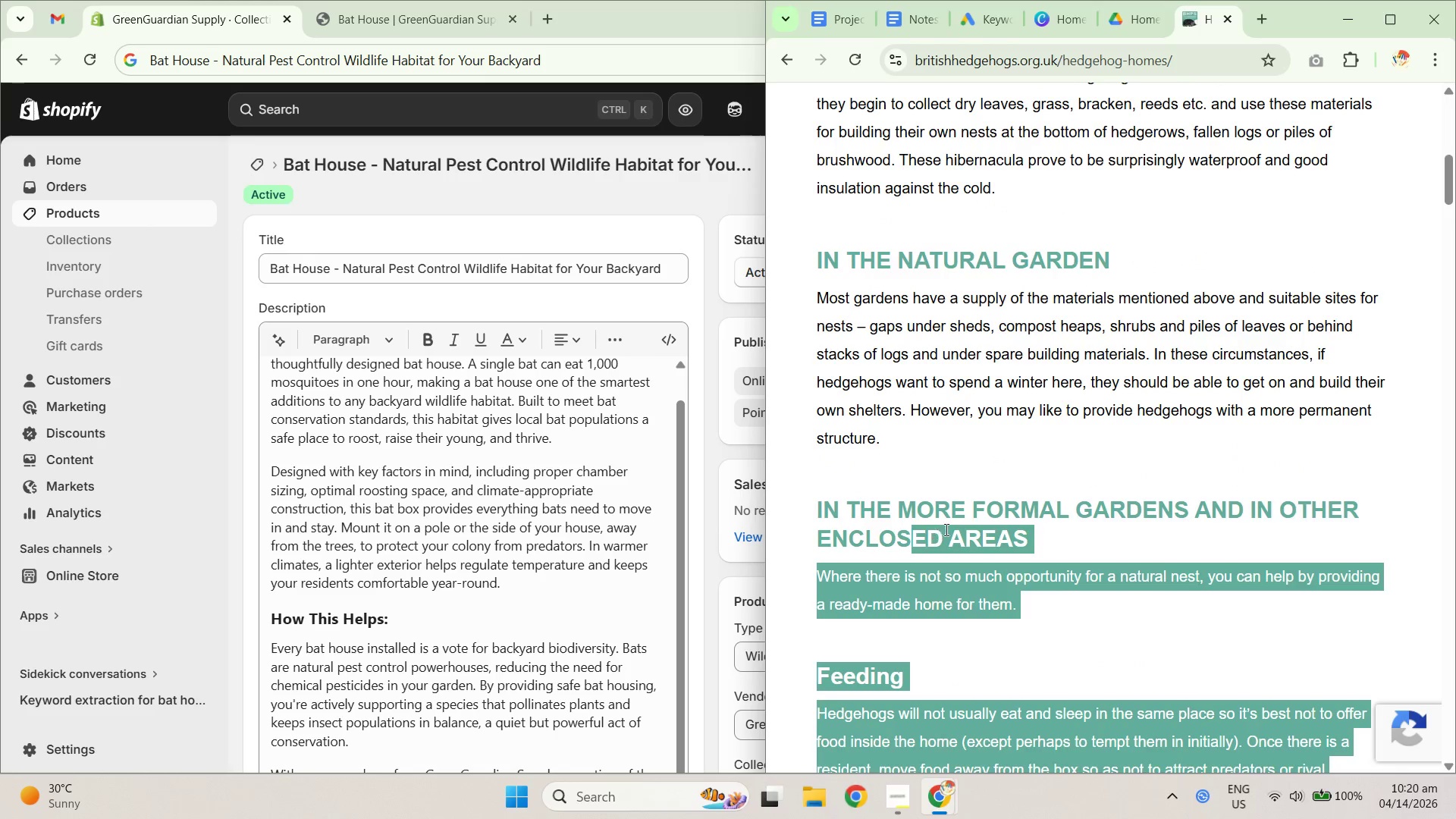 
left_click([962, 530])
 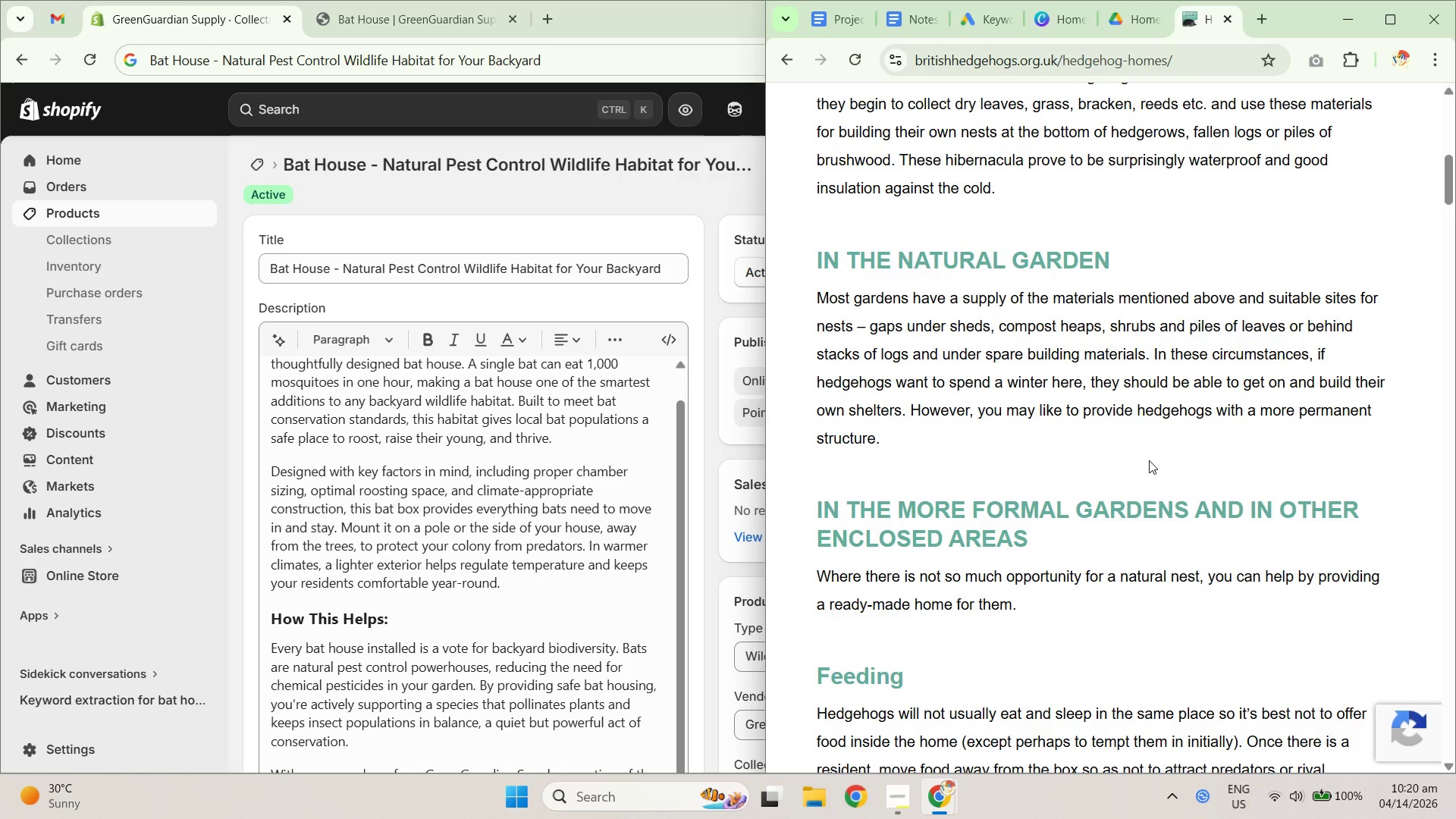 
scroll: coordinate [1141, 462], scroll_direction: down, amount: 2.0
 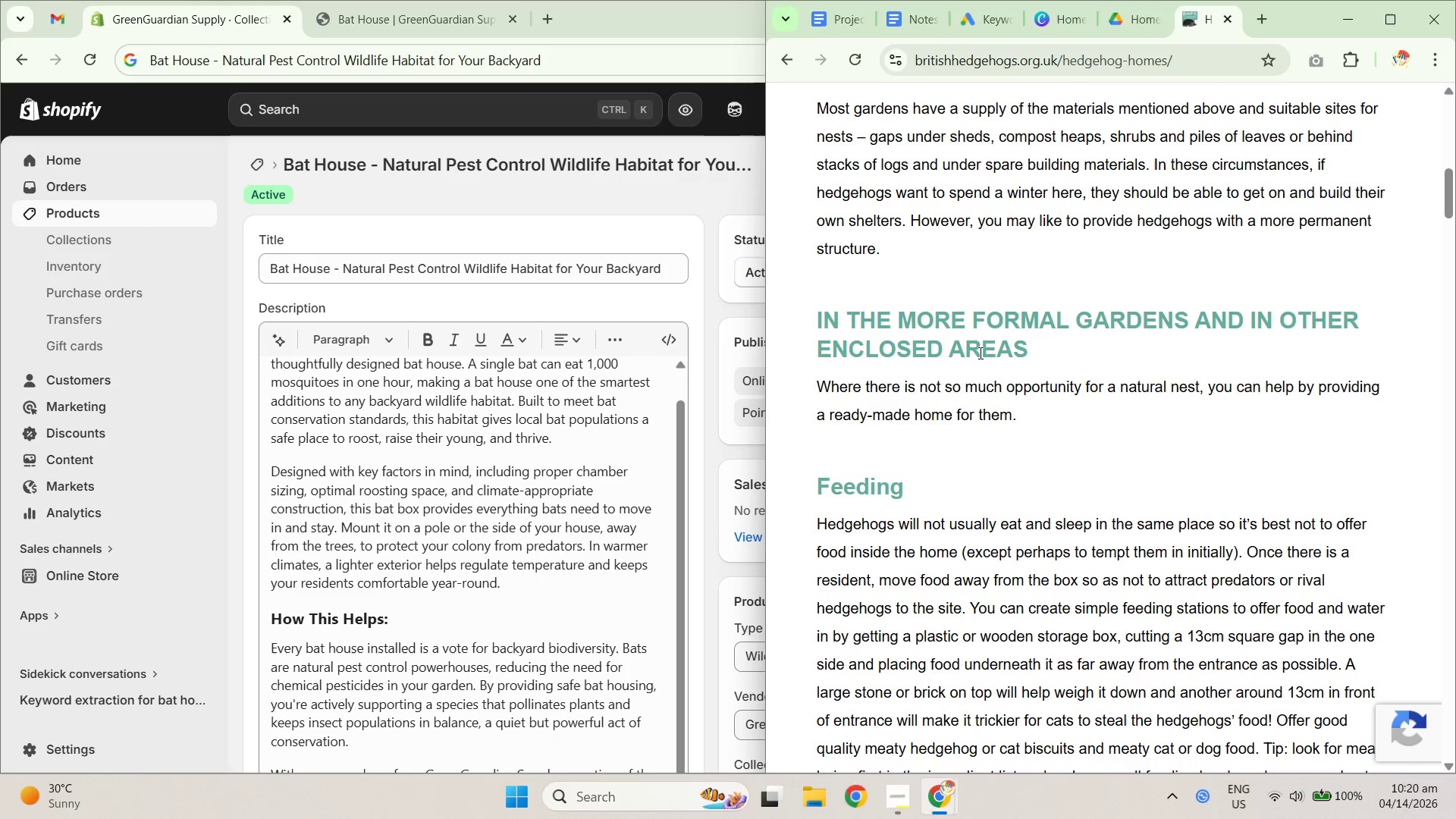 
left_click_drag(start_coordinate=[887, 362], to_coordinate=[975, 381])
 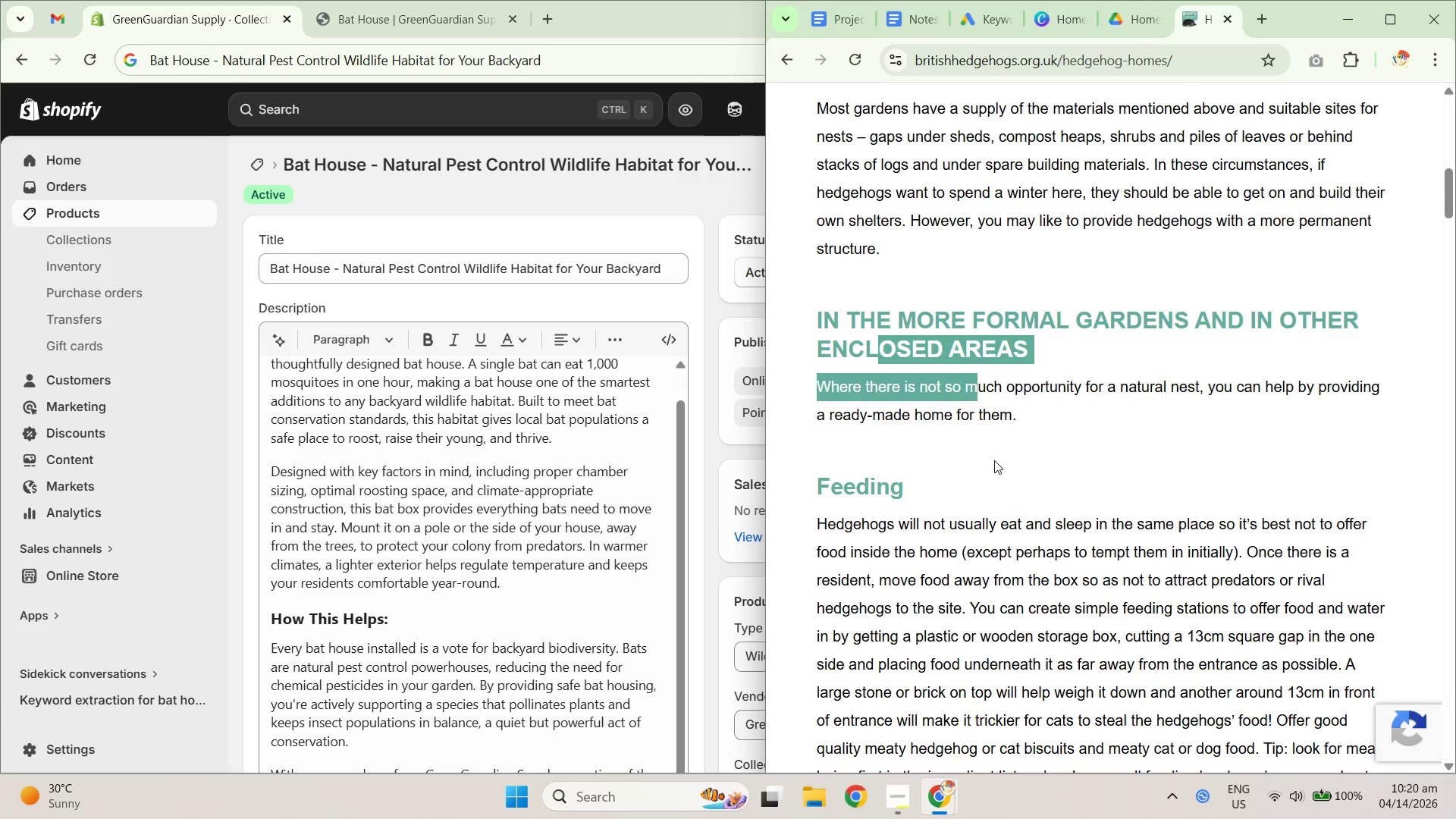 
scroll: coordinate [993, 462], scroll_direction: down, amount: 2.0
 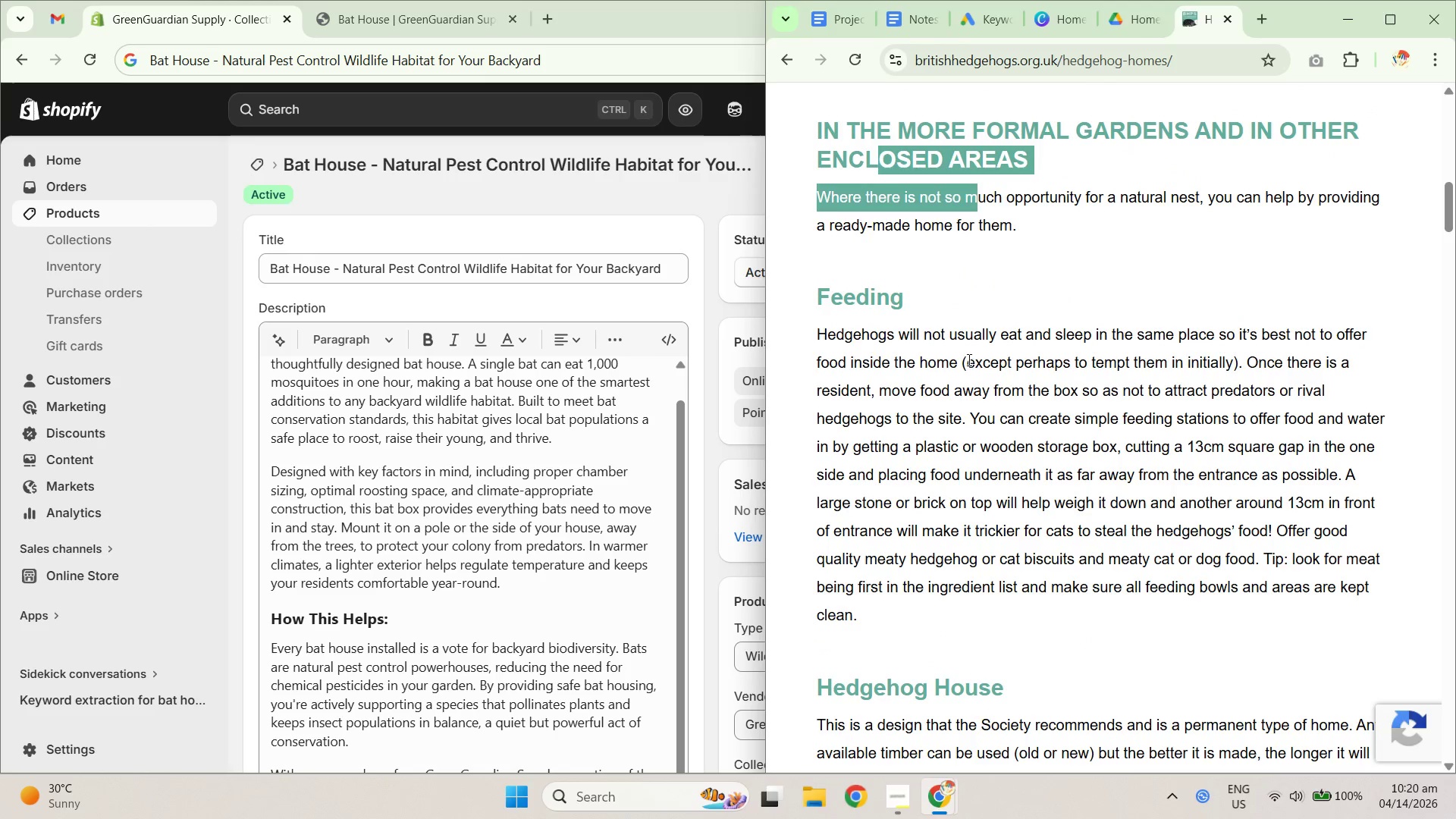 
left_click_drag(start_coordinate=[869, 340], to_coordinate=[1046, 386])
 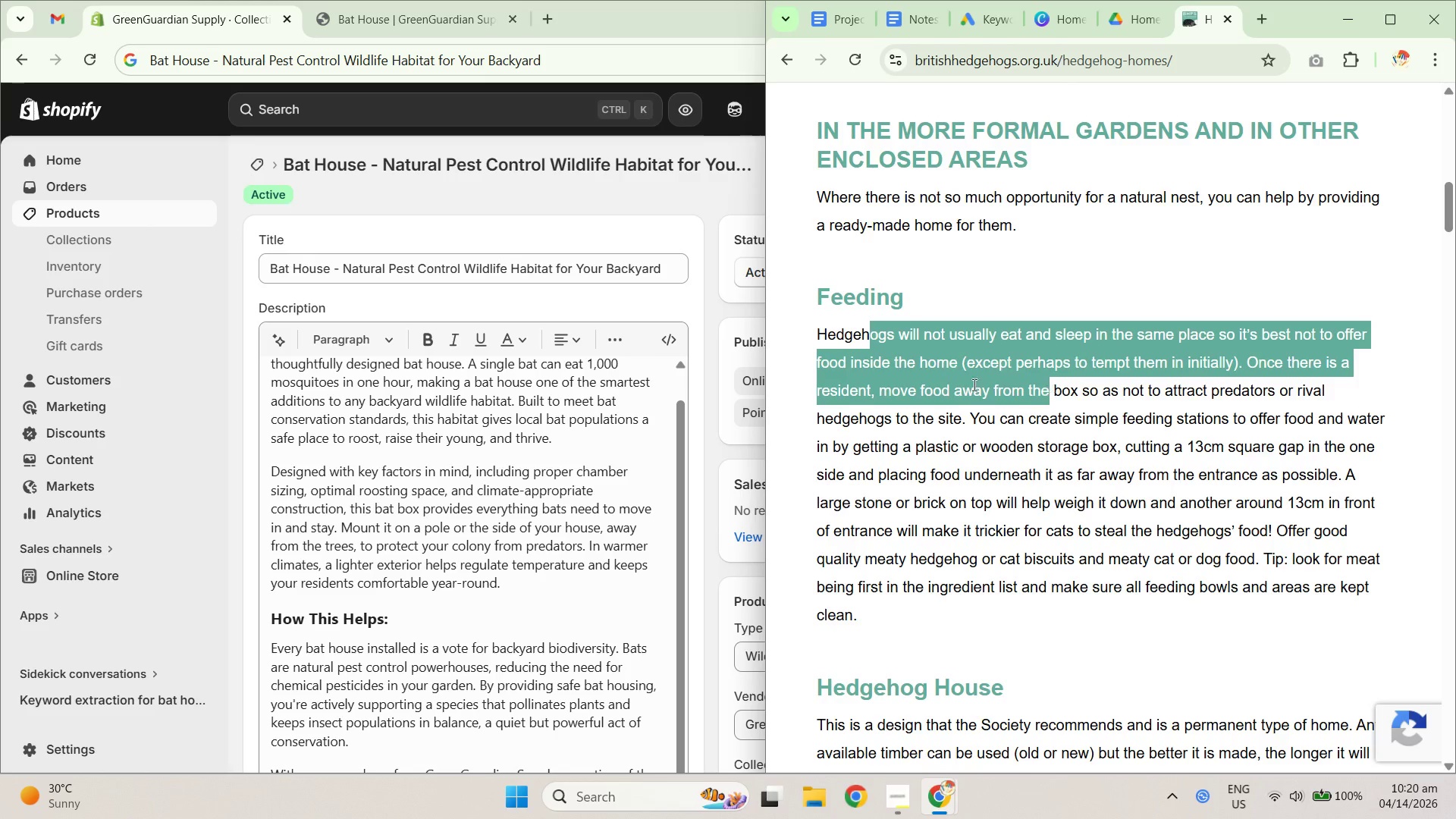 
left_click([946, 378])
 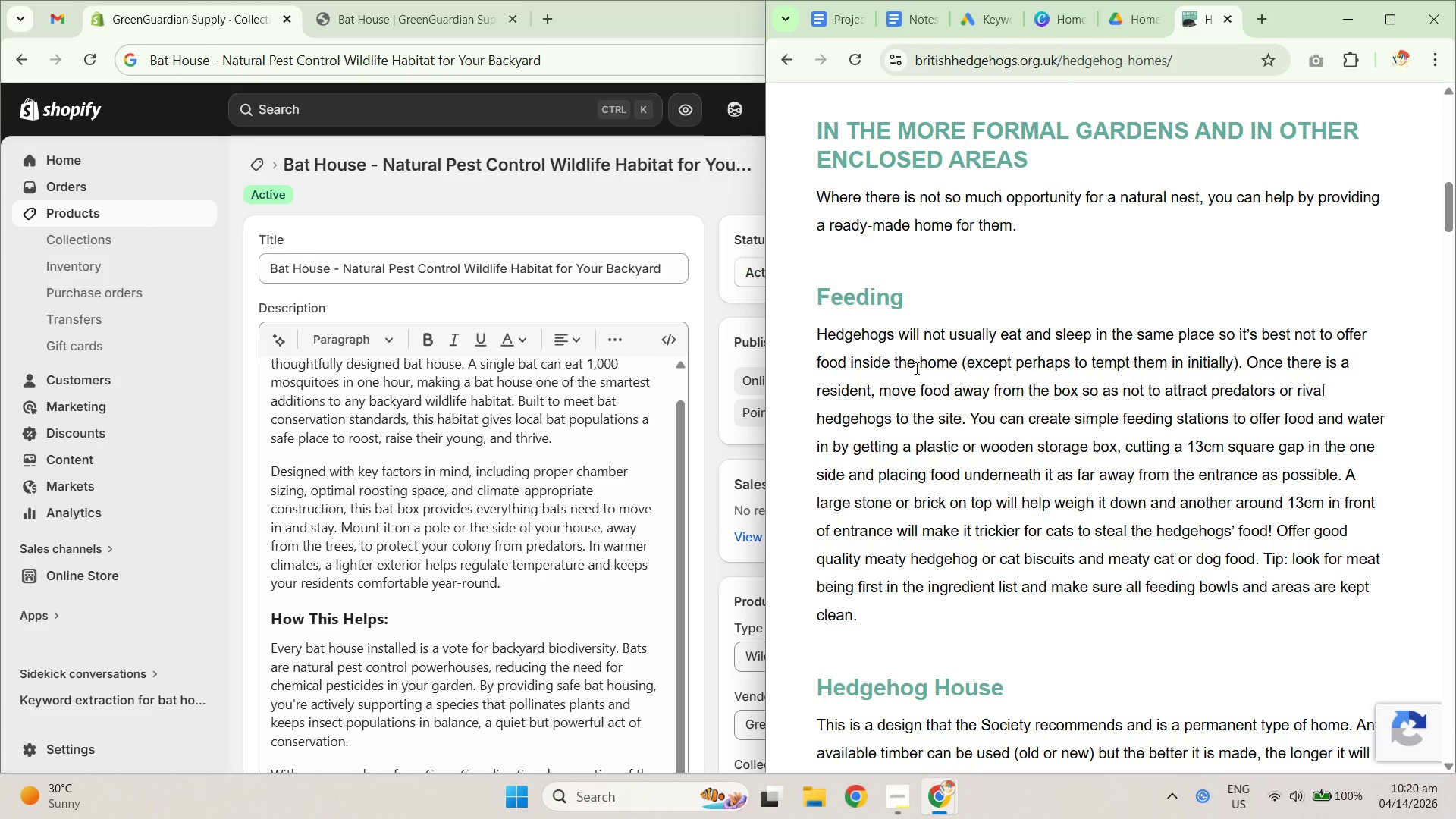 
left_click_drag(start_coordinate=[910, 364], to_coordinate=[1003, 360])
 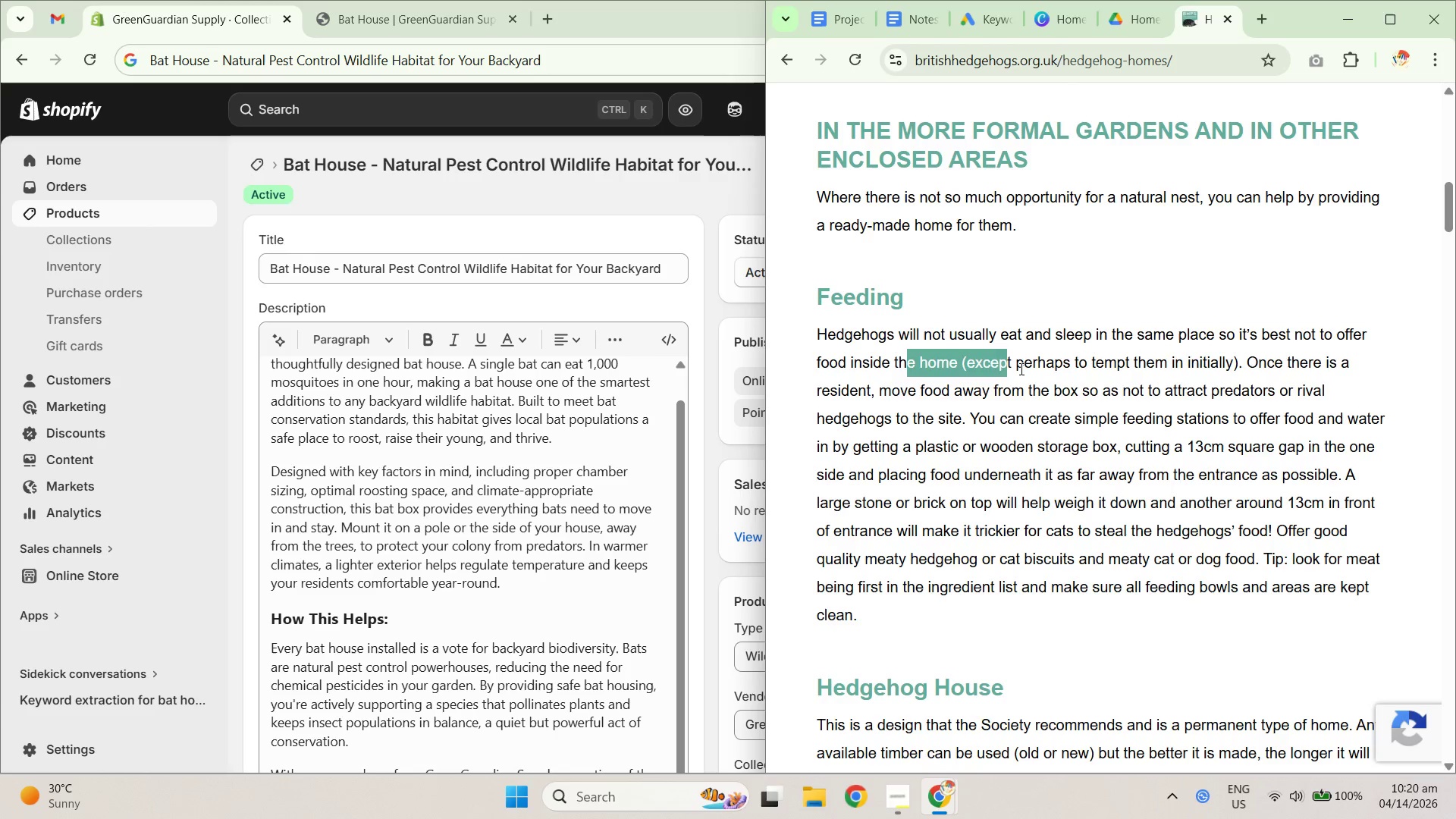 
triple_click([1021, 370])
 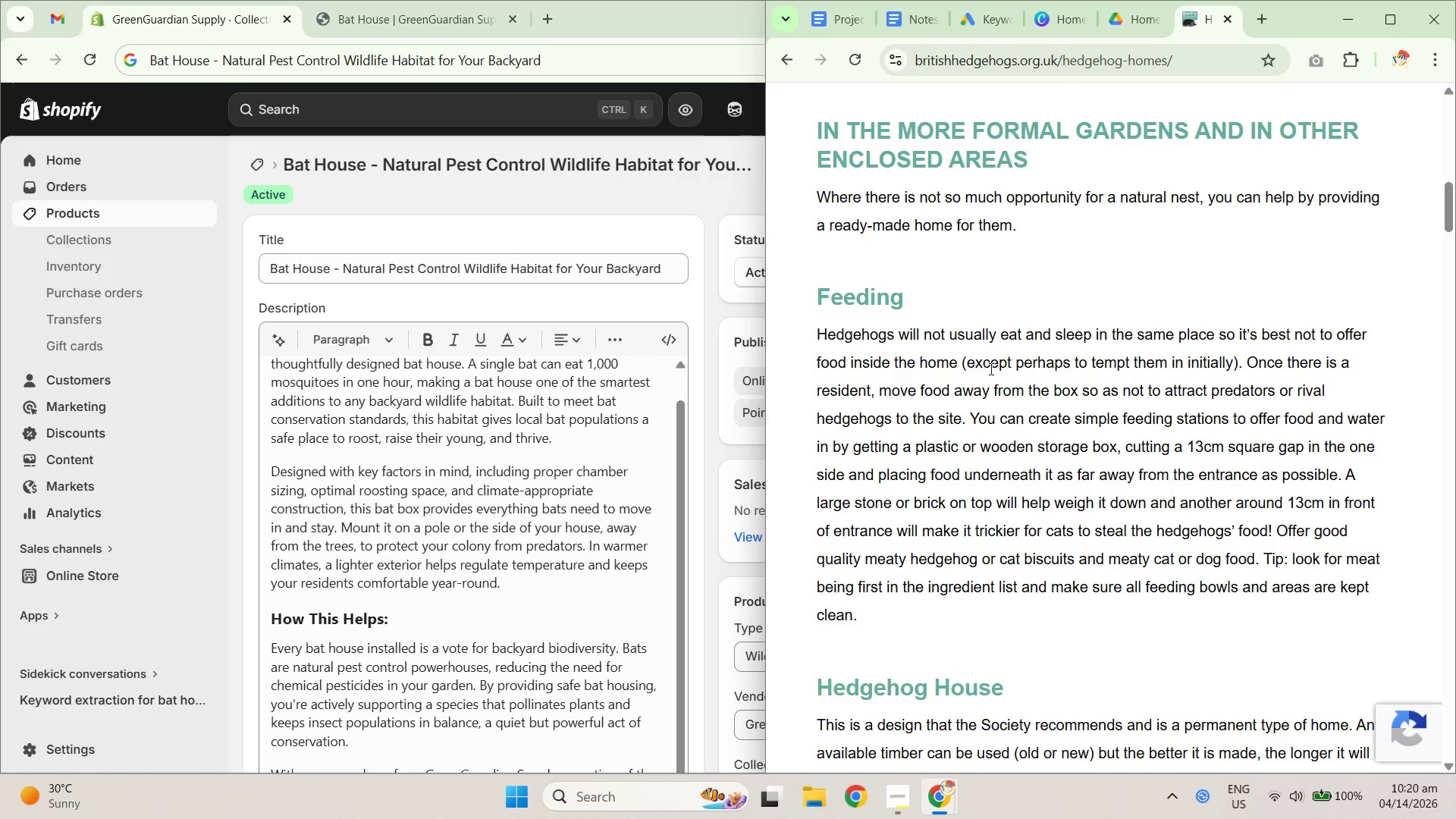 
left_click_drag(start_coordinate=[965, 362], to_coordinate=[1210, 368])
 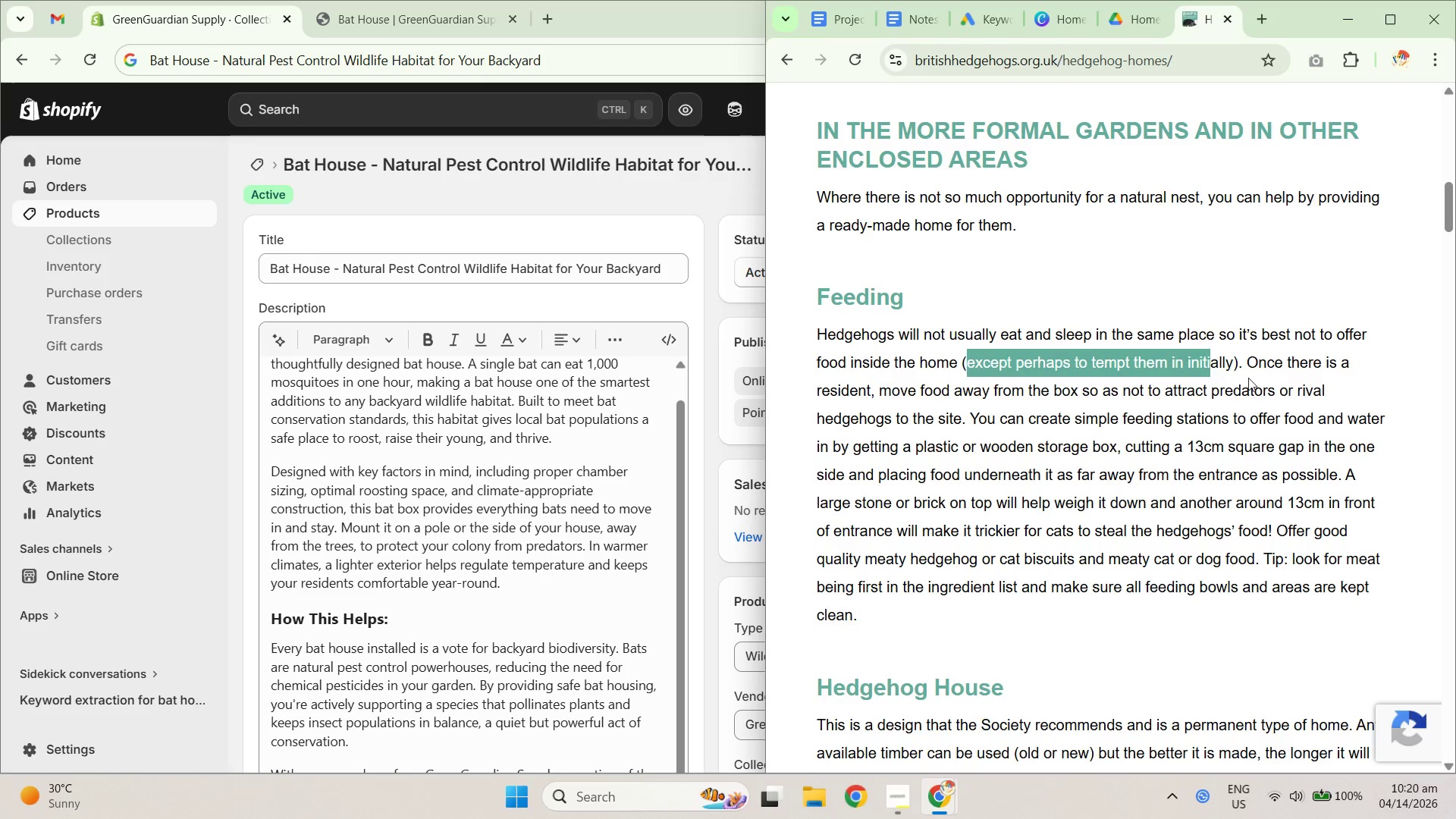 
left_click([1260, 377])
 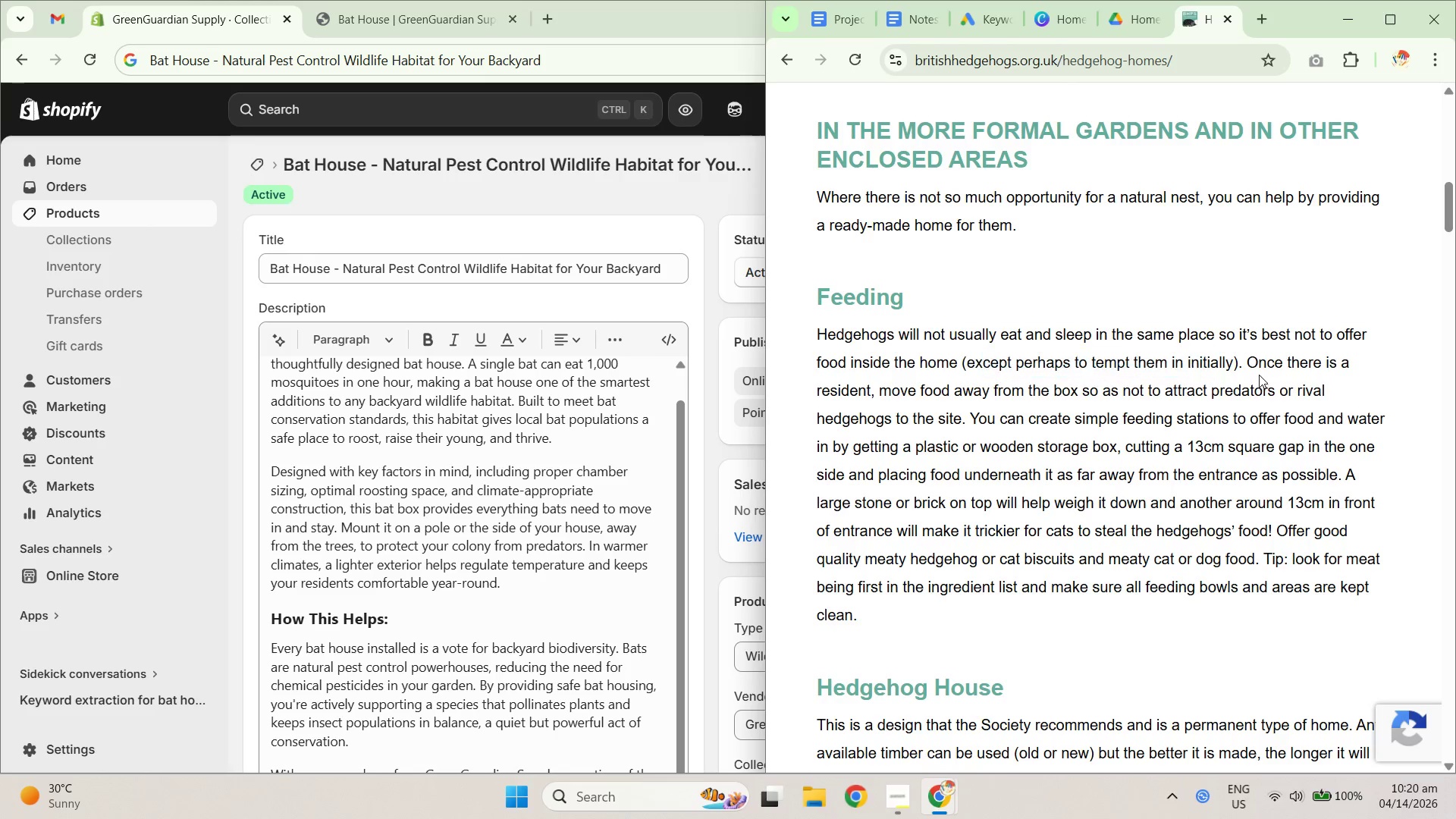 
left_click_drag(start_coordinate=[1247, 369], to_coordinate=[1102, 387])
 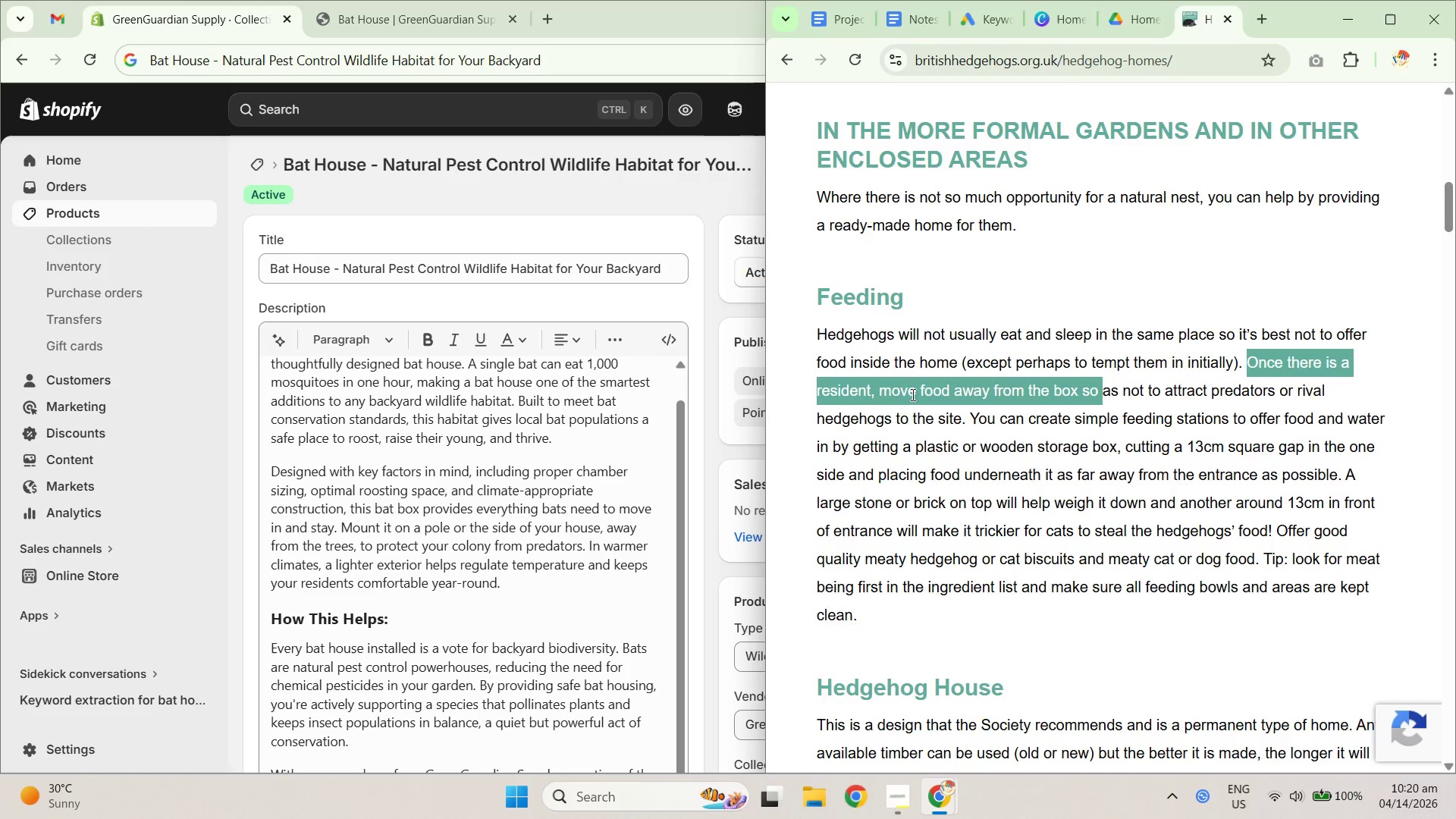 
left_click_drag(start_coordinate=[887, 394], to_coordinate=[991, 394])
 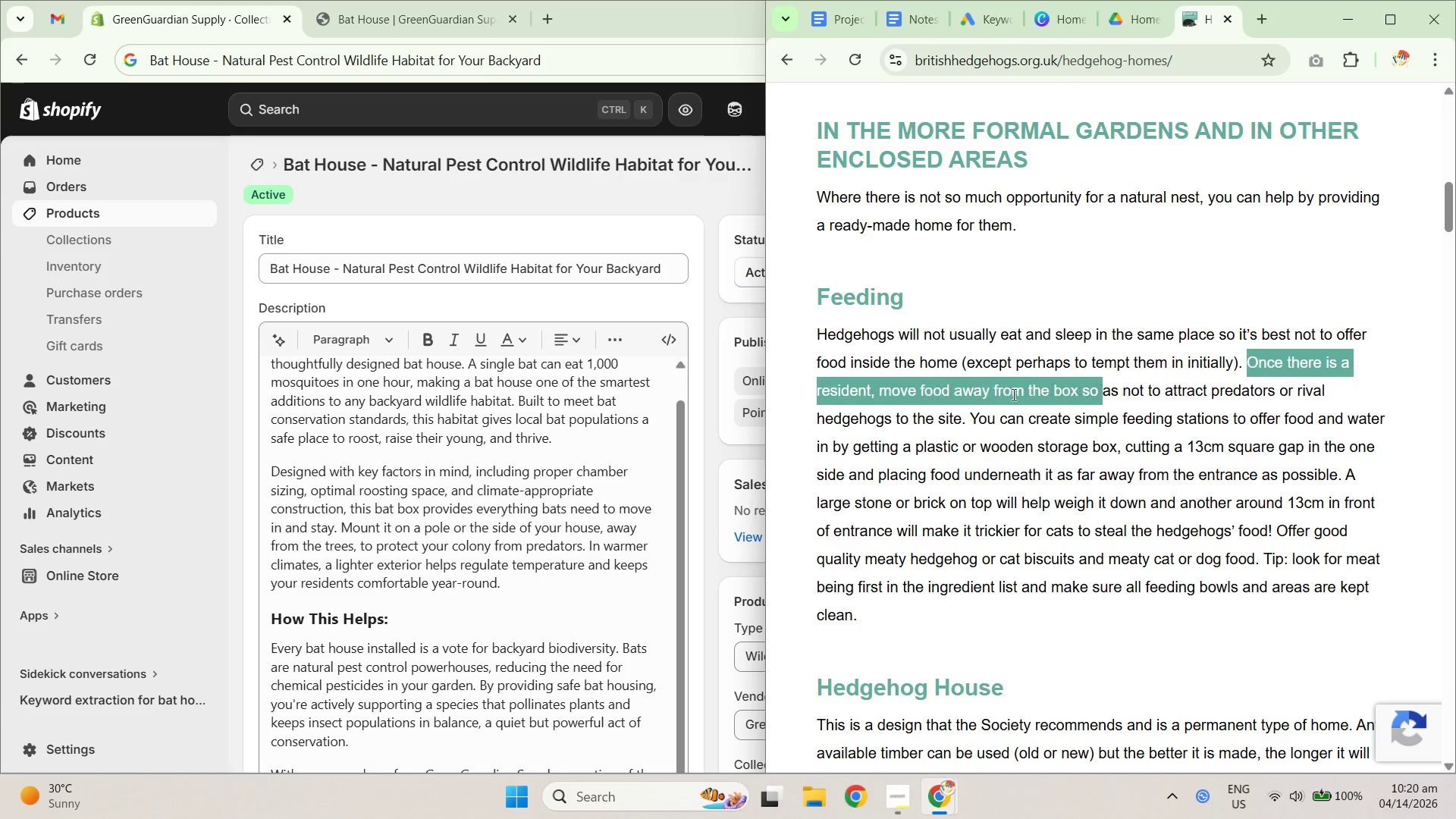 
triple_click([1021, 400])
 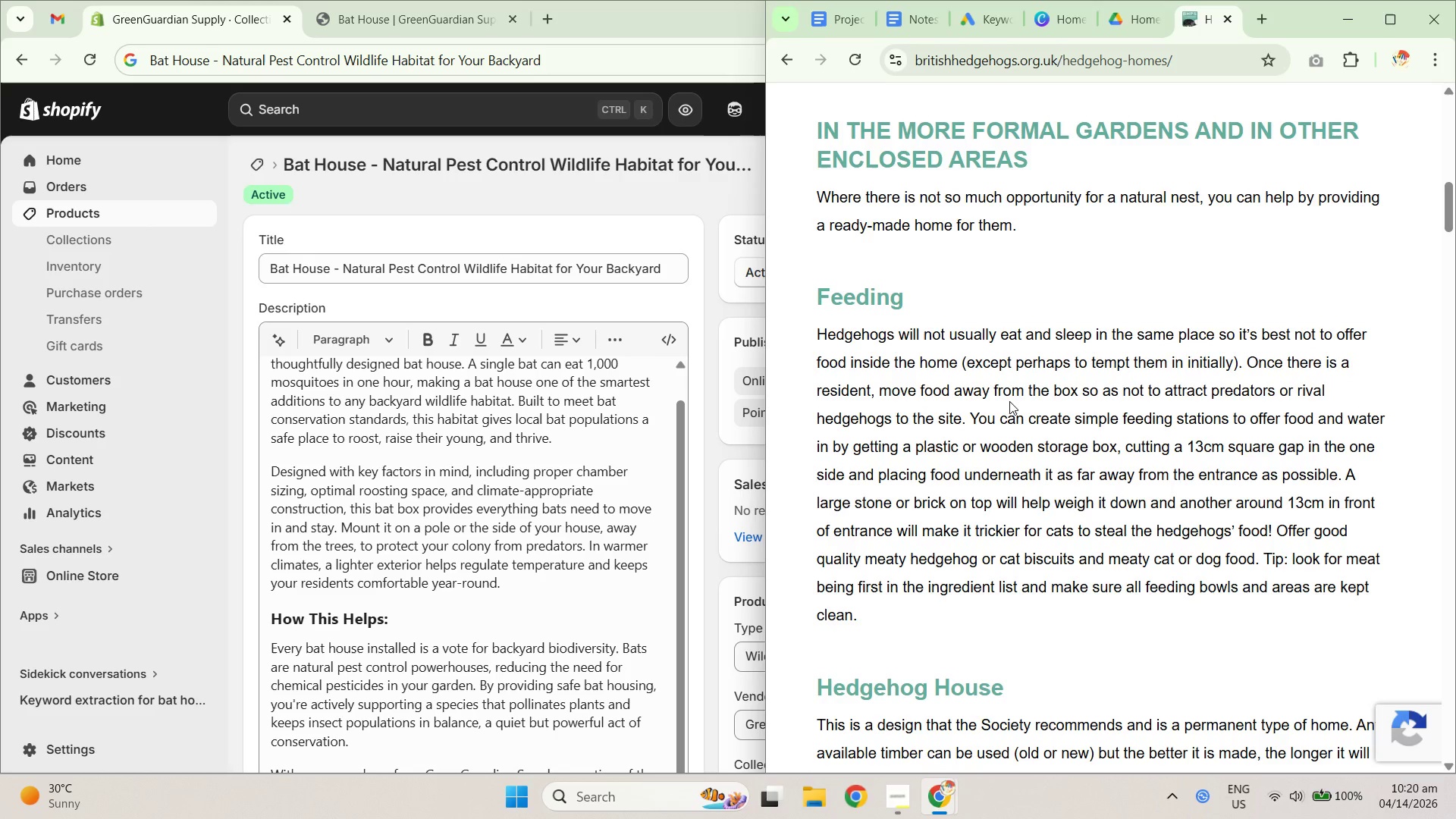 
triple_click([1009, 401])
 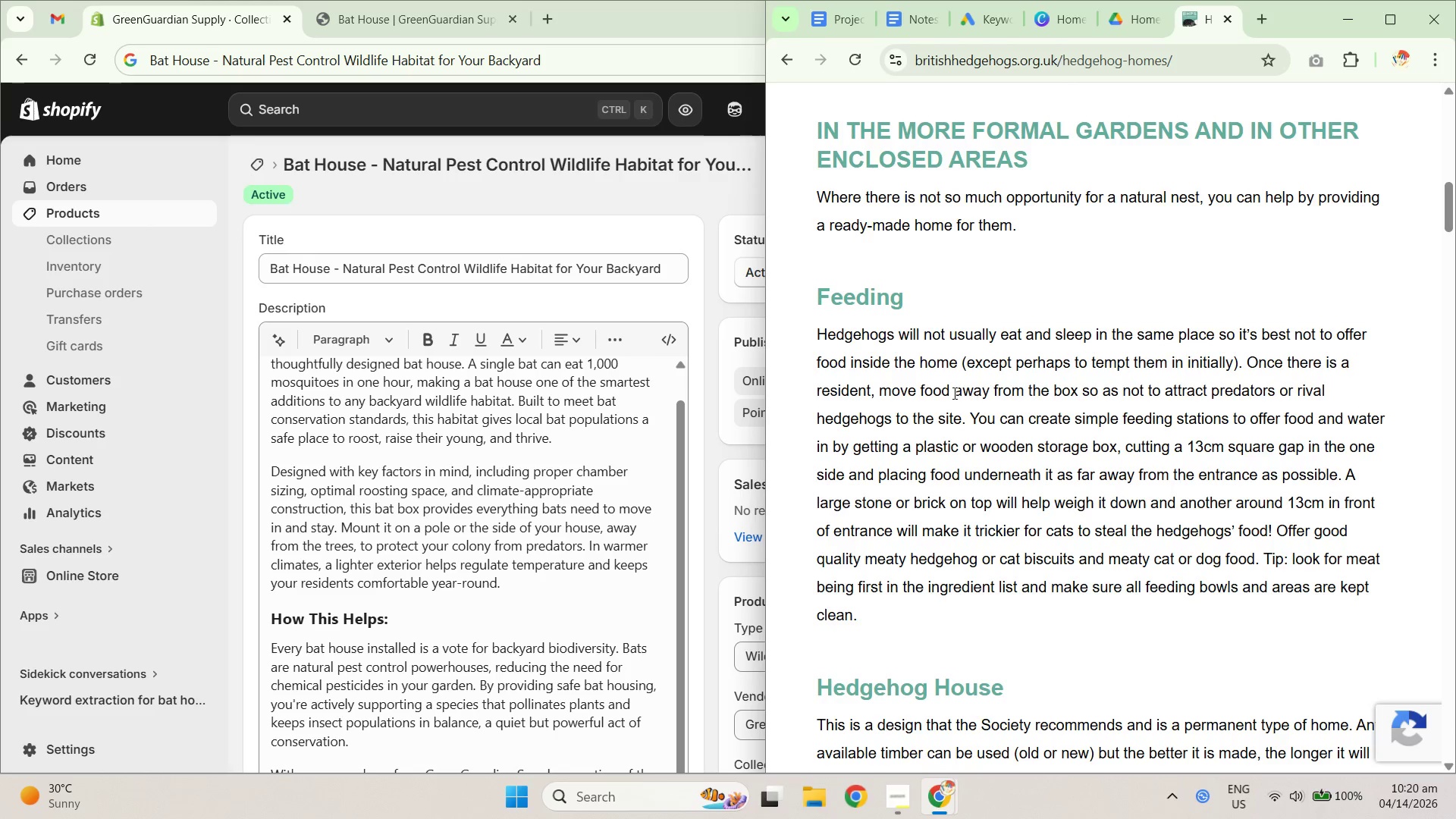 
left_click_drag(start_coordinate=[953, 393], to_coordinate=[1081, 396])
 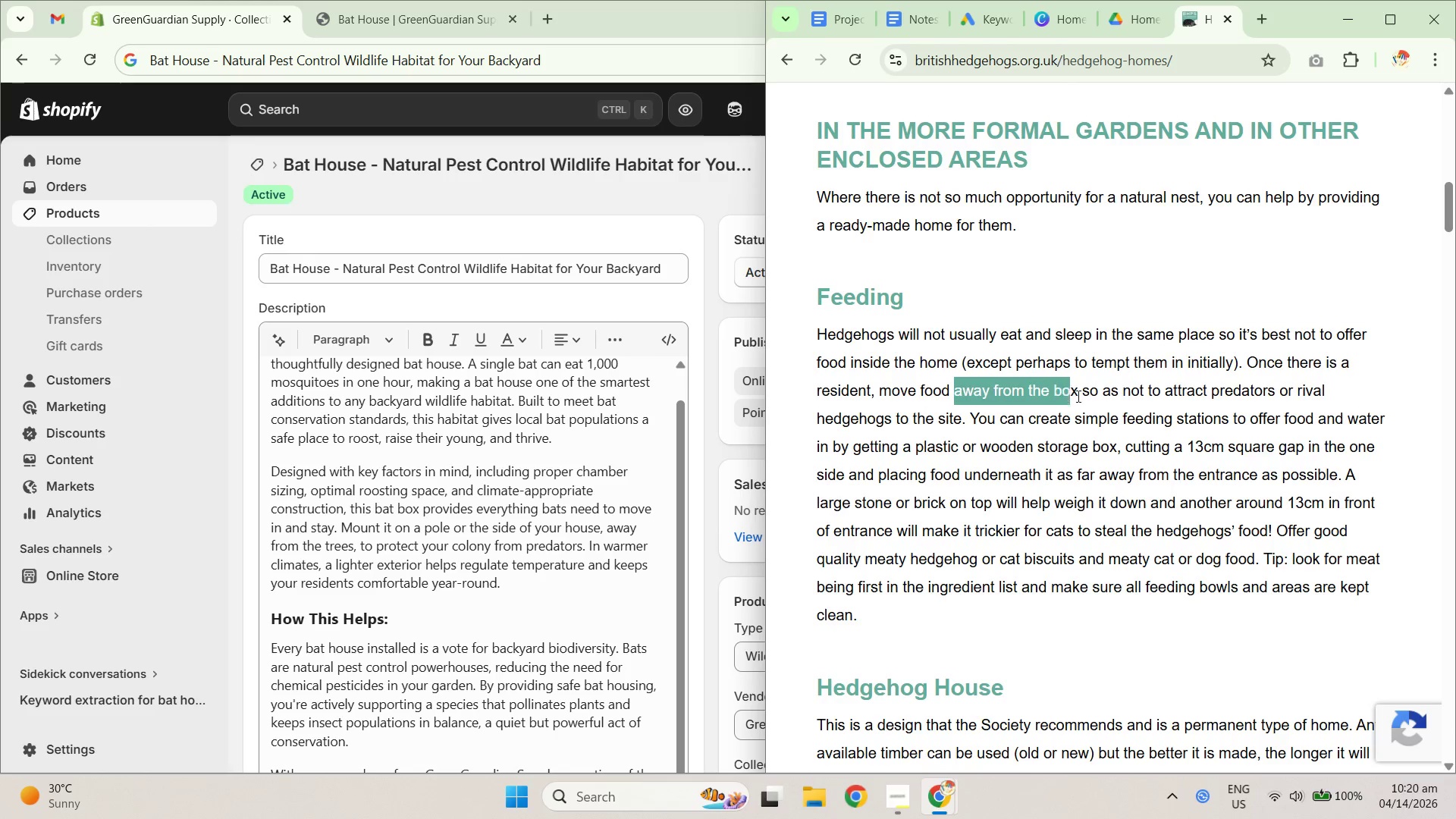 
triple_click([1103, 403])
 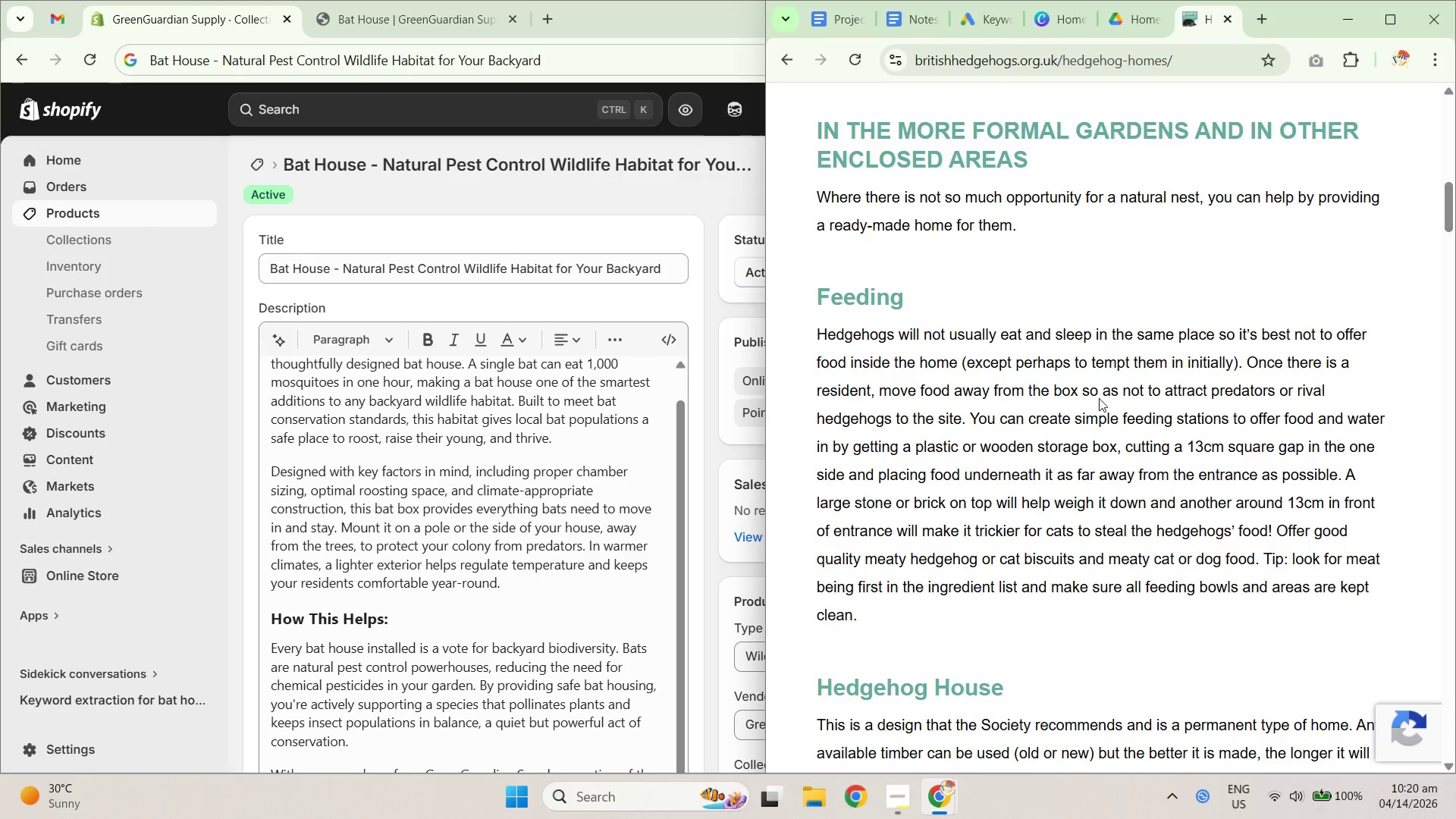 
triple_click([1097, 394])
 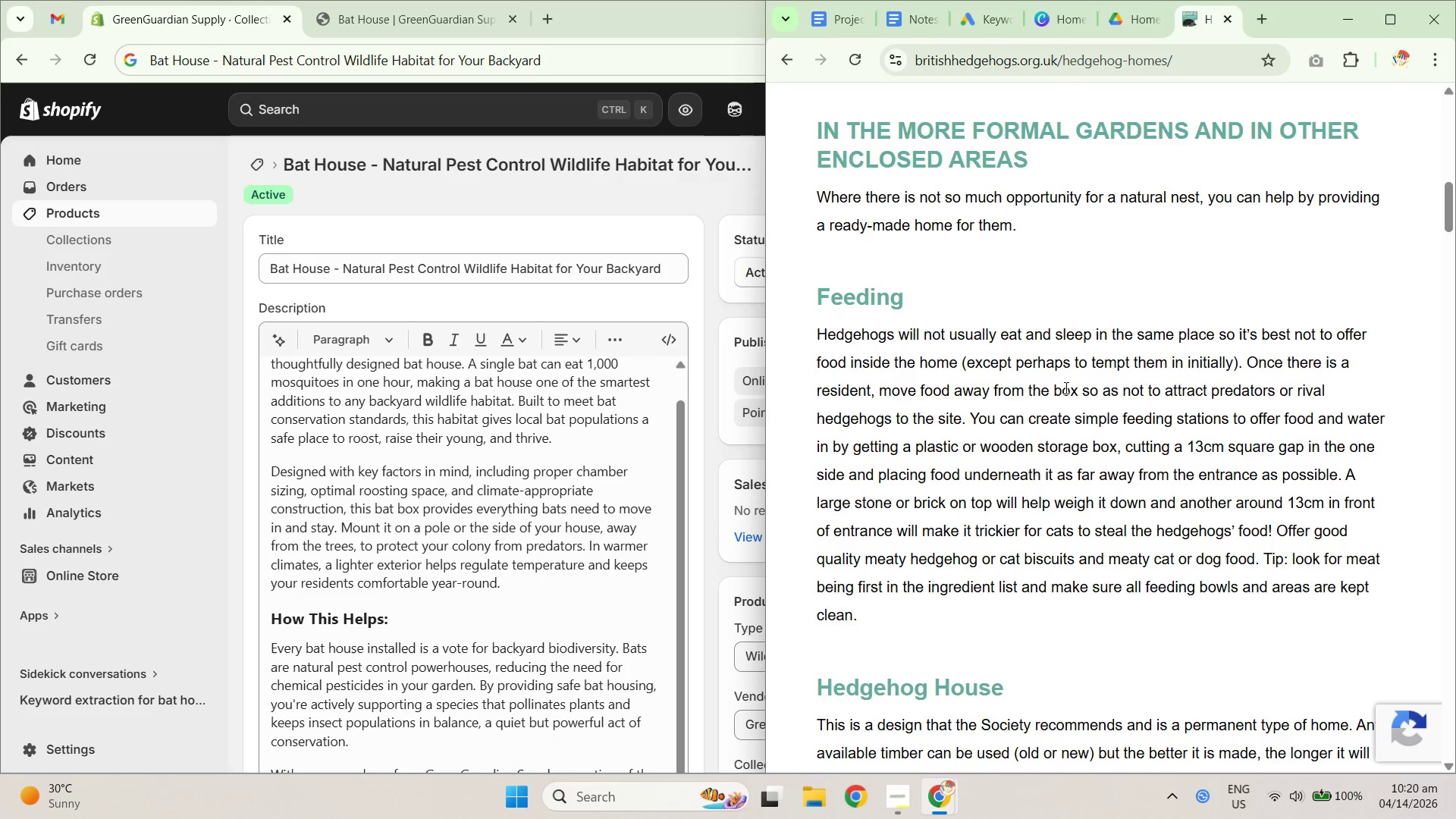 
left_click_drag(start_coordinate=[1059, 388], to_coordinate=[1178, 413])
 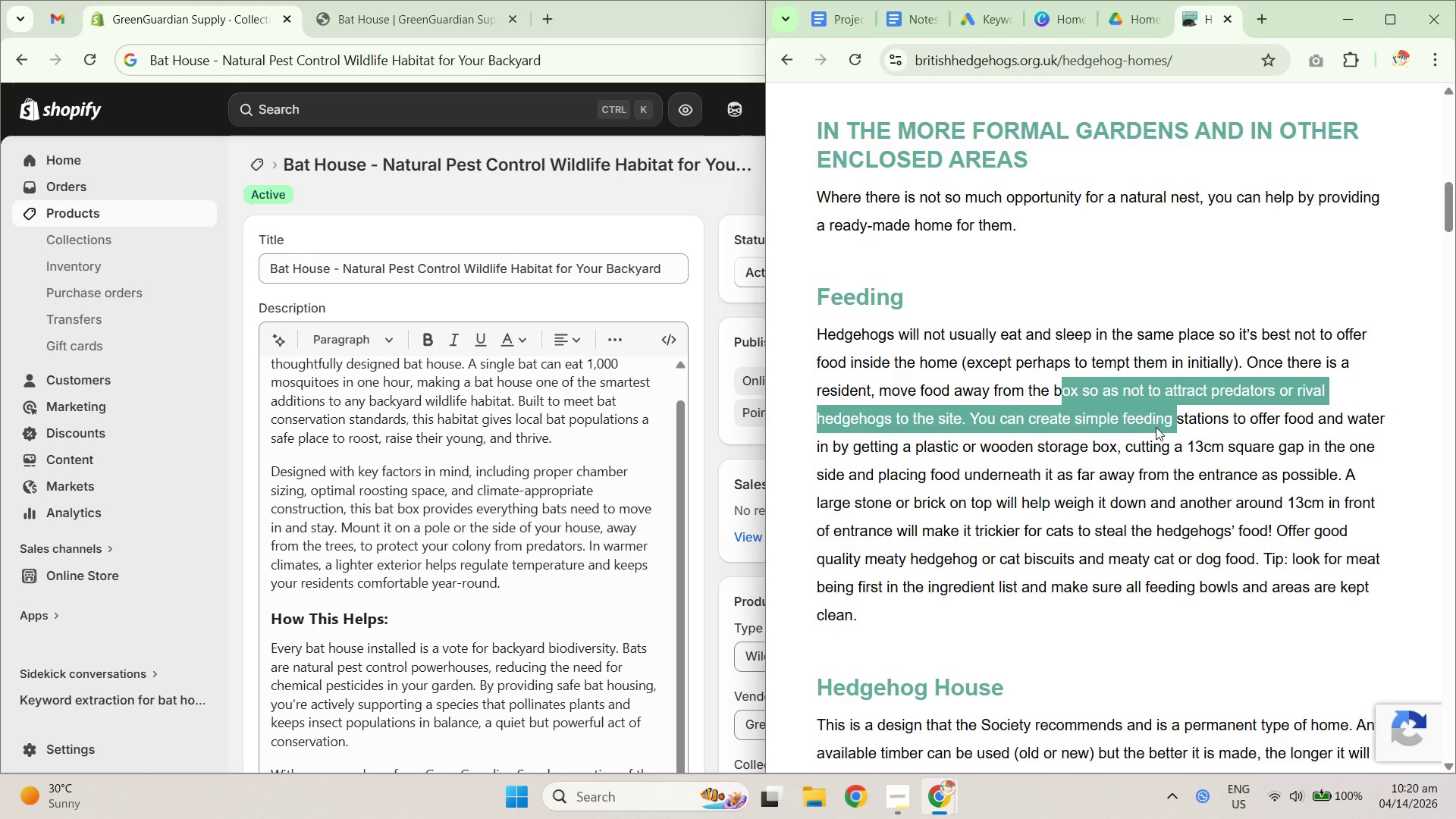 
left_click_drag(start_coordinate=[1156, 427], to_coordinate=[1040, 421])
 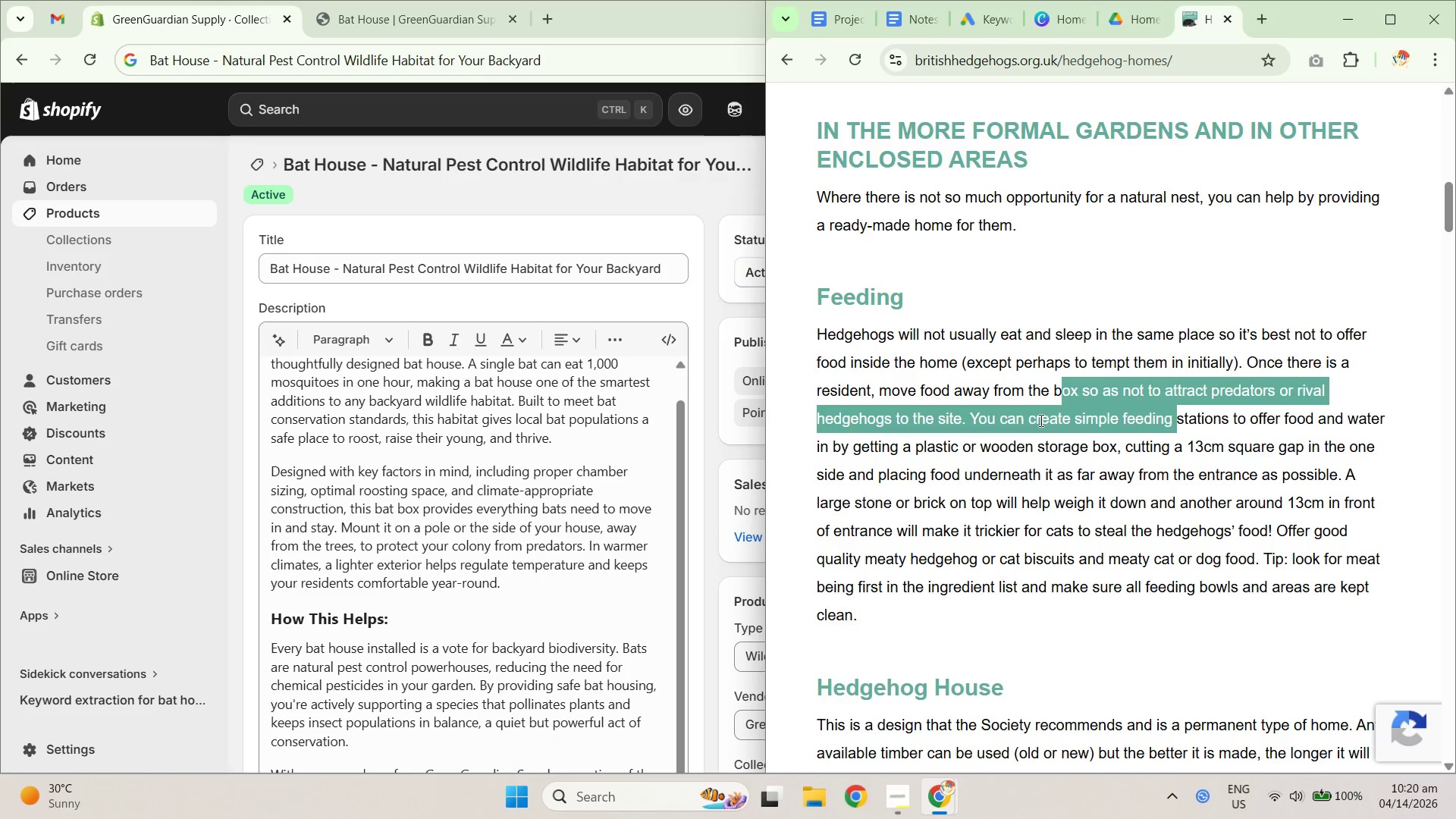 
double_click([1038, 419])
 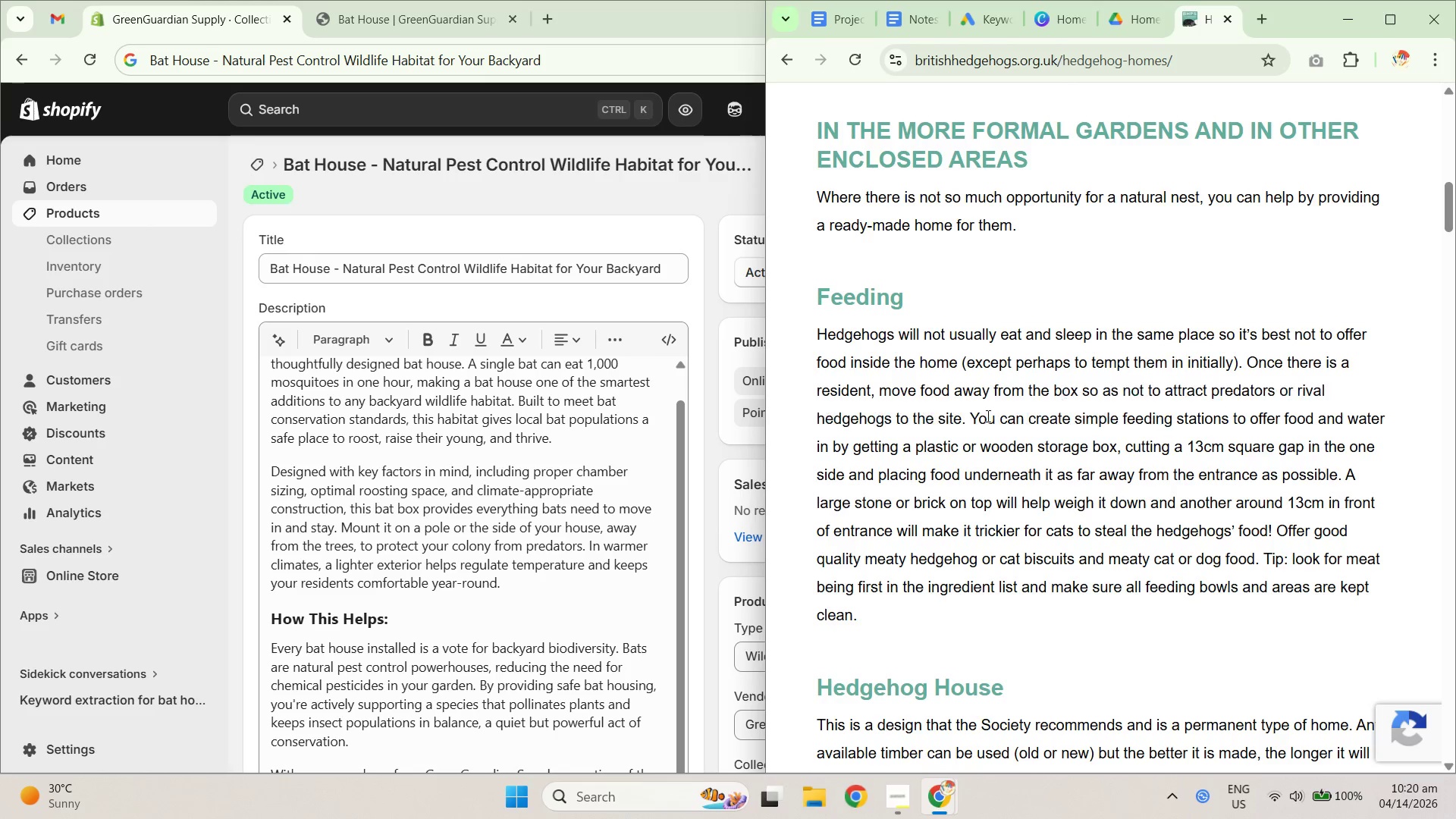 
left_click_drag(start_coordinate=[968, 414], to_coordinate=[1119, 422])
 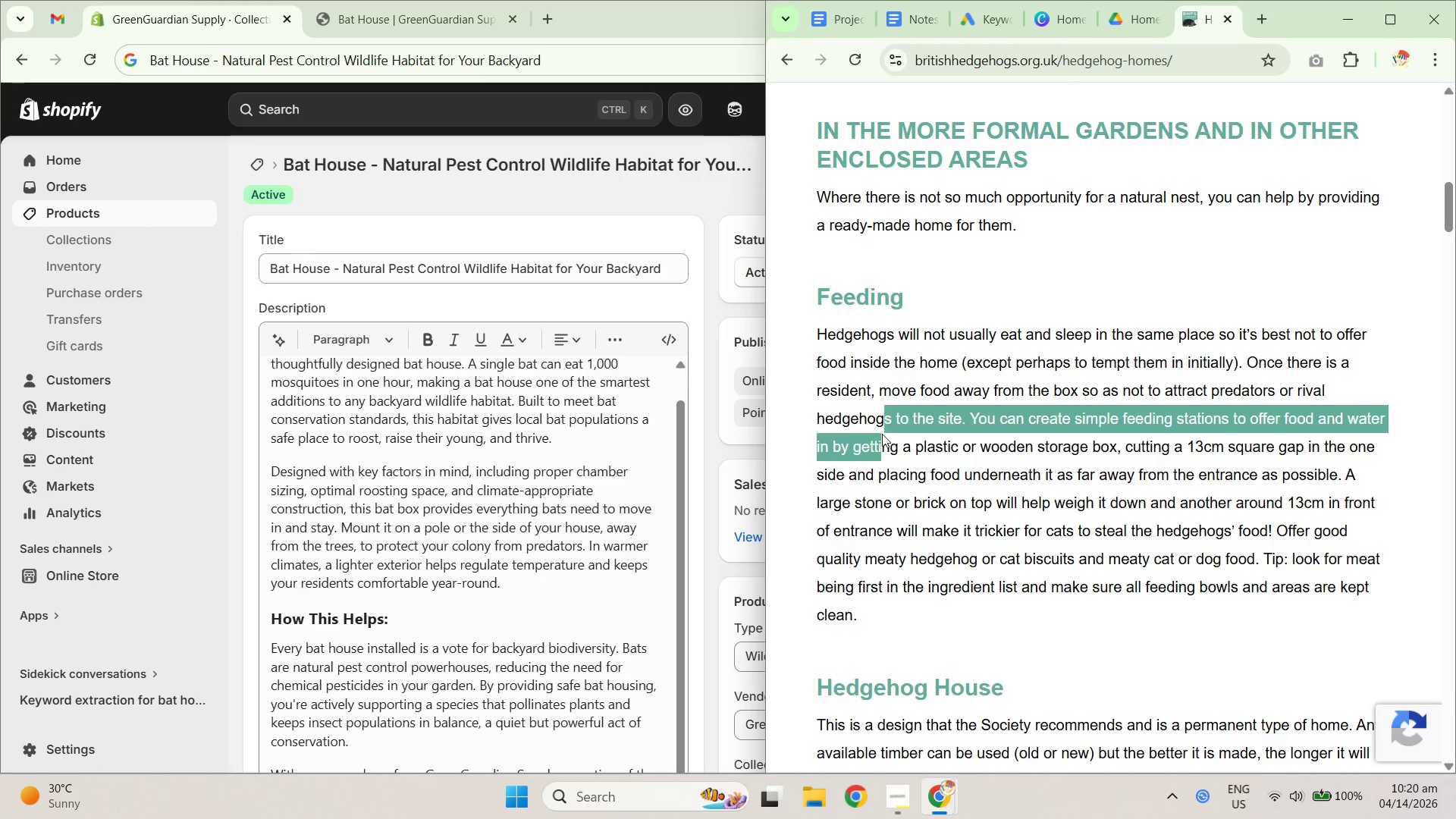 
left_click_drag(start_coordinate=[836, 440], to_coordinate=[985, 444])
 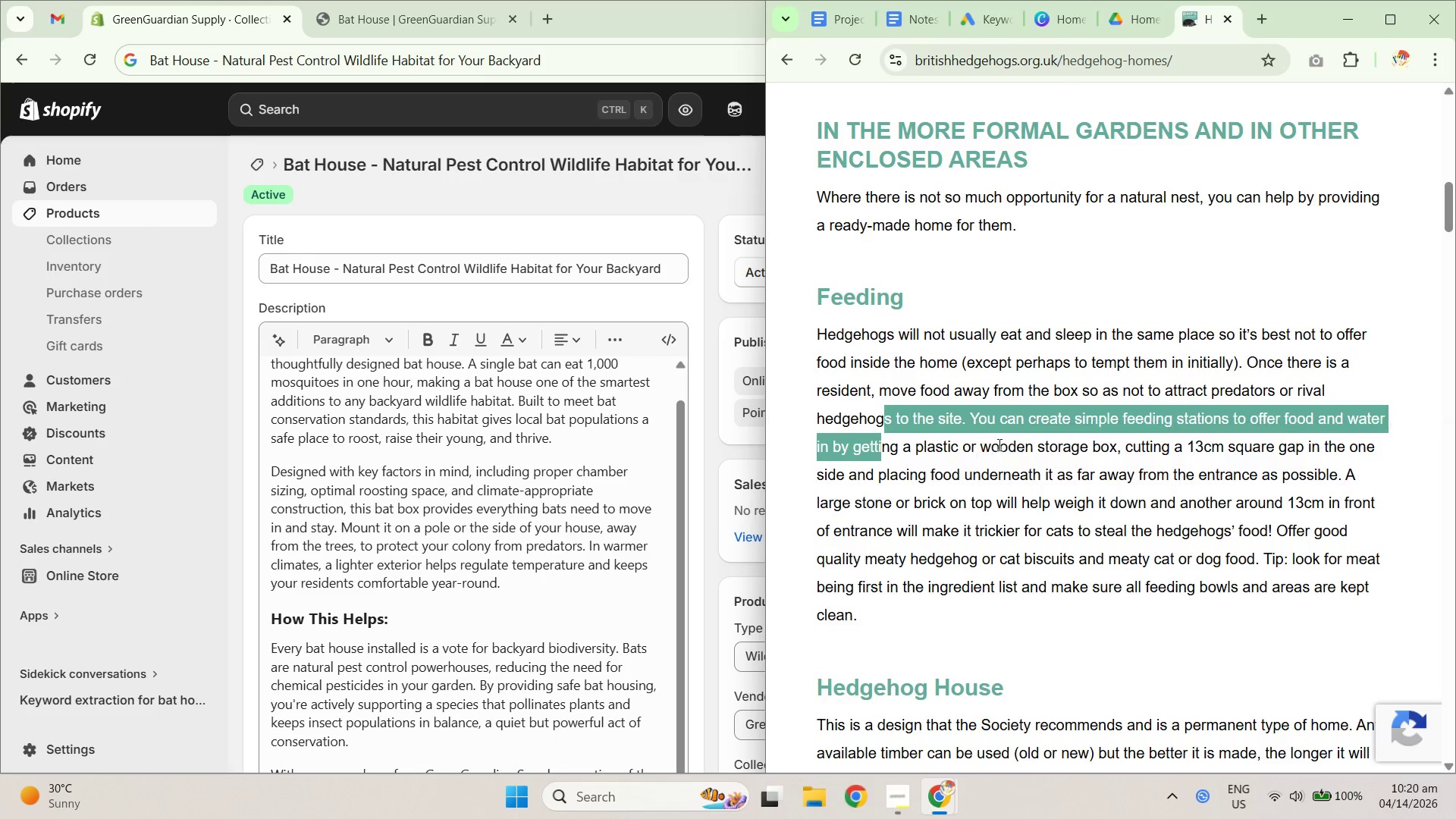 
triple_click([1019, 444])
 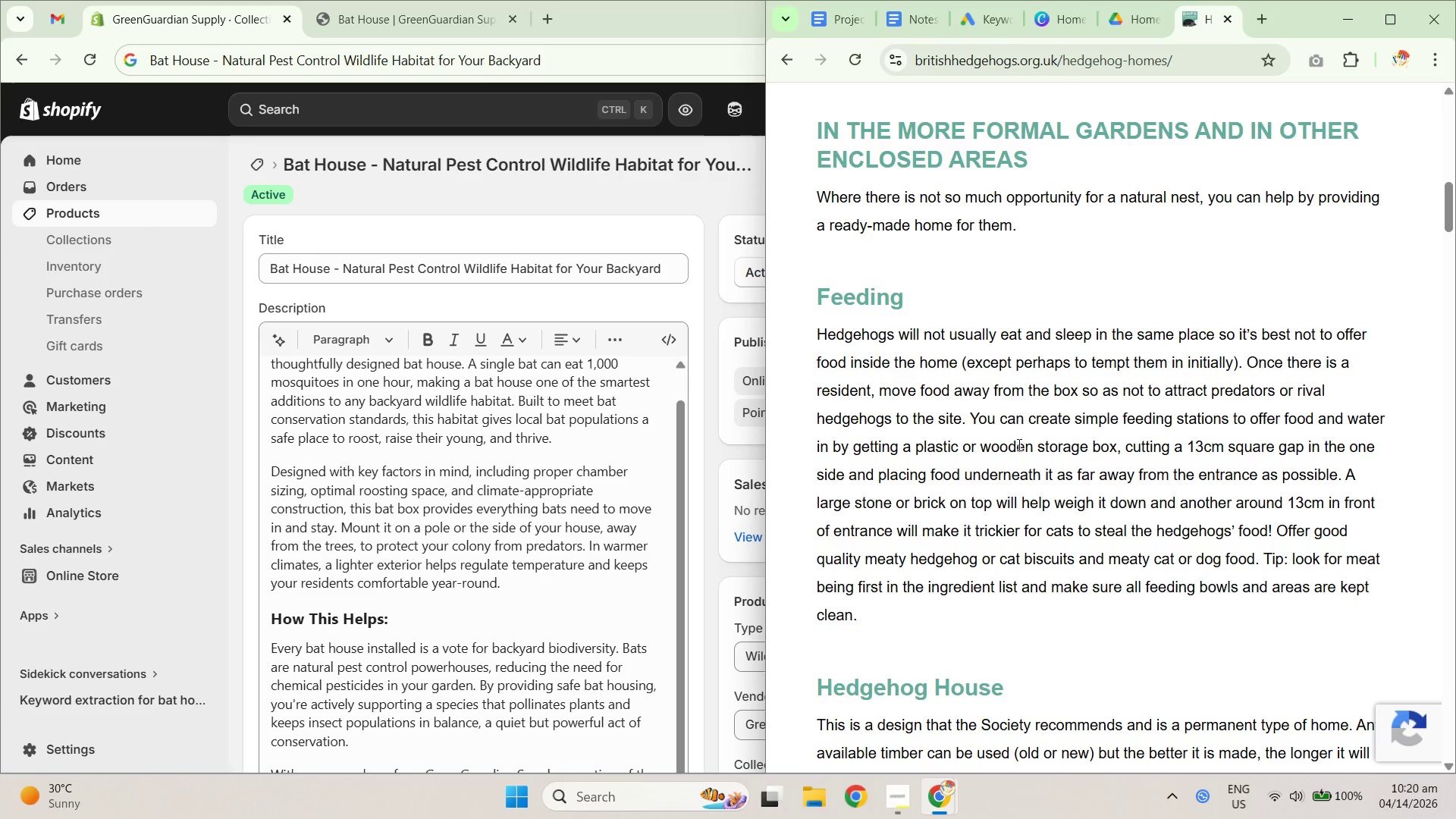 
left_click_drag(start_coordinate=[965, 449], to_coordinate=[981, 451])
 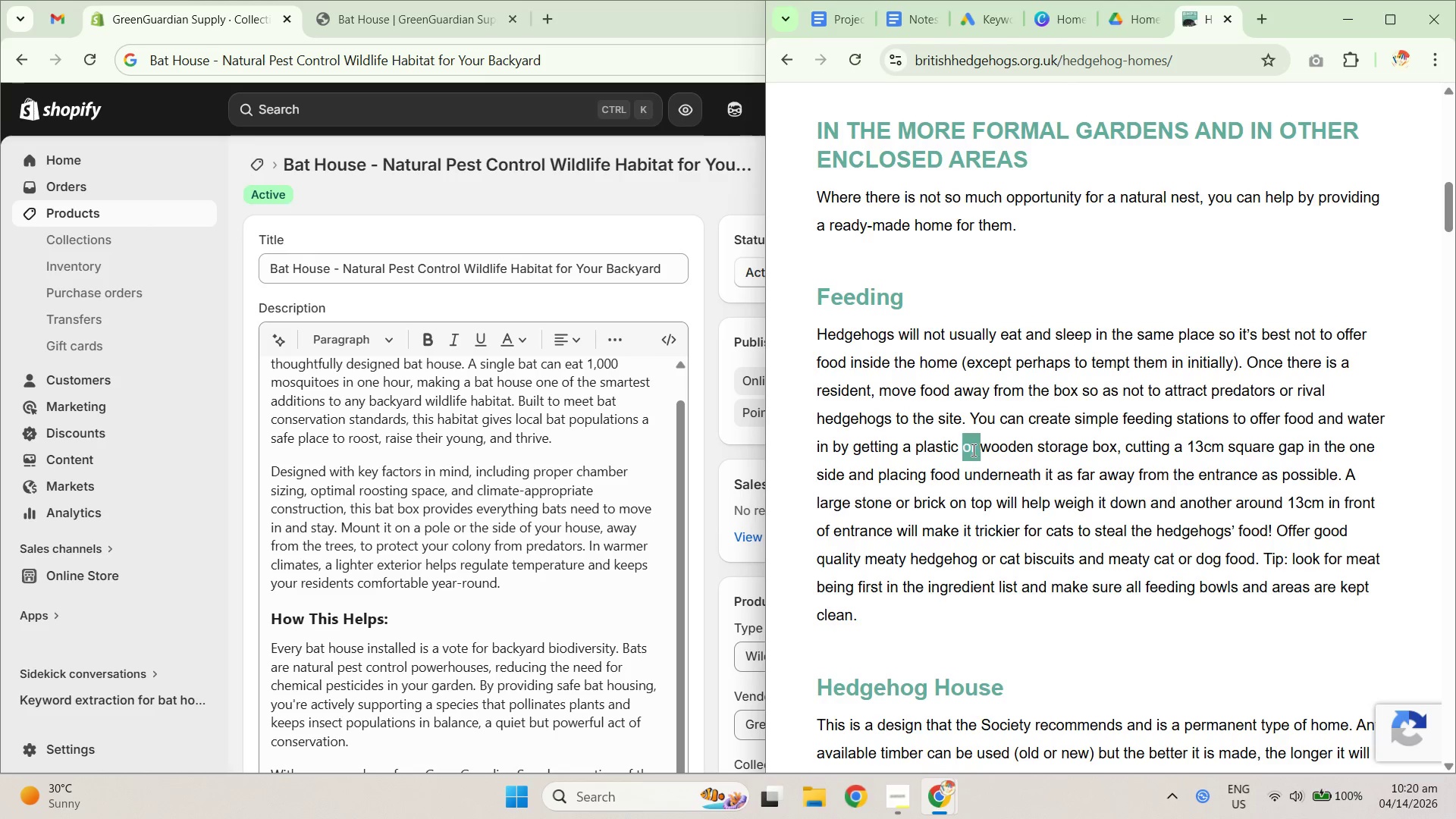 
left_click_drag(start_coordinate=[940, 448], to_coordinate=[1163, 456])
 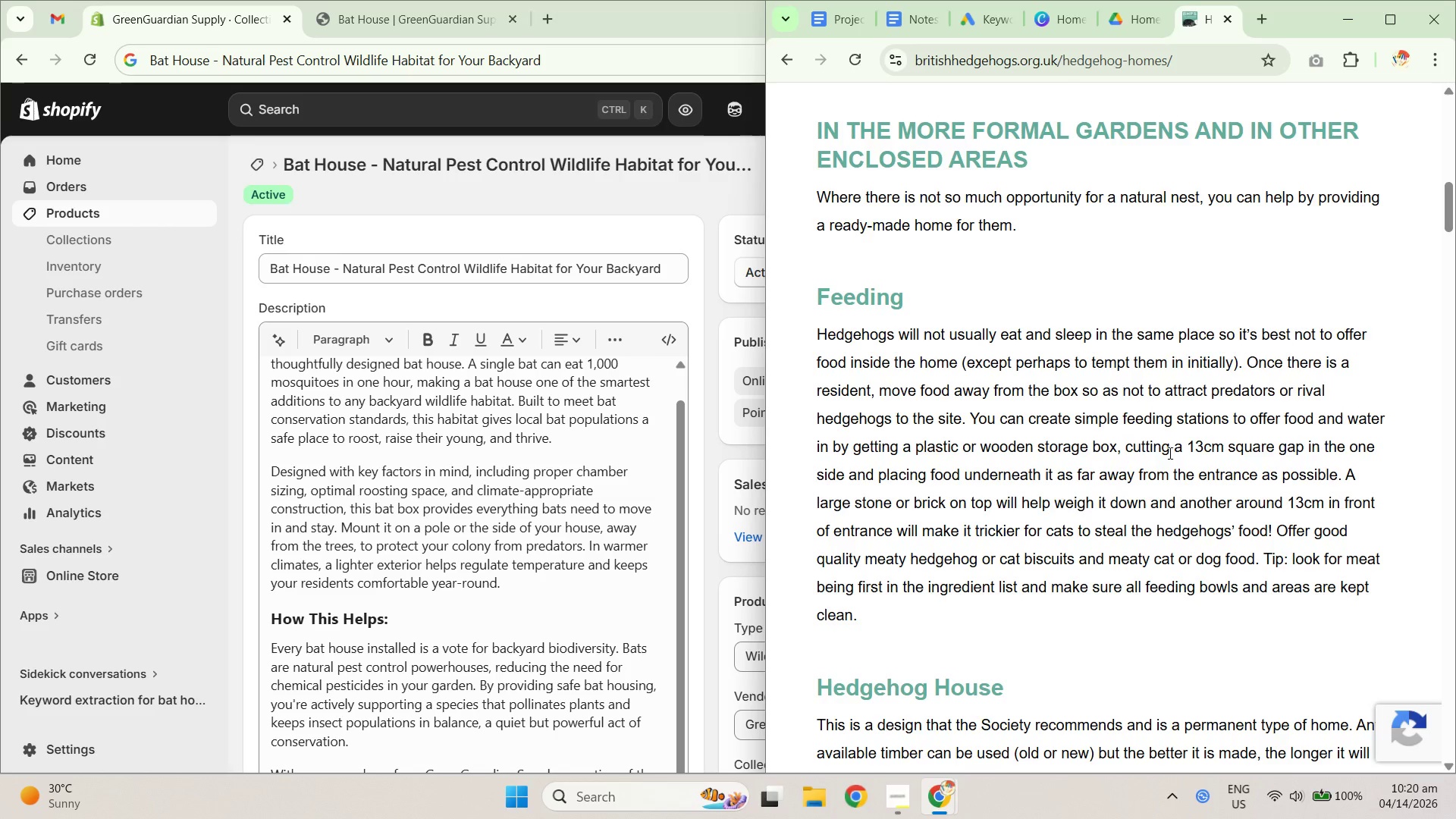 
left_click_drag(start_coordinate=[1095, 441], to_coordinate=[1293, 485])
 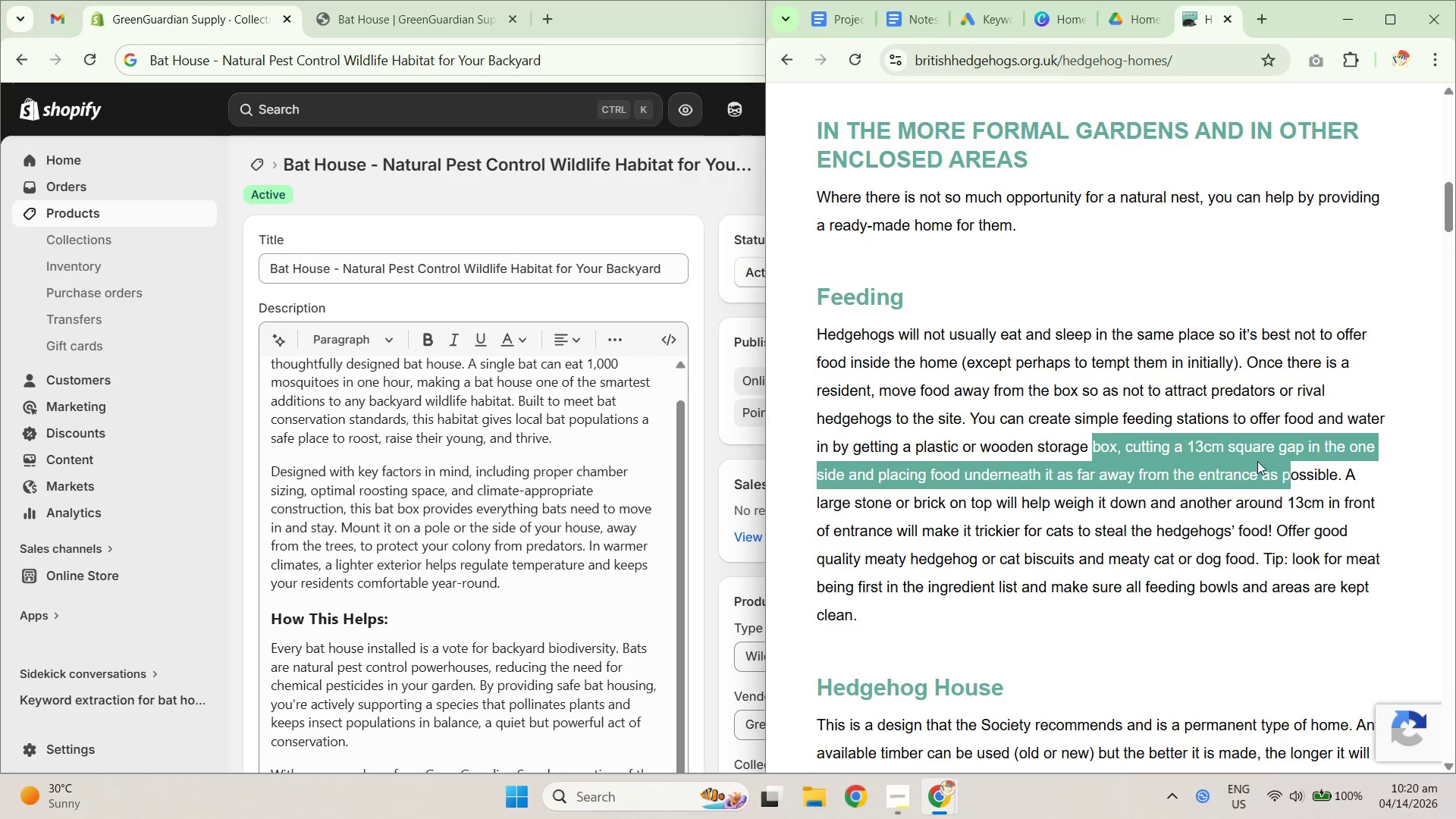 
scroll: coordinate [1255, 458], scroll_direction: down, amount: 4.0
 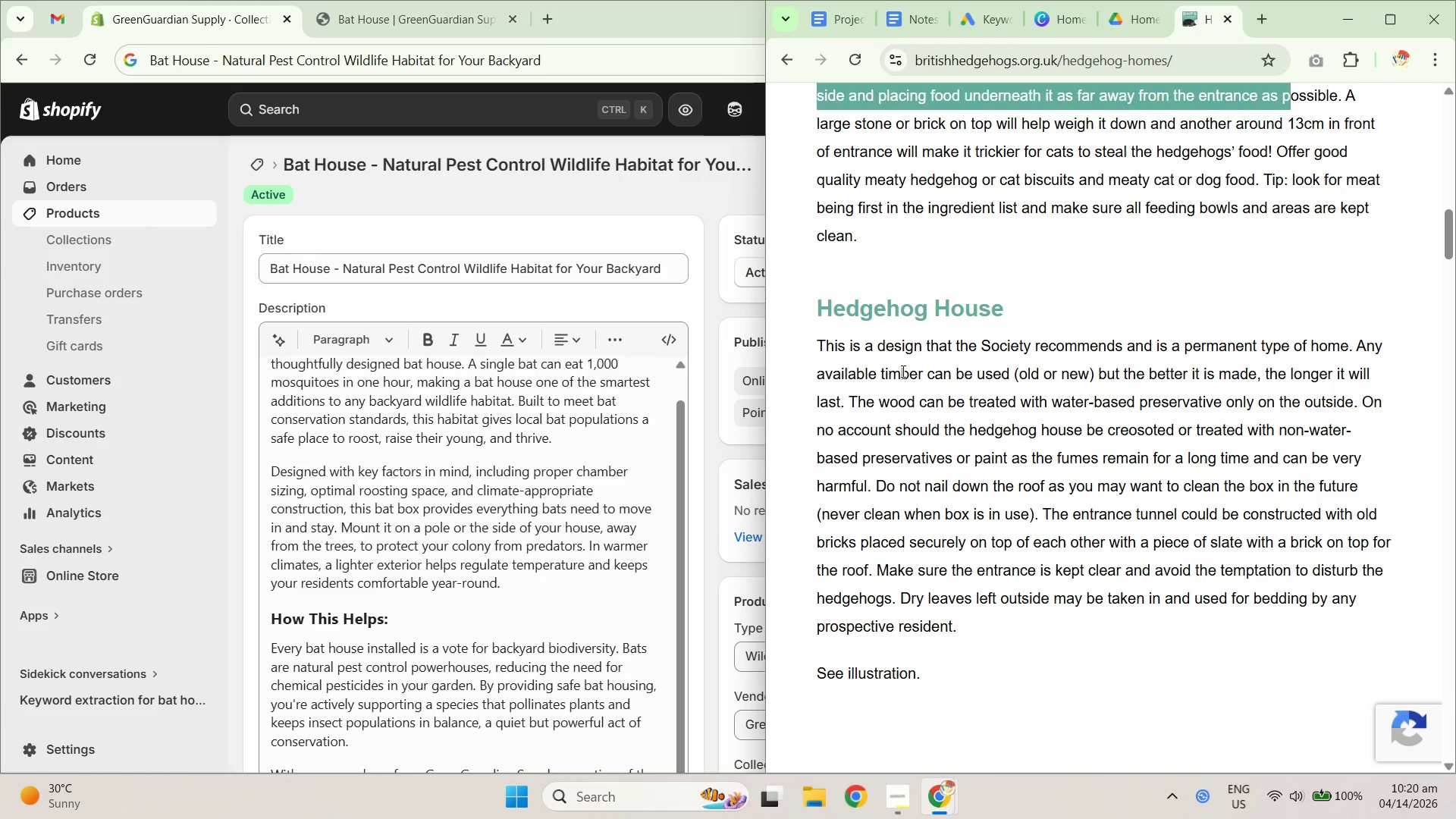 
left_click_drag(start_coordinate=[854, 357], to_coordinate=[1012, 359])
 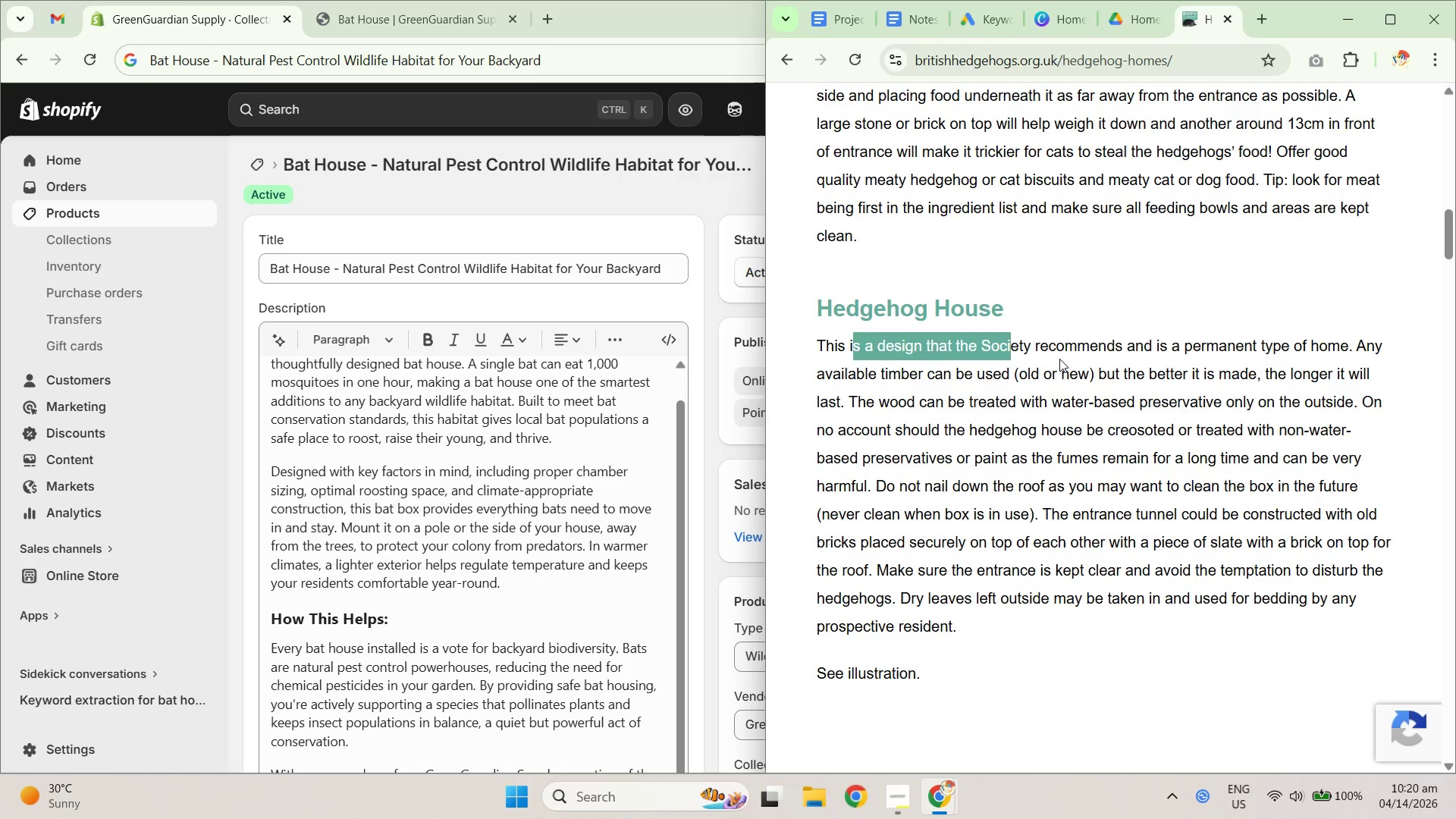 
double_click([1072, 359])
 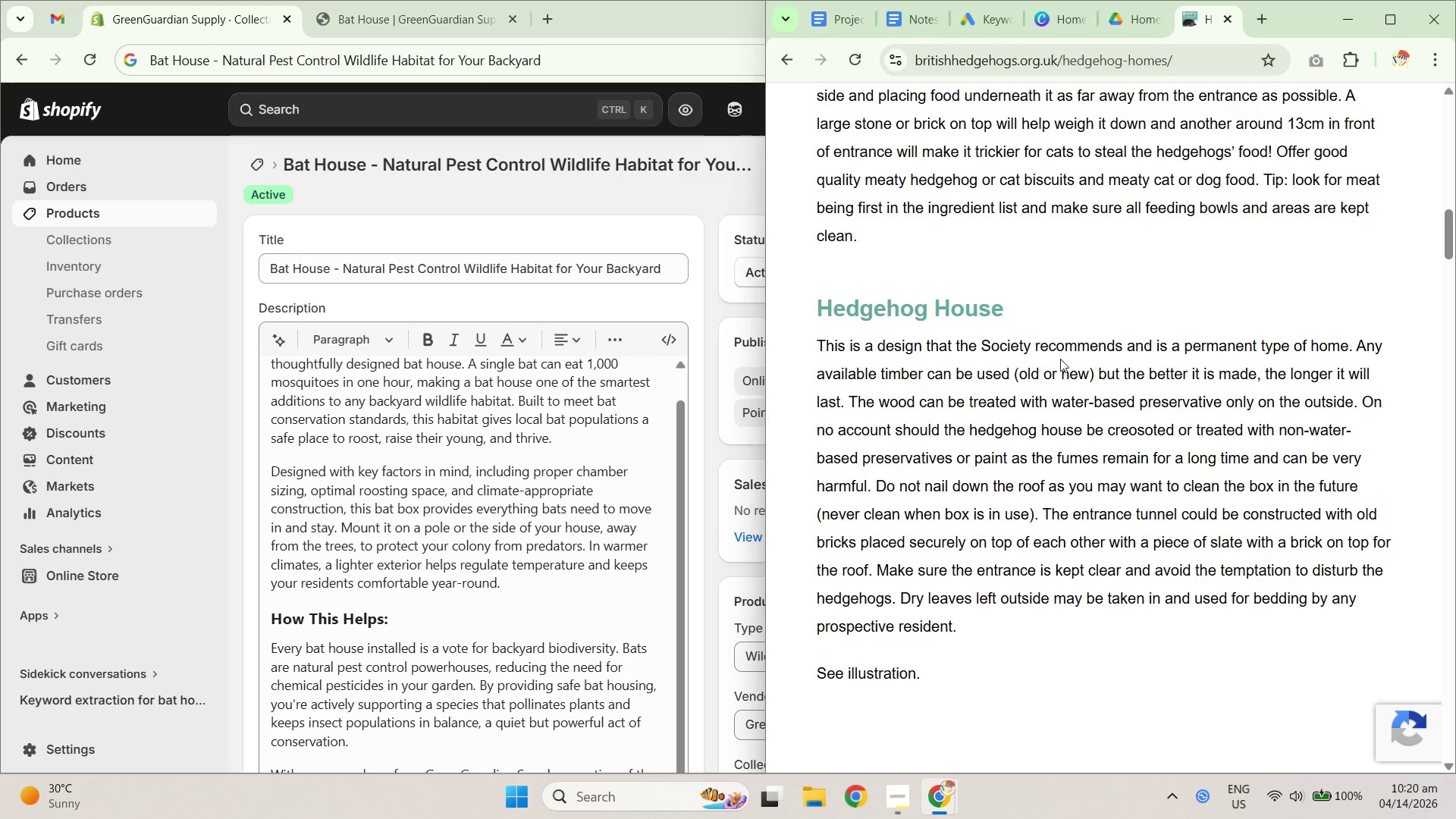 
left_click_drag(start_coordinate=[981, 356], to_coordinate=[1137, 364])
 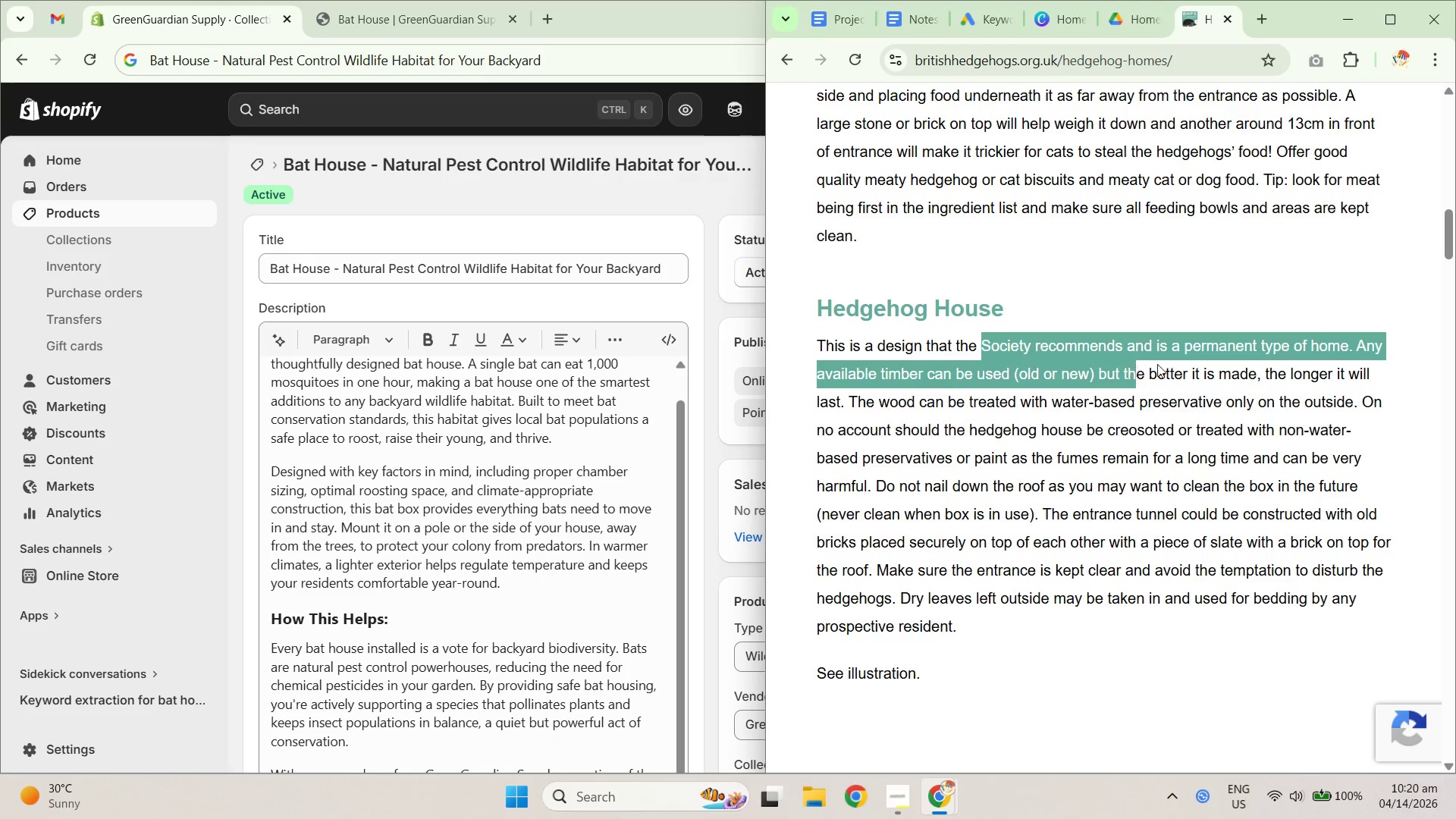 
triple_click([1197, 364])
 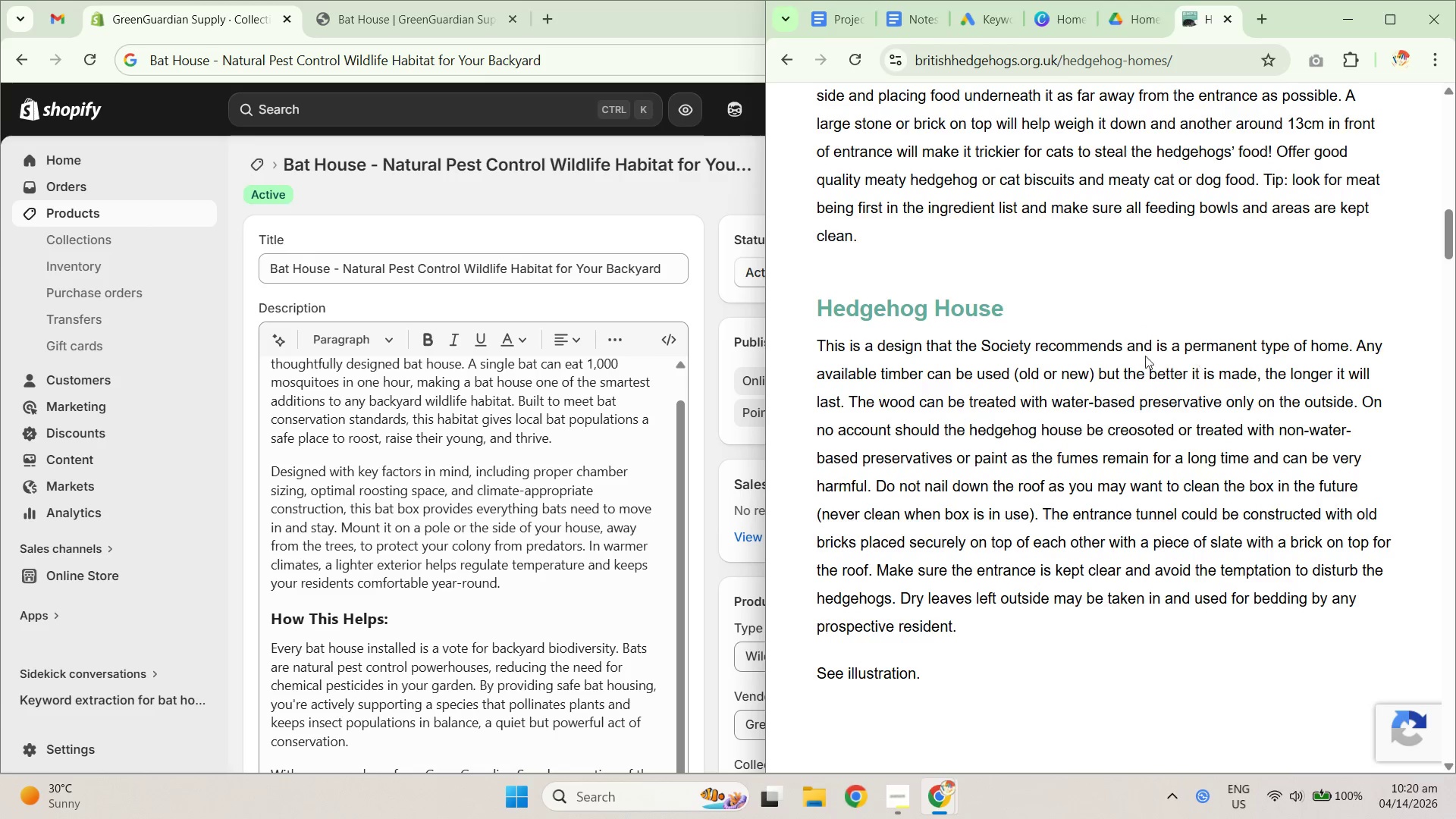 
left_click_drag(start_coordinate=[1123, 346], to_coordinate=[1247, 363])
 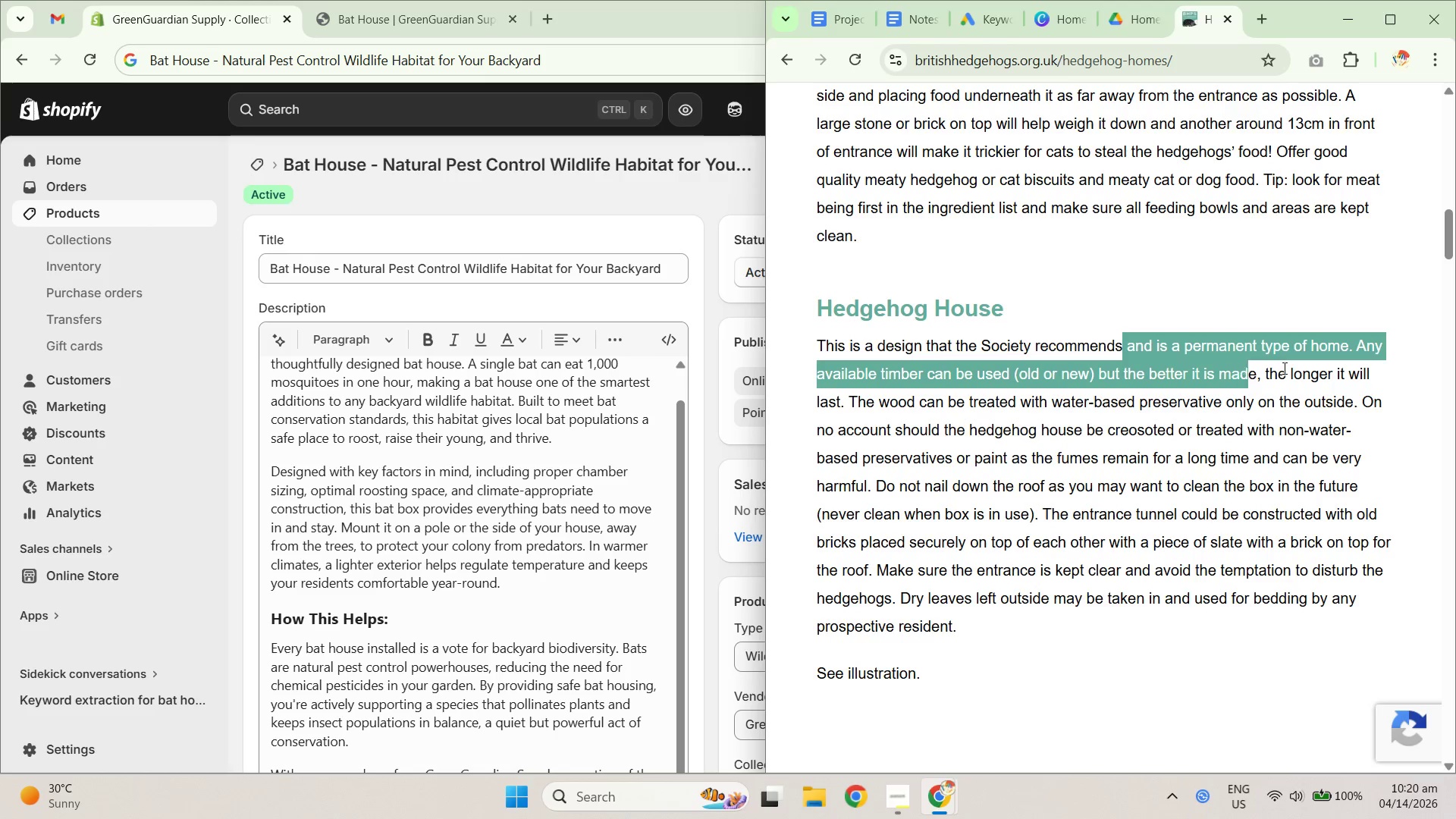 
triple_click([1288, 369])
 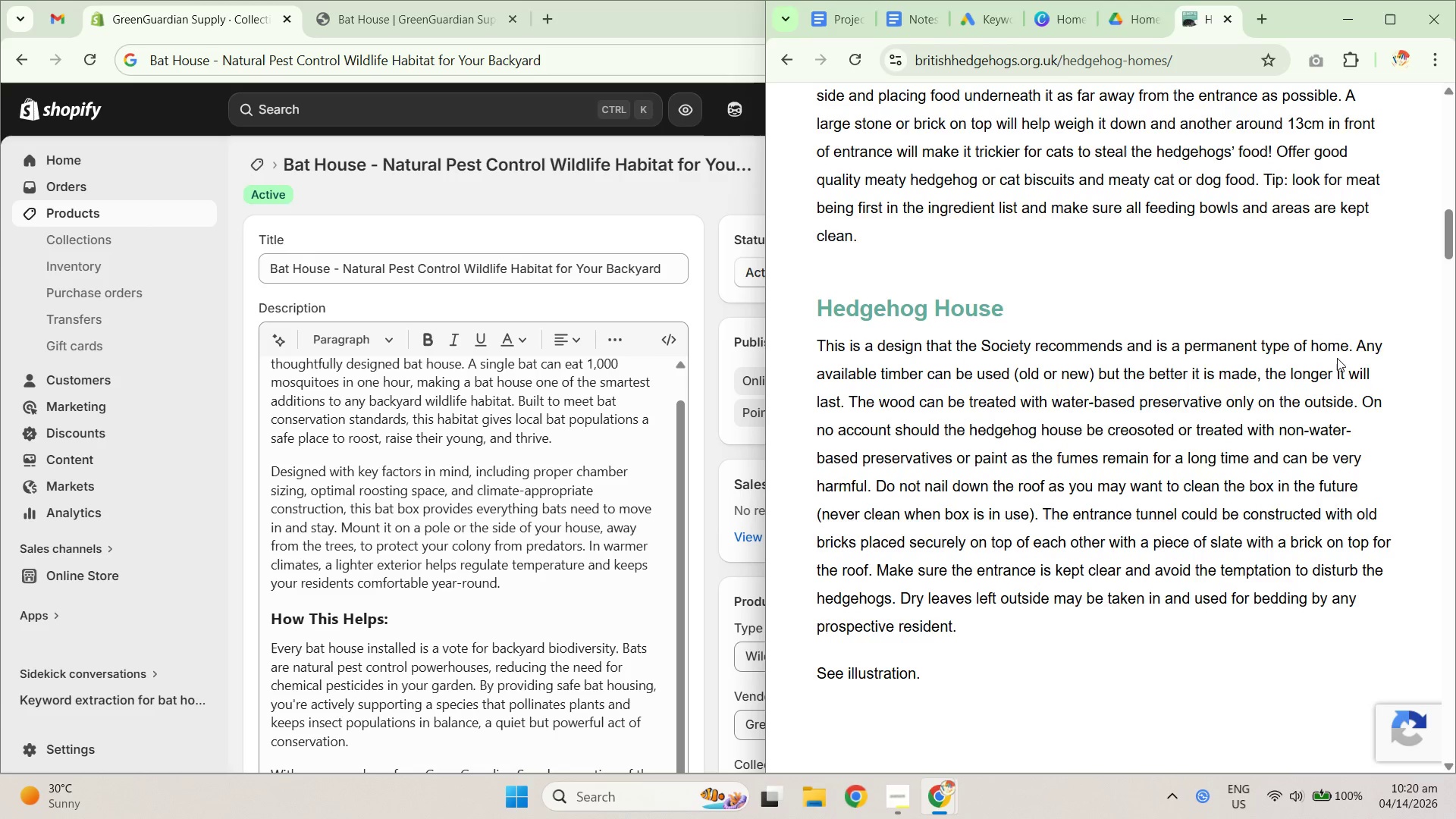 
left_click_drag(start_coordinate=[1345, 356], to_coordinate=[1235, 355])
 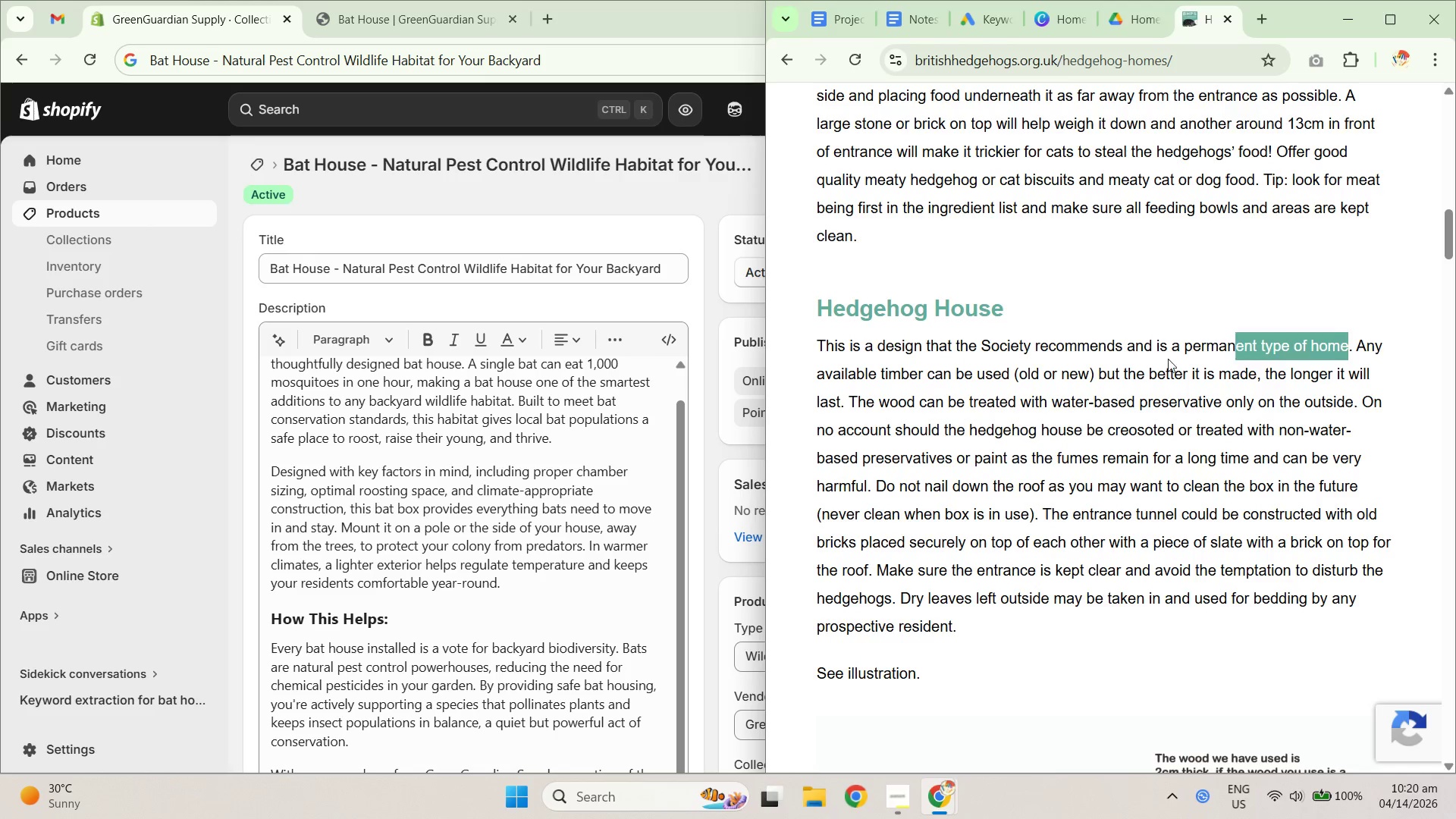 
left_click_drag(start_coordinate=[1032, 371], to_coordinate=[922, 369])
 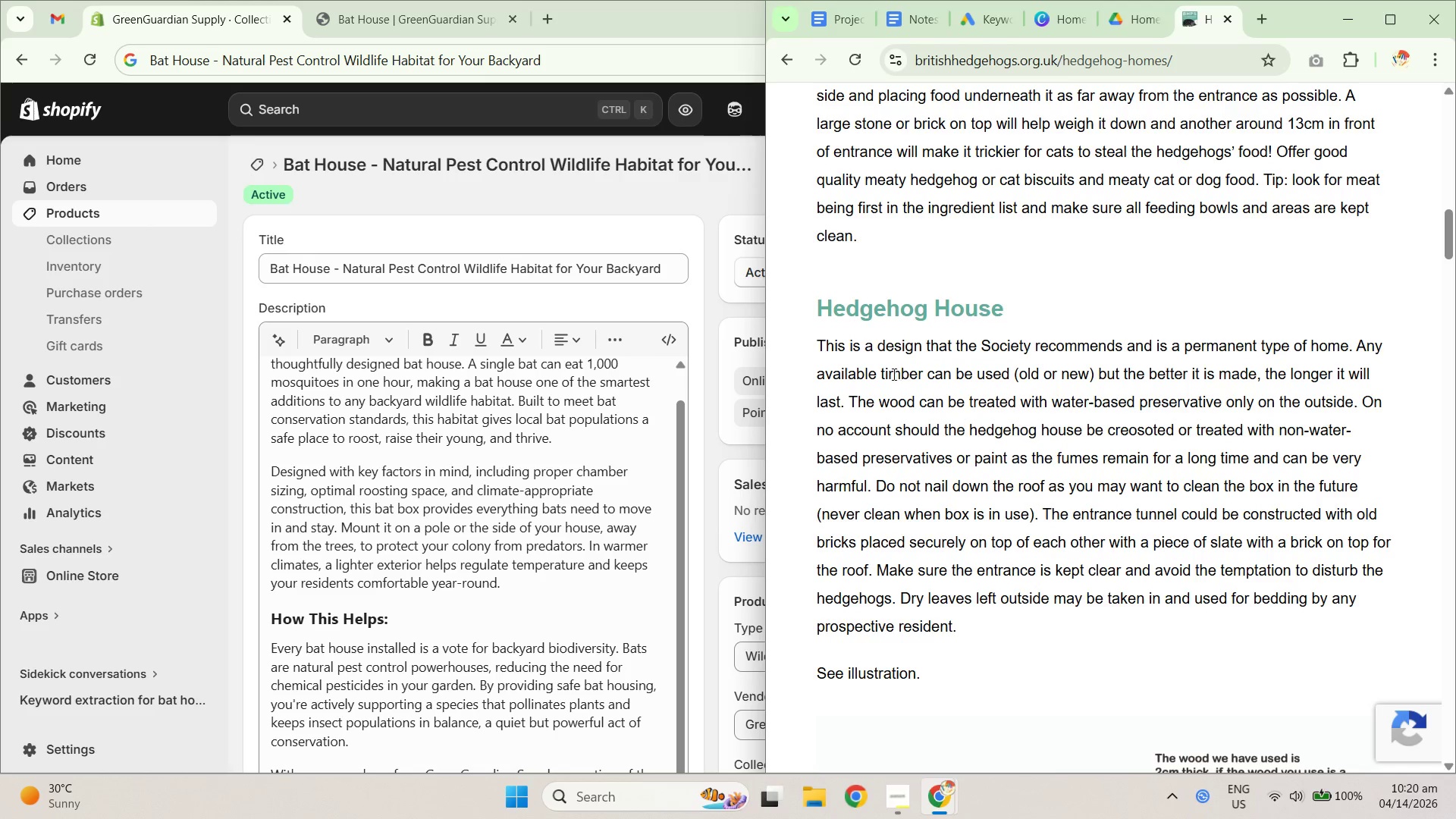 
left_click_drag(start_coordinate=[858, 374], to_coordinate=[908, 378])
 